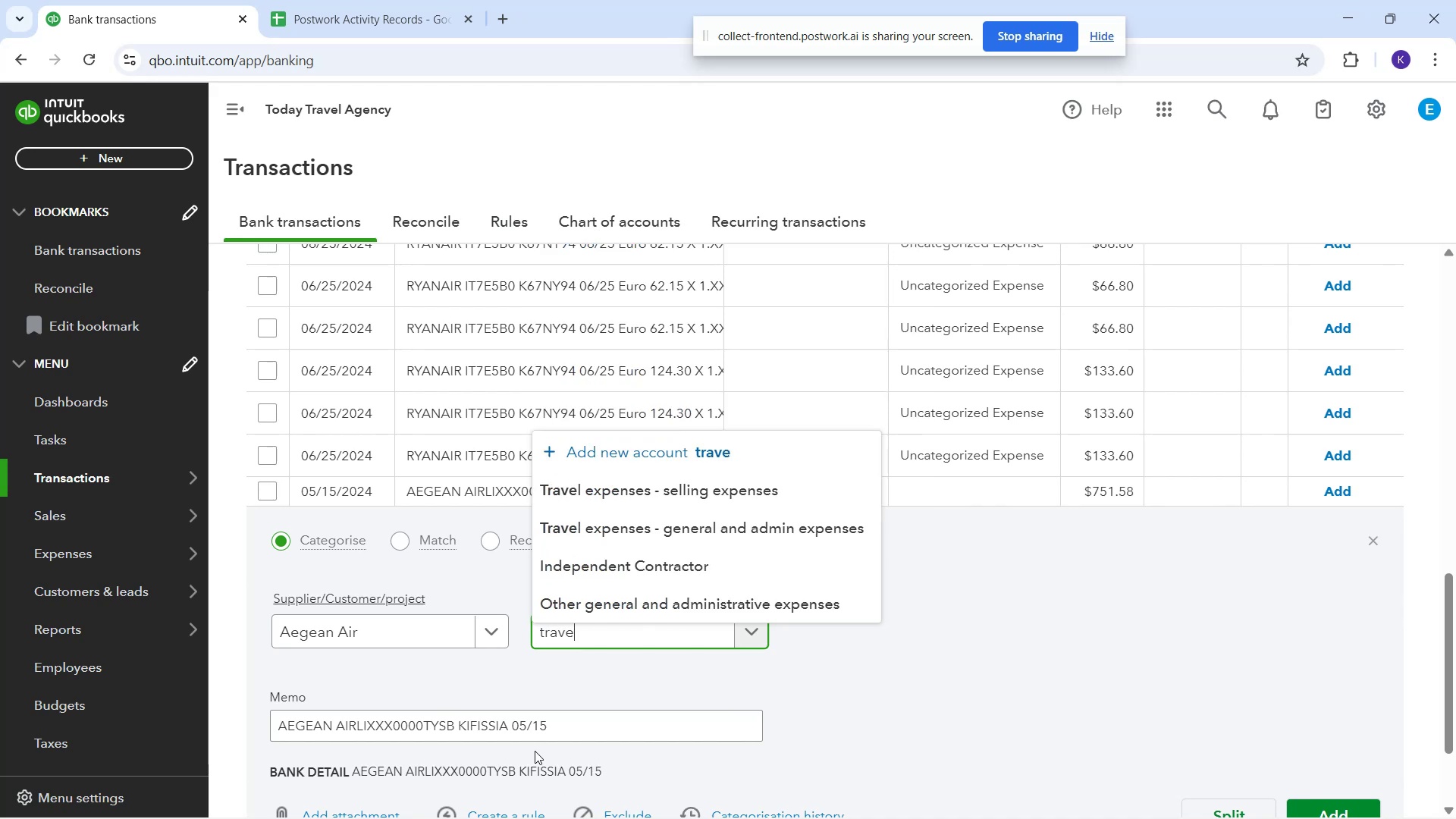 
hold_key(key=A, duration=10.95)
 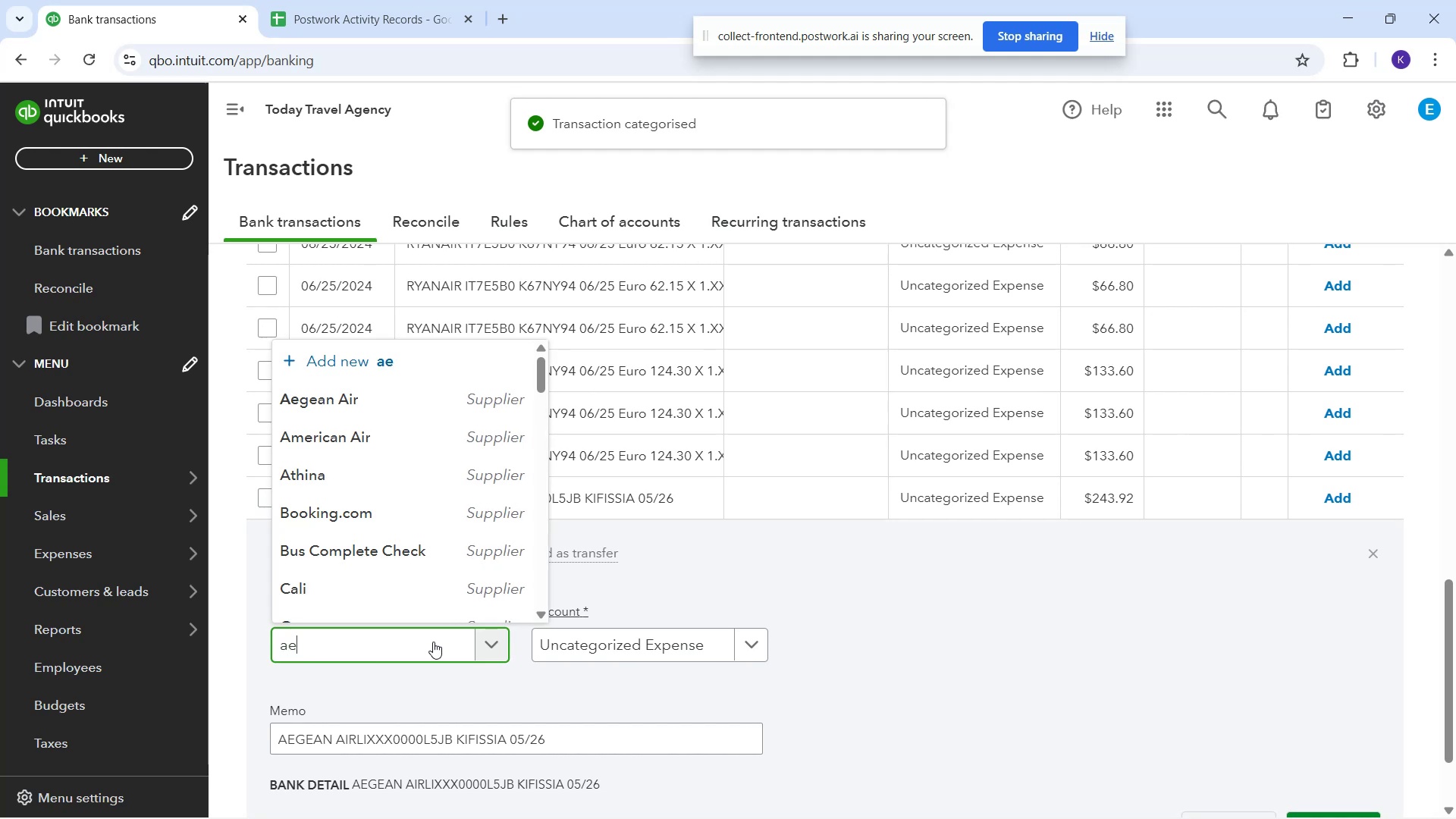 
left_click([704, 605])
 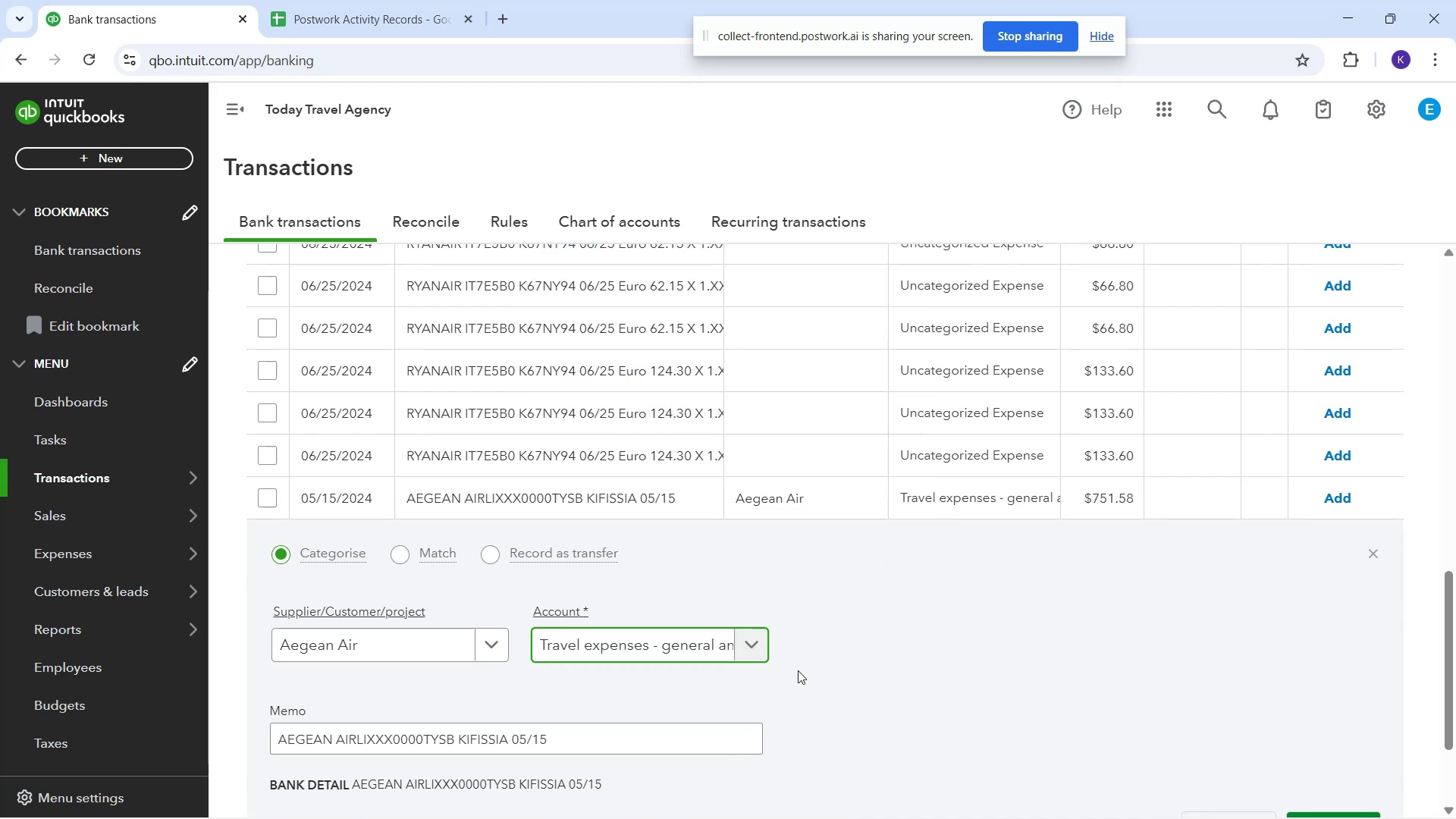 
scroll: coordinate [1002, 722], scroll_direction: down, amount: 2.0
 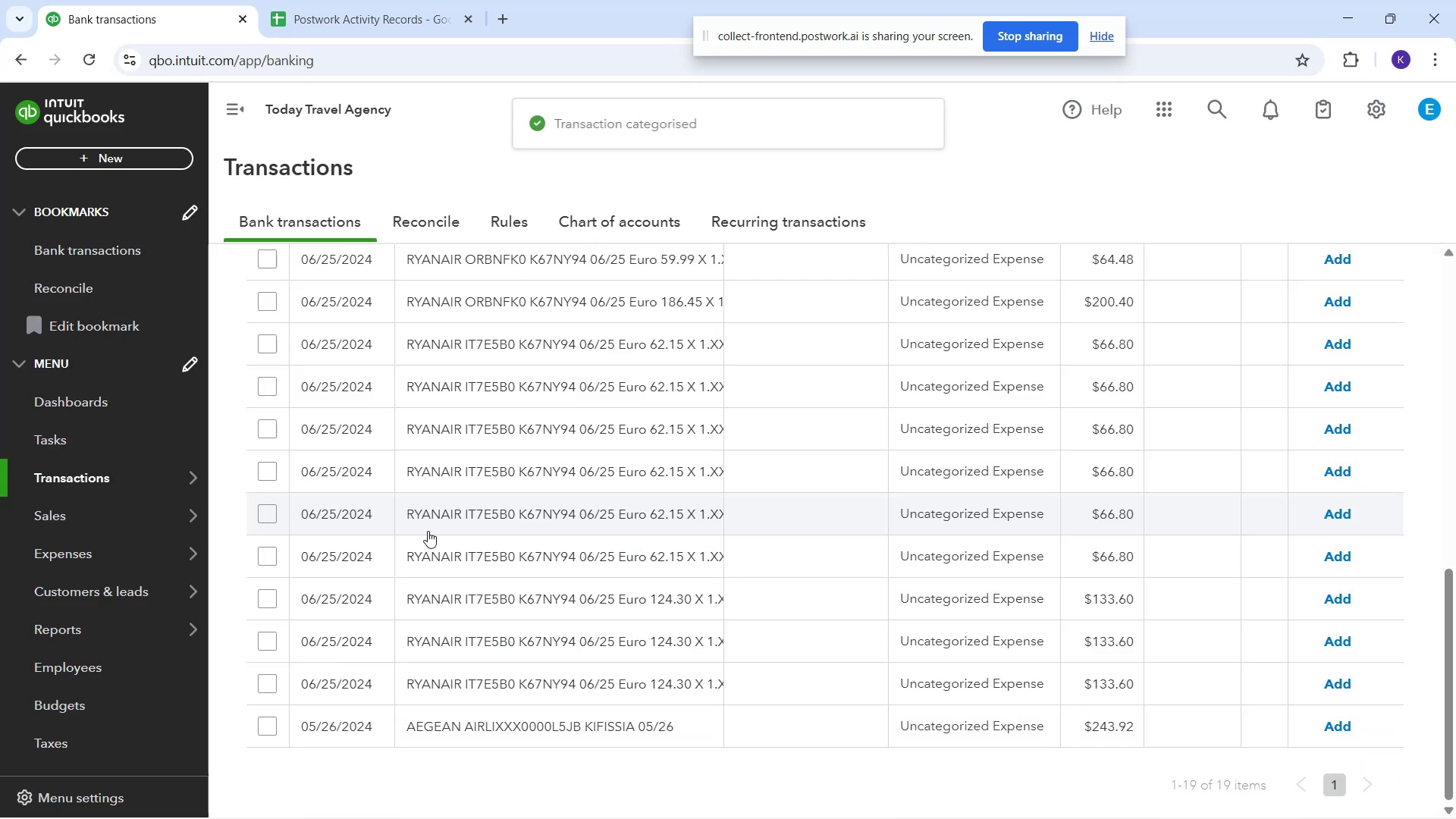 
left_click([471, 737])
 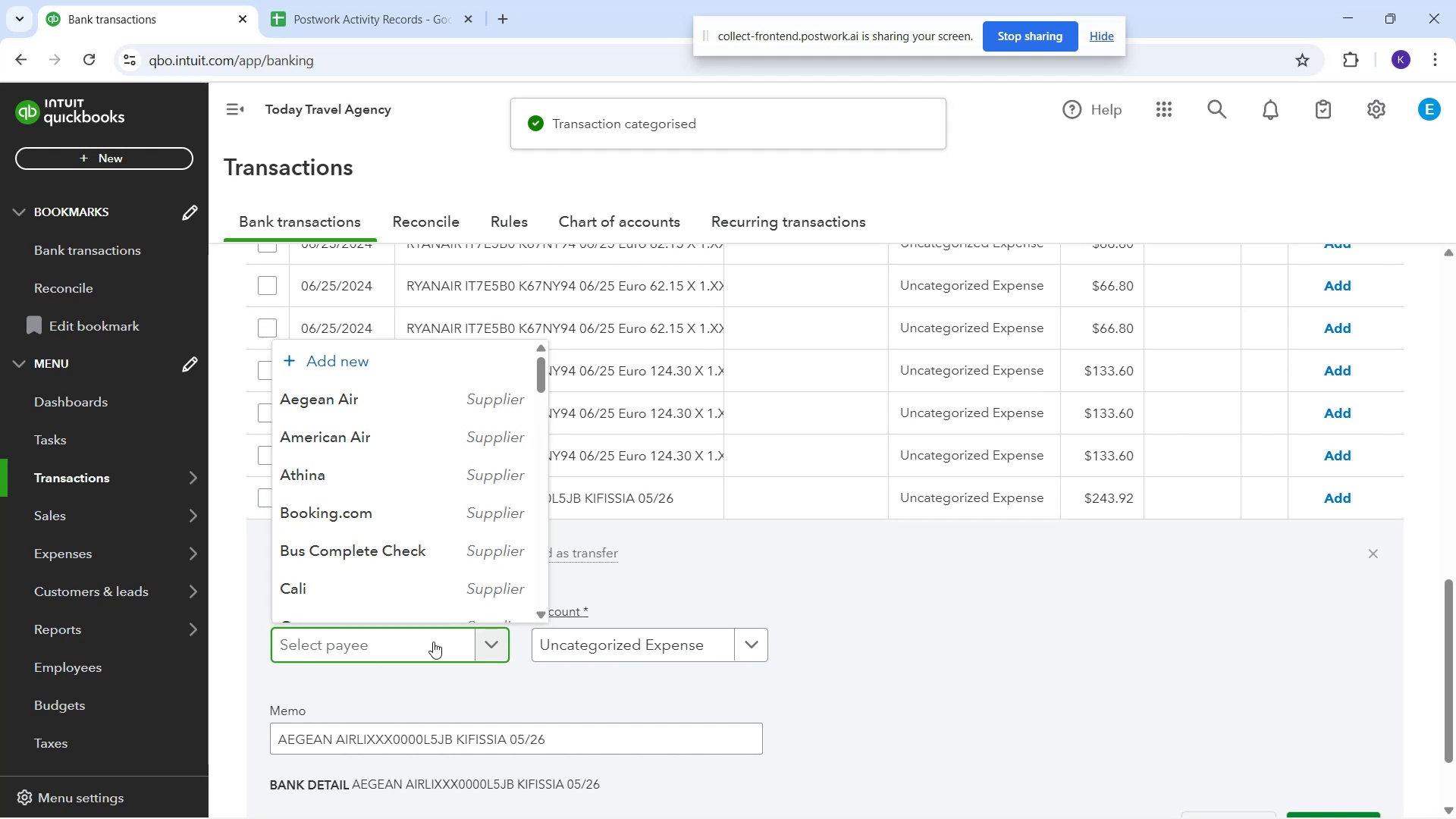 
type(eg)
 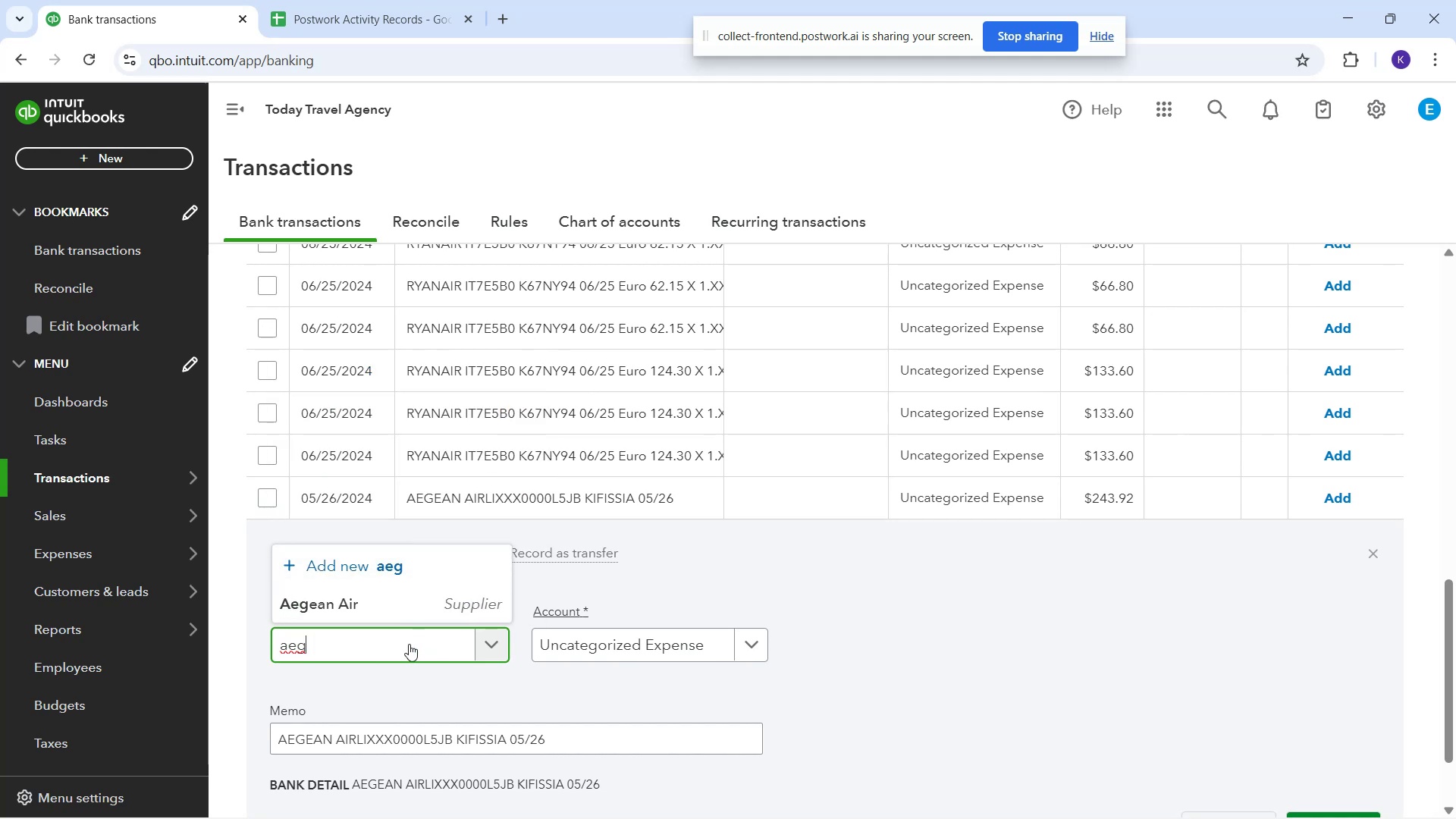 
left_click([397, 610])
 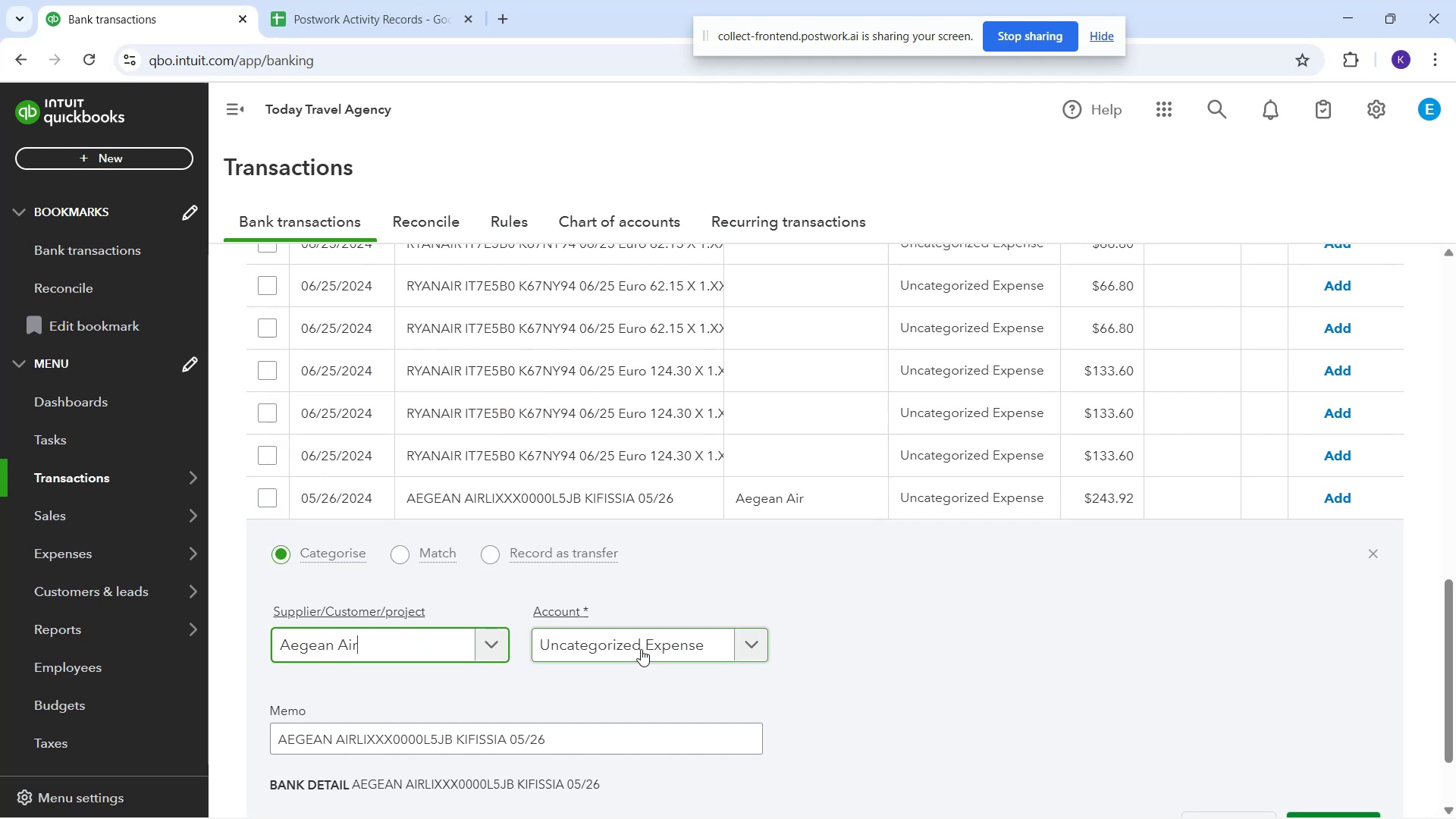 
left_click([641, 648])
 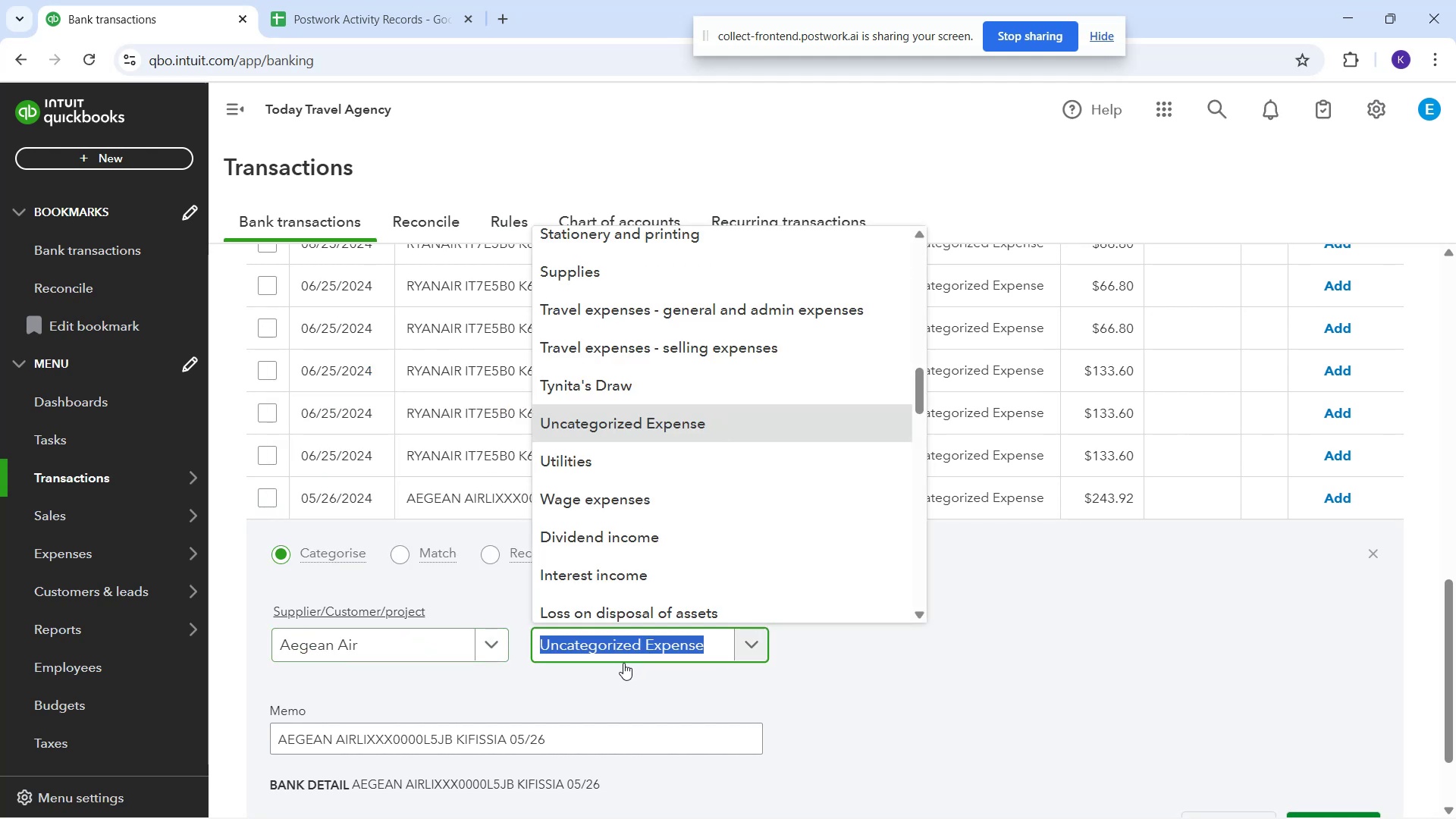 
type(tra)
 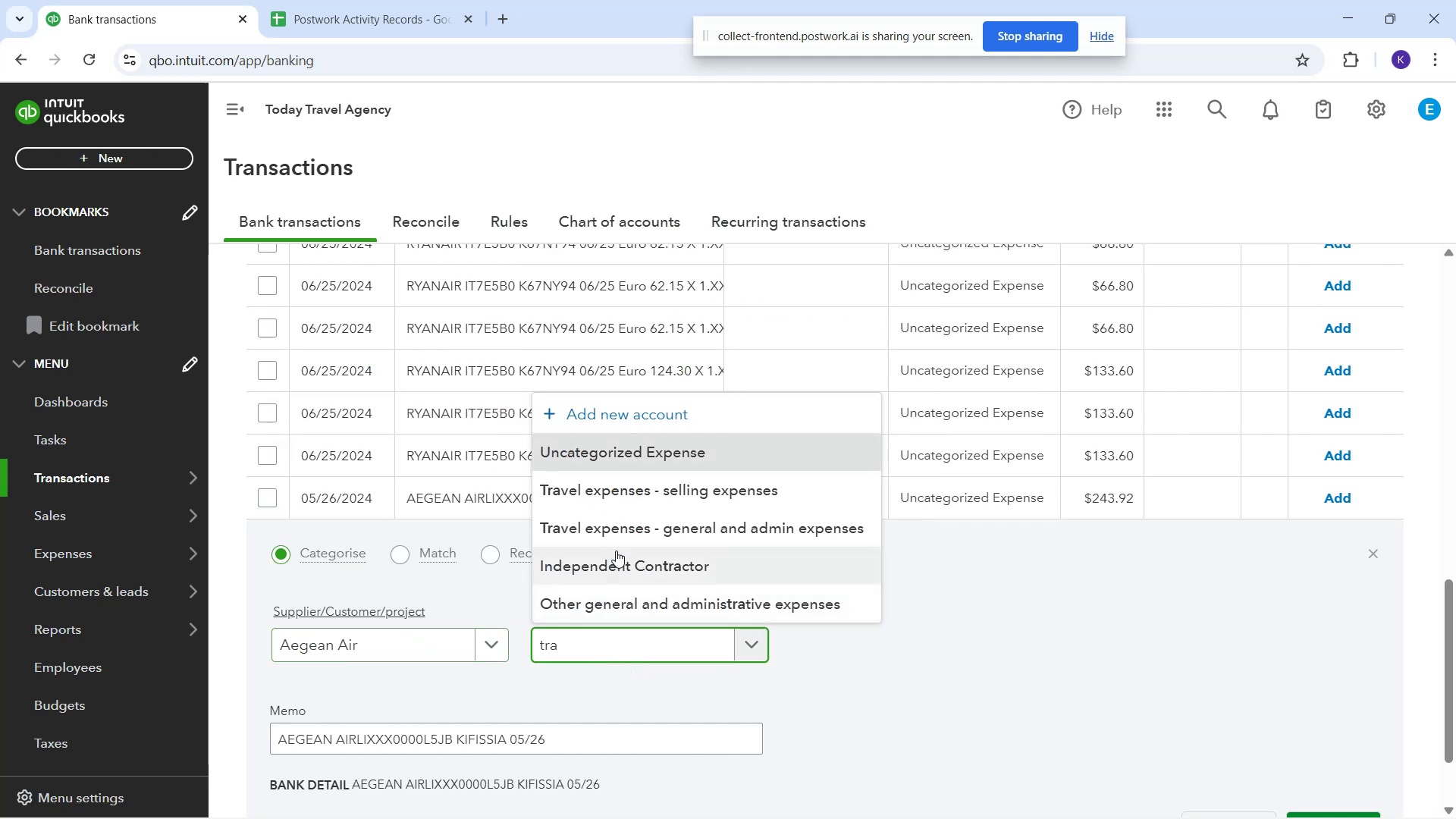 
left_click([613, 538])
 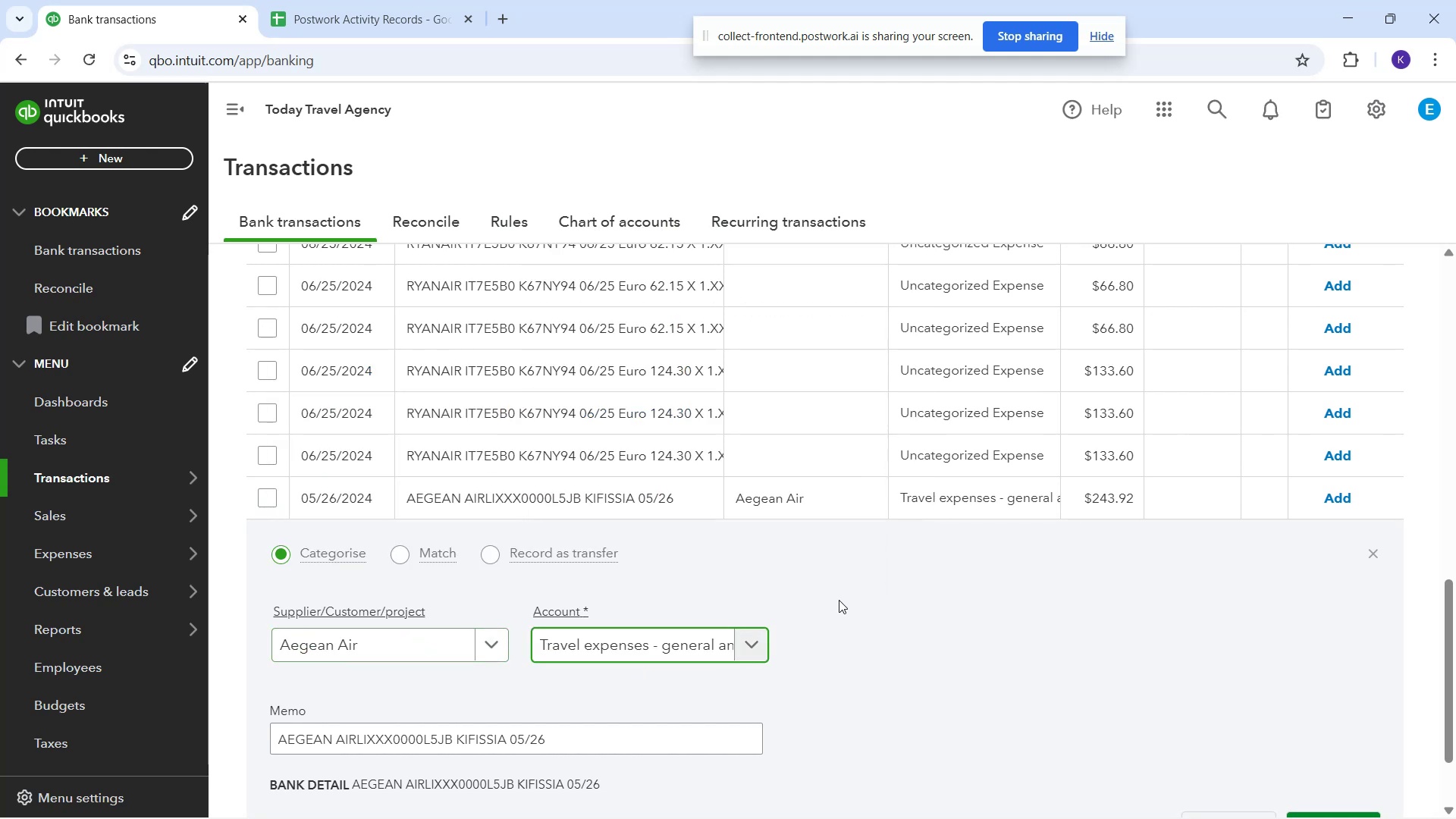 
scroll: coordinate [945, 576], scroll_direction: down, amount: 1.0
 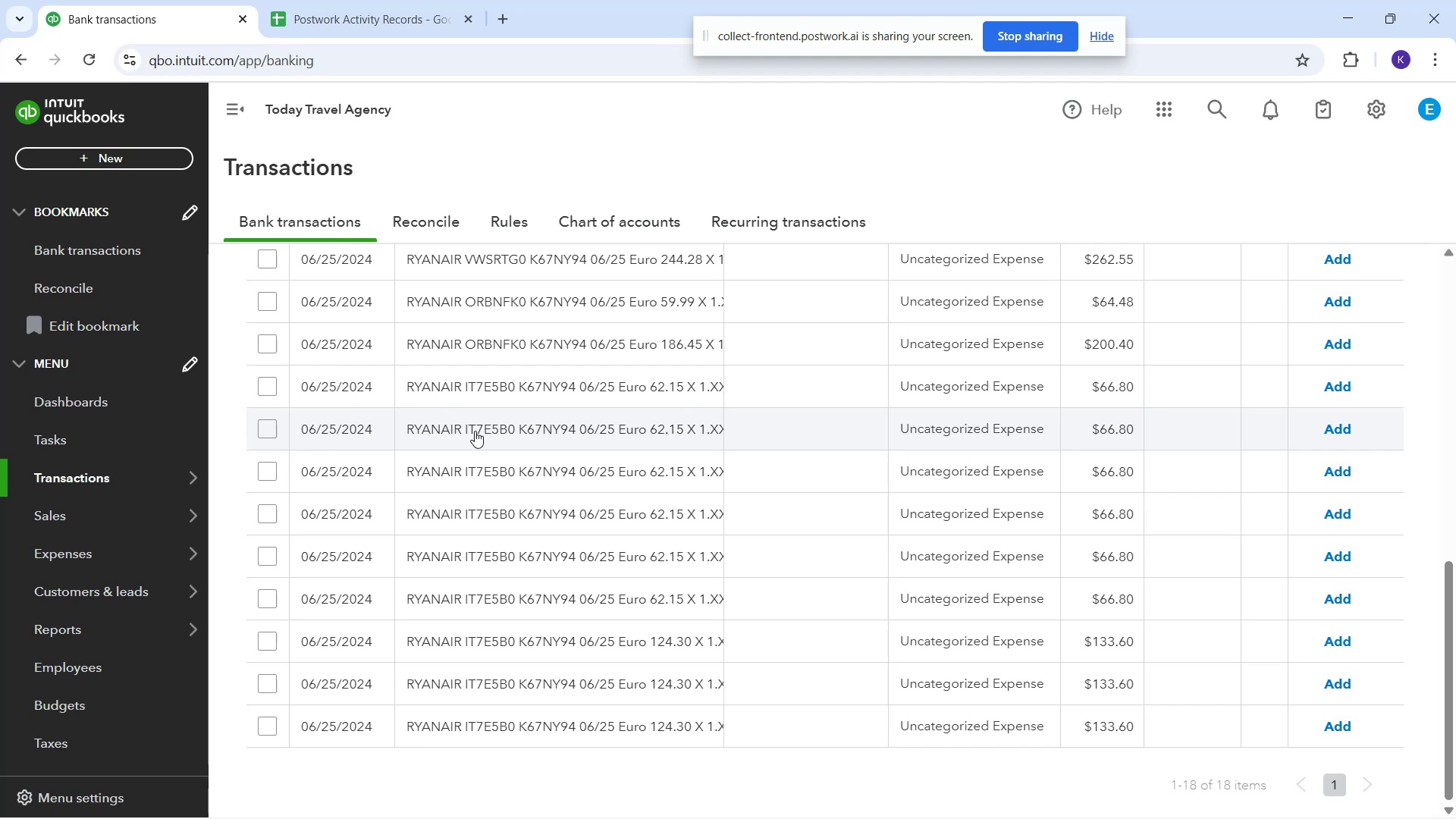 
wait(19.94)
 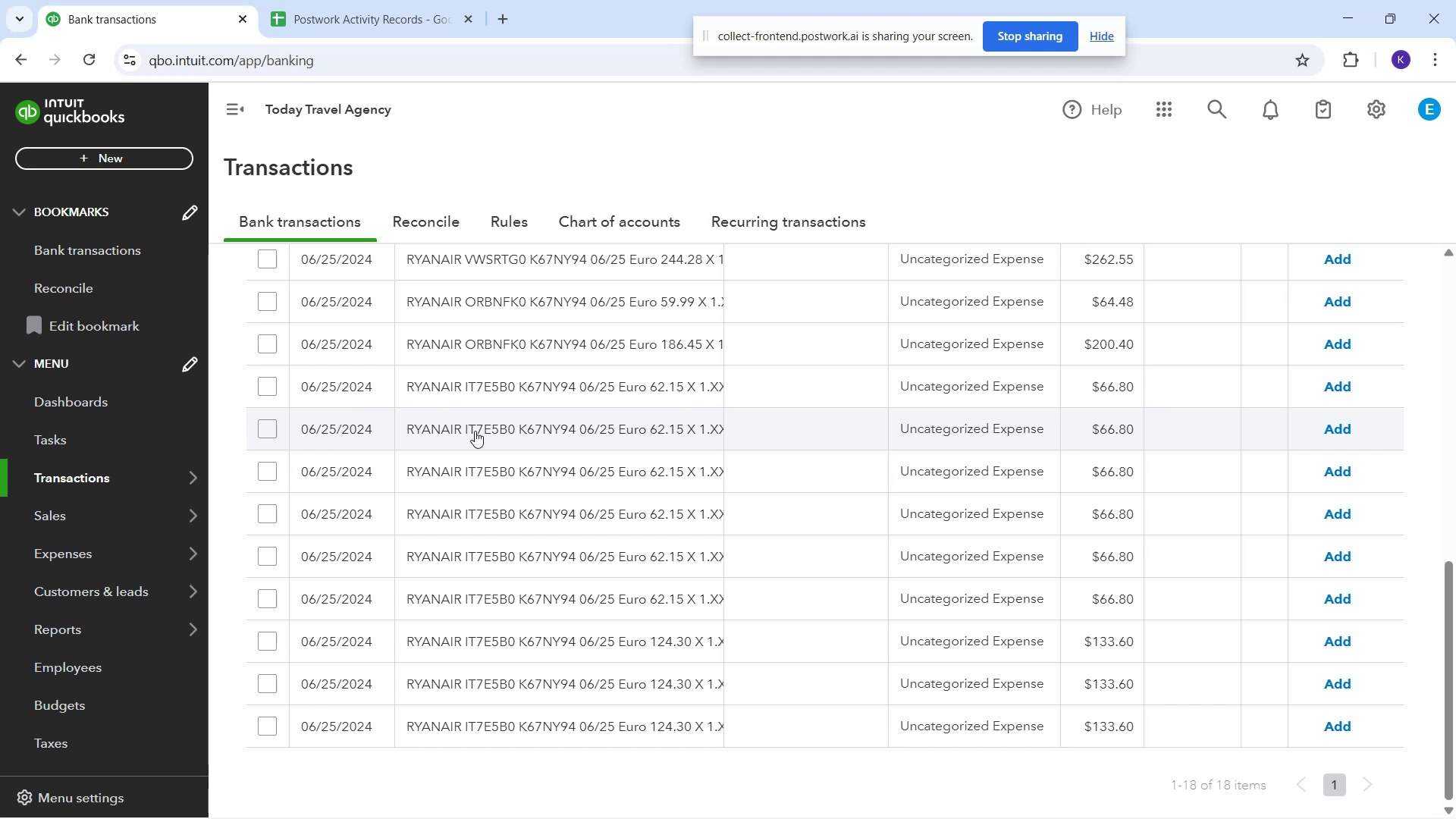 
scroll: coordinate [554, 500], scroll_direction: down, amount: 1.0
 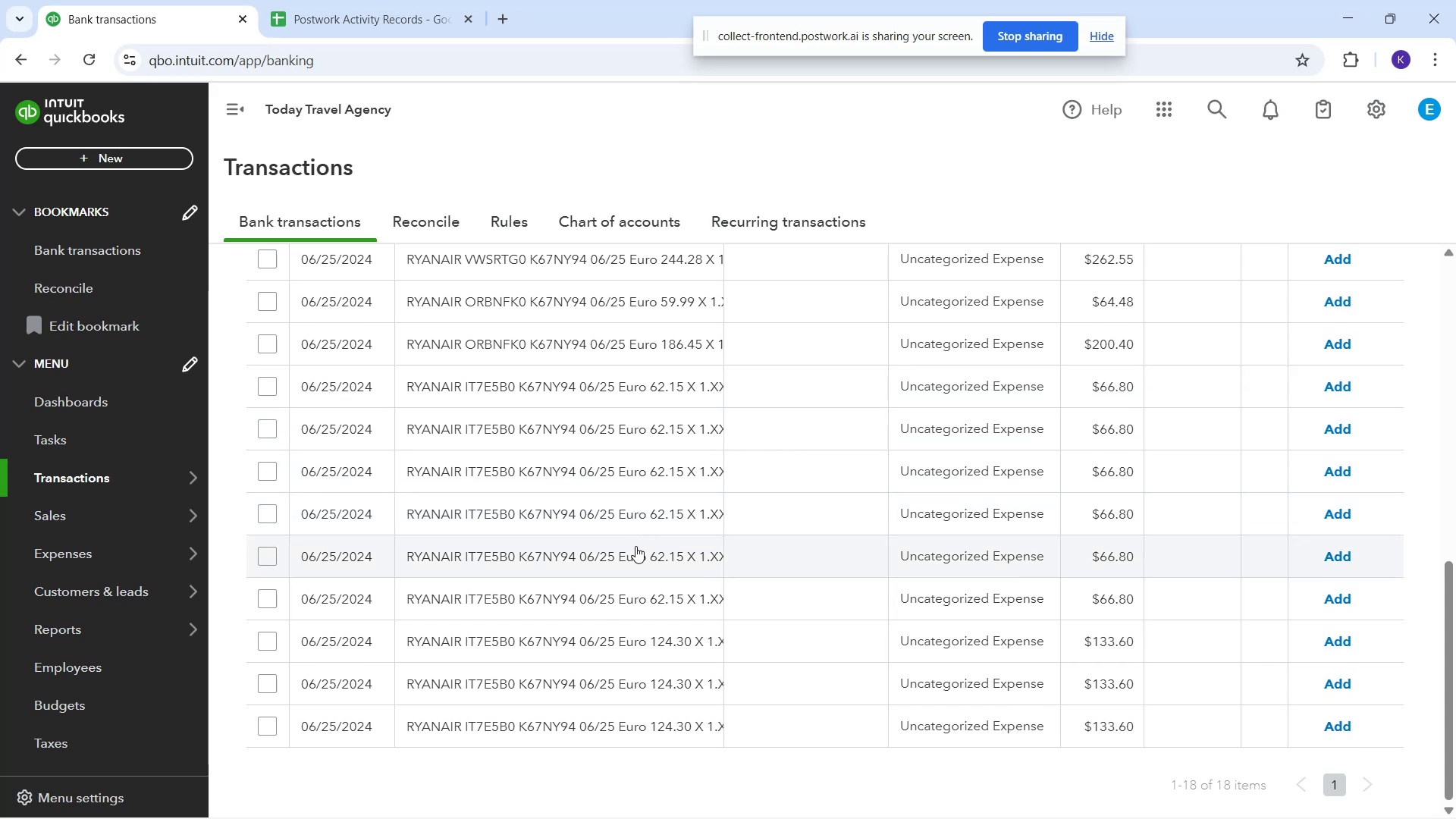 
scroll: coordinate [629, 547], scroll_direction: up, amount: 3.0
 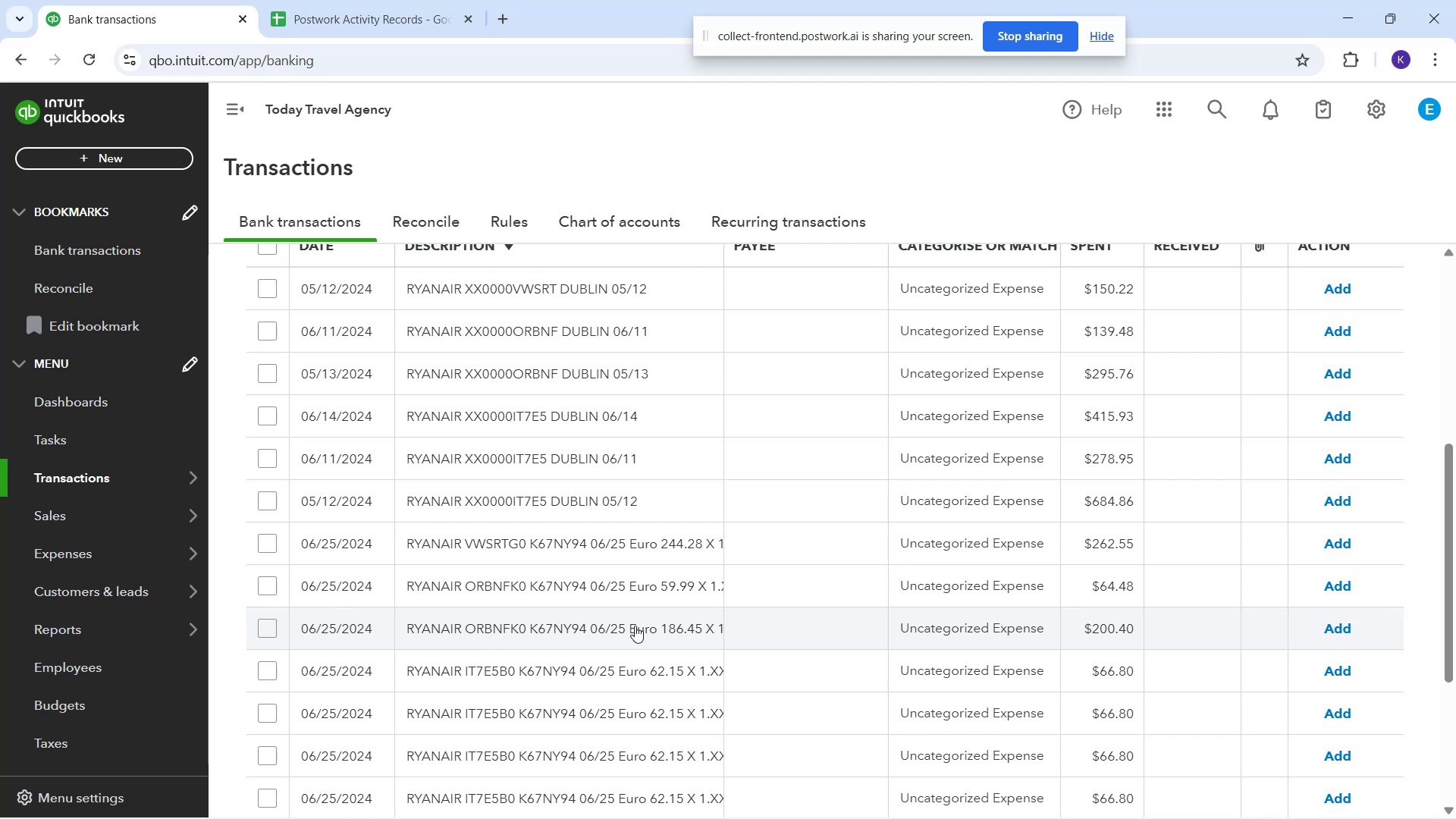 
wait(13.38)
 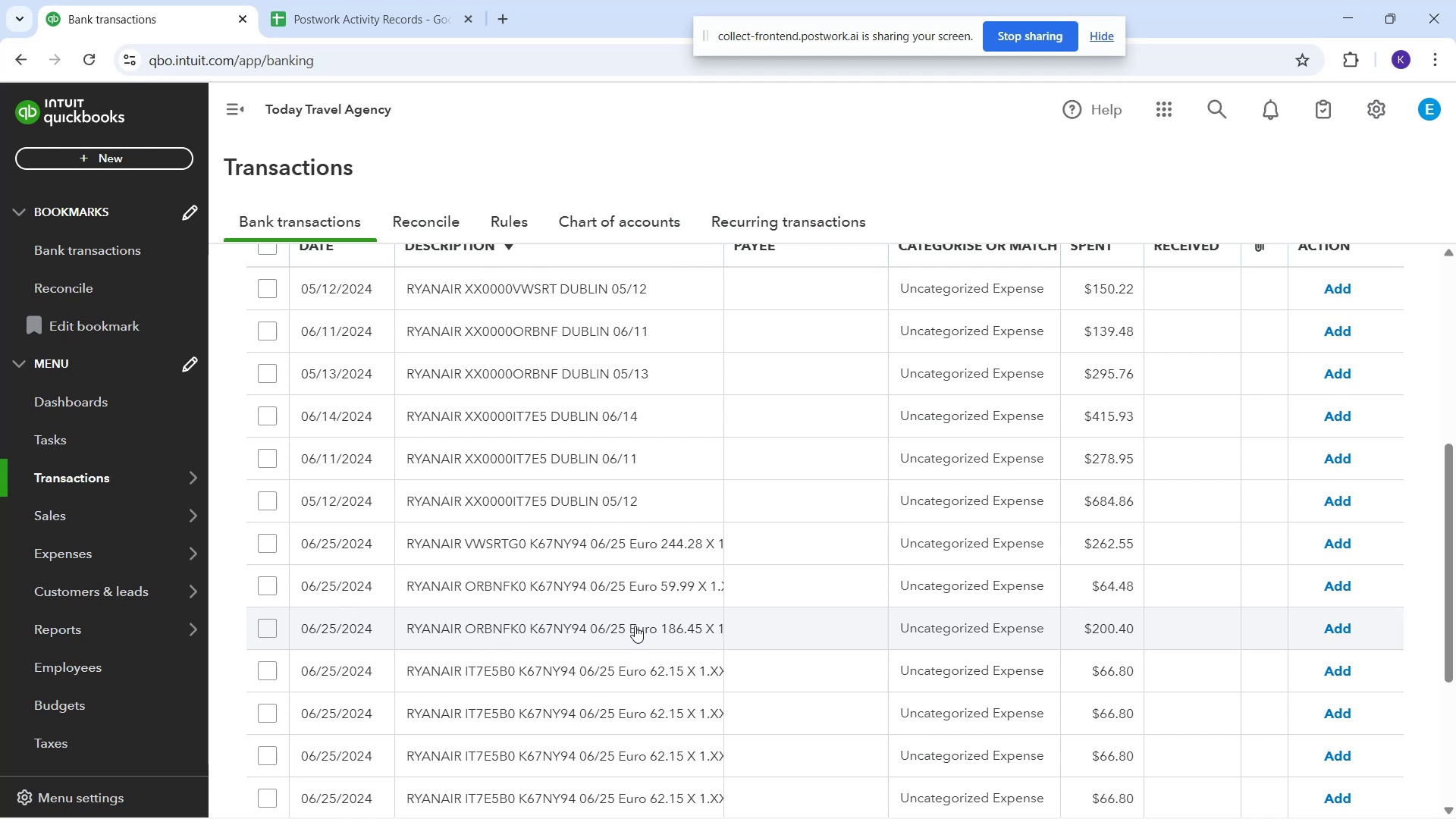 
left_click_drag(start_coordinate=[395, 369], to_coordinate=[460, 384])
 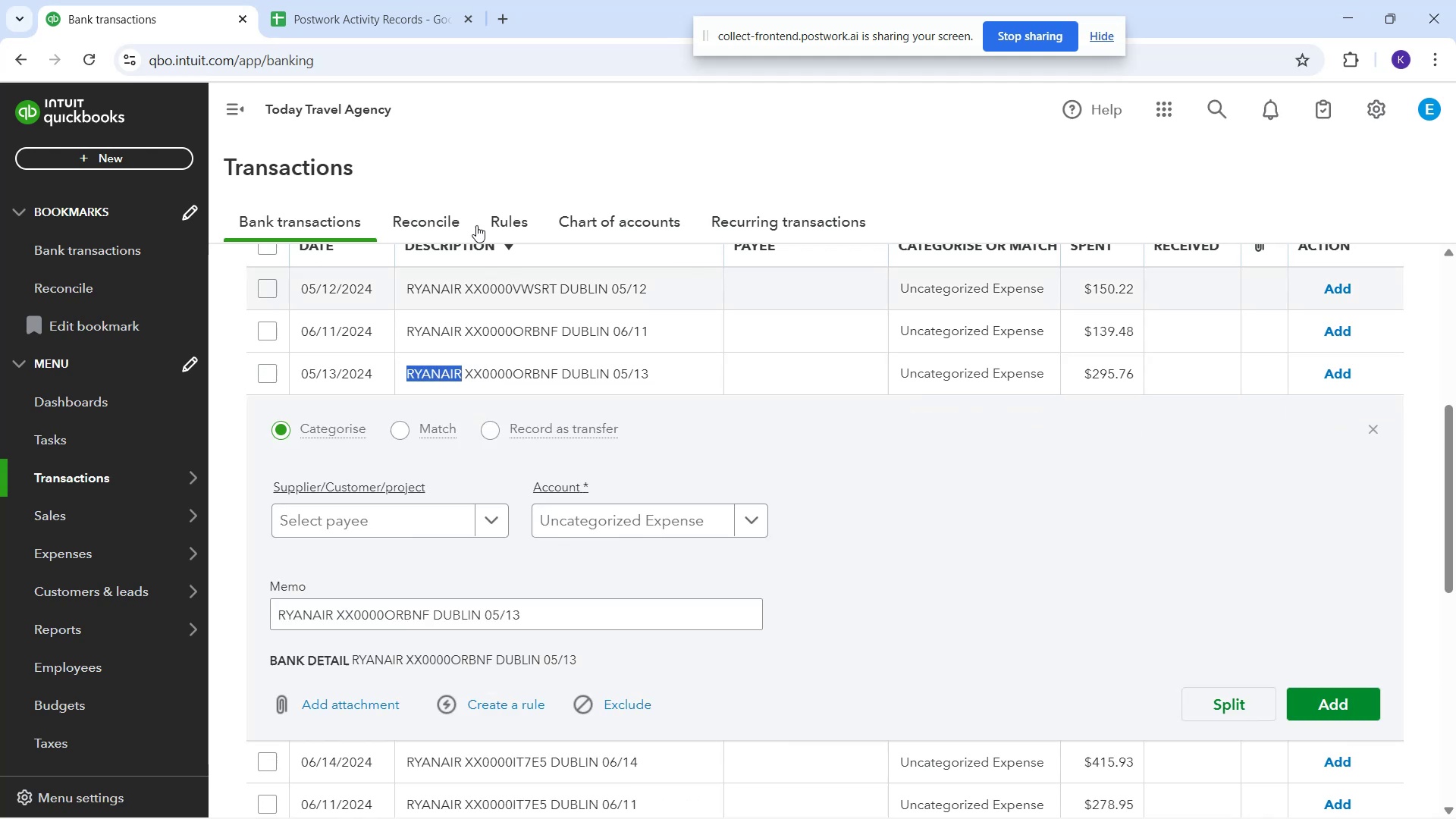 
key(Control+C)
 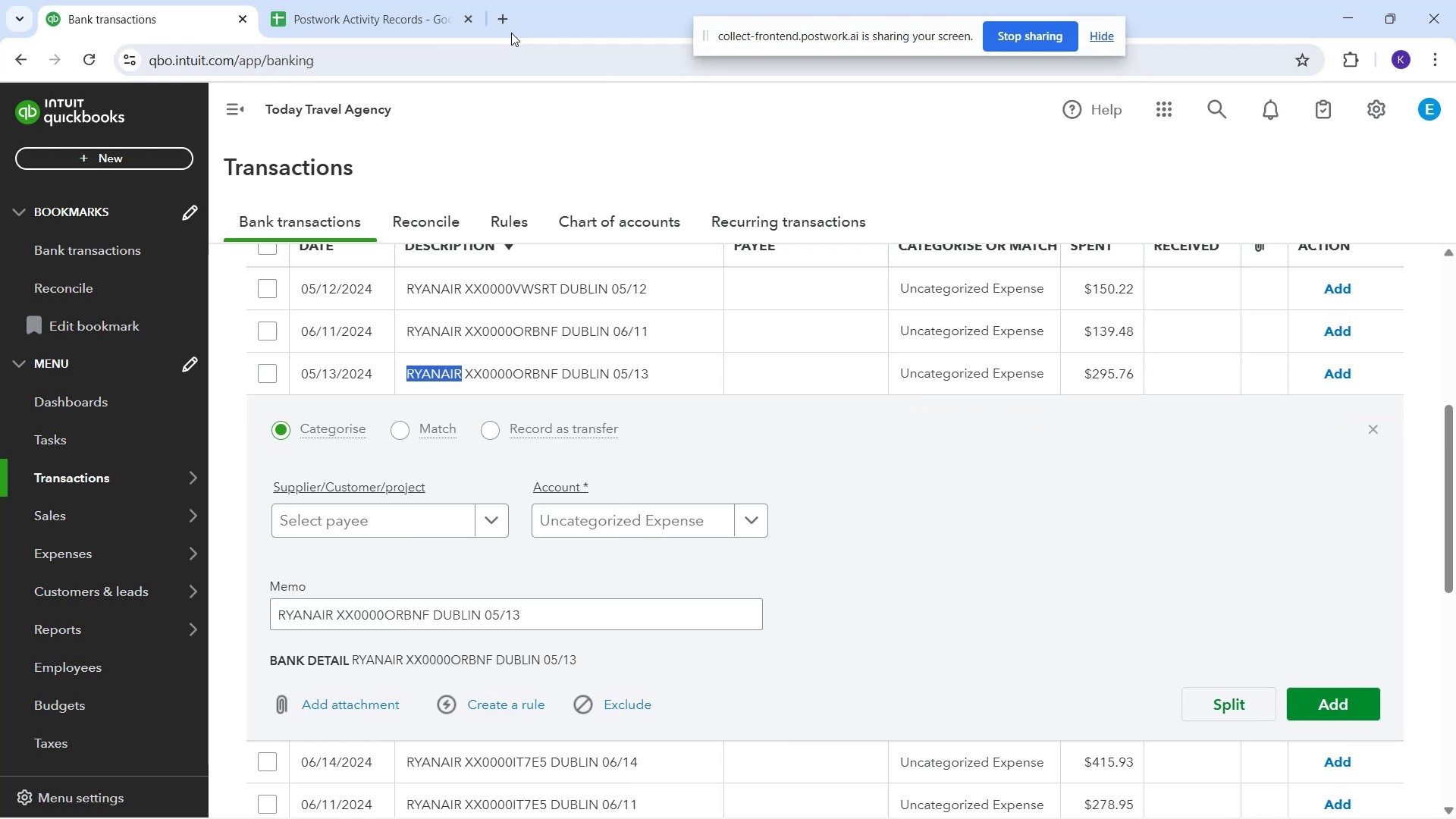 
left_click_drag(start_coordinate=[500, 22], to_coordinate=[499, 33])
 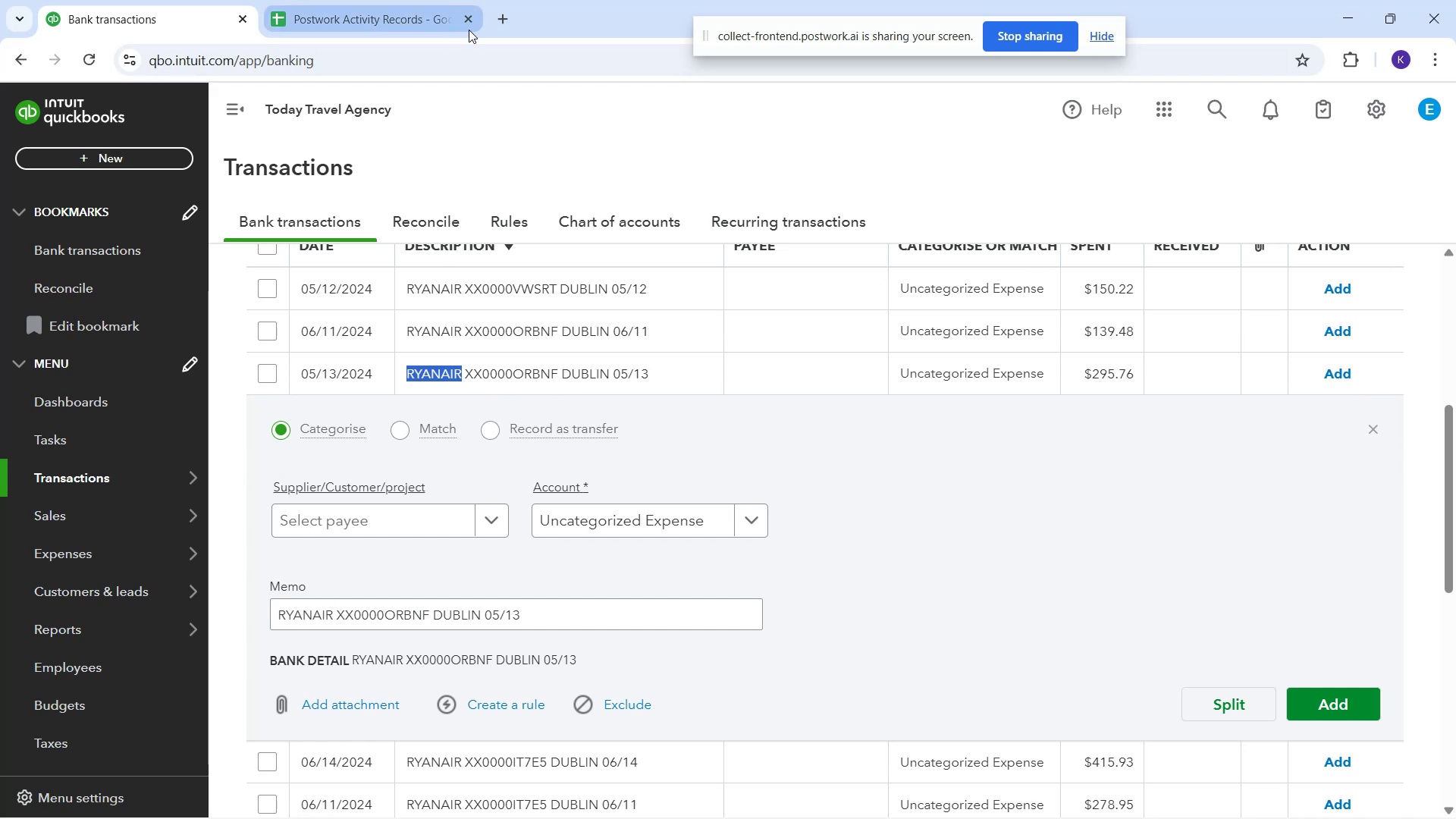 
left_click([500, 20])
 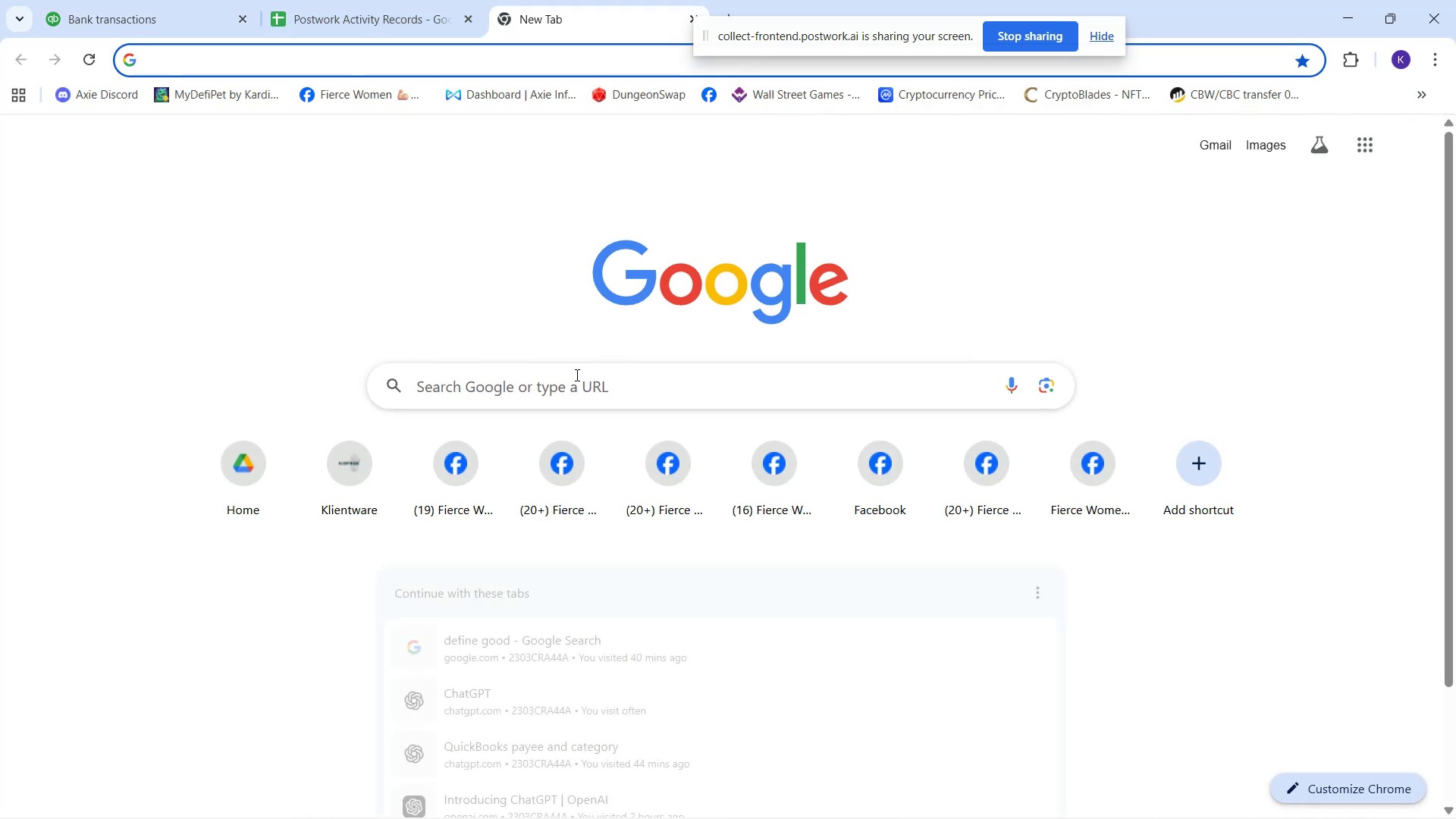 
left_click([576, 384])
 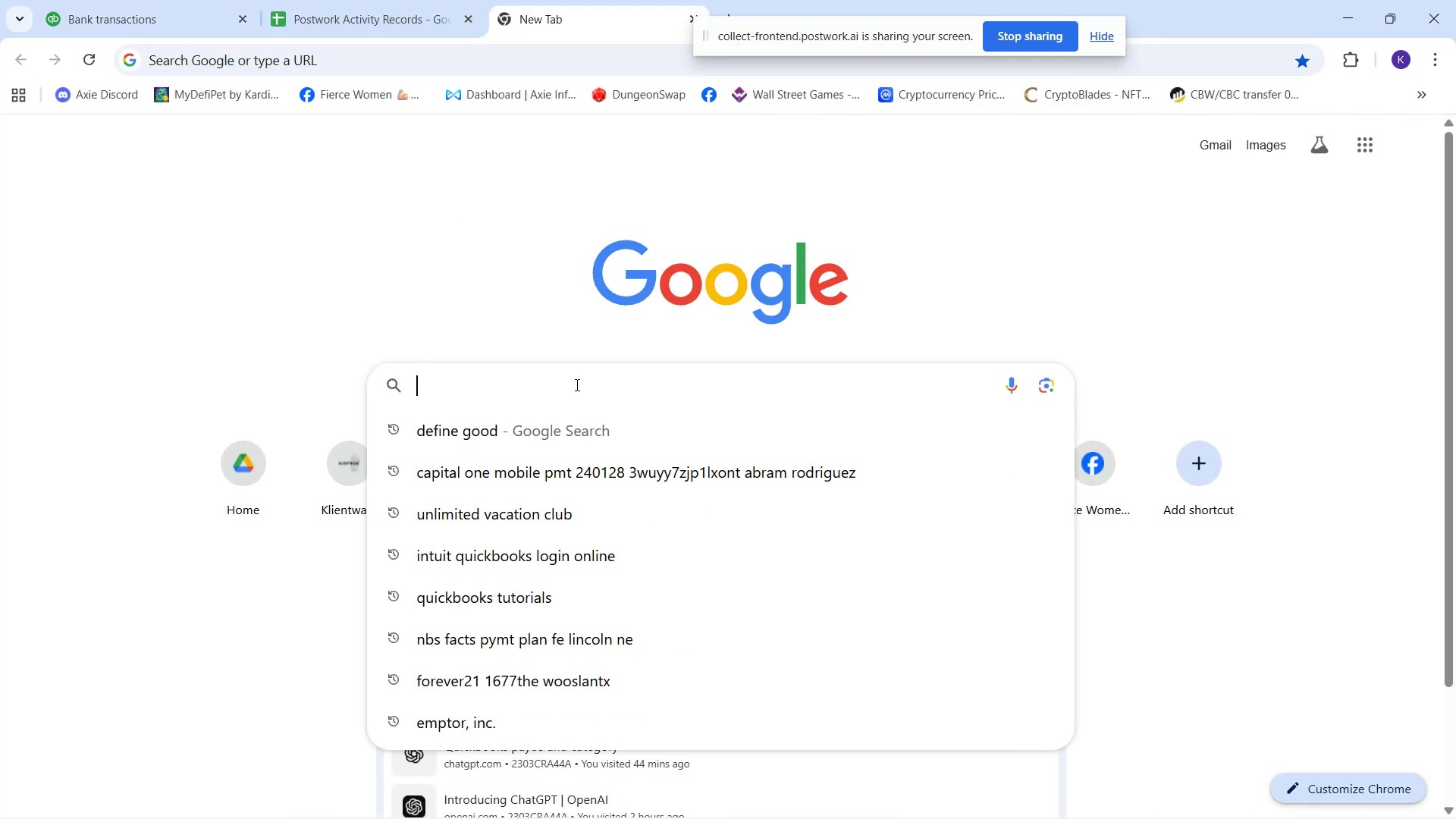 
key(Control+V)
 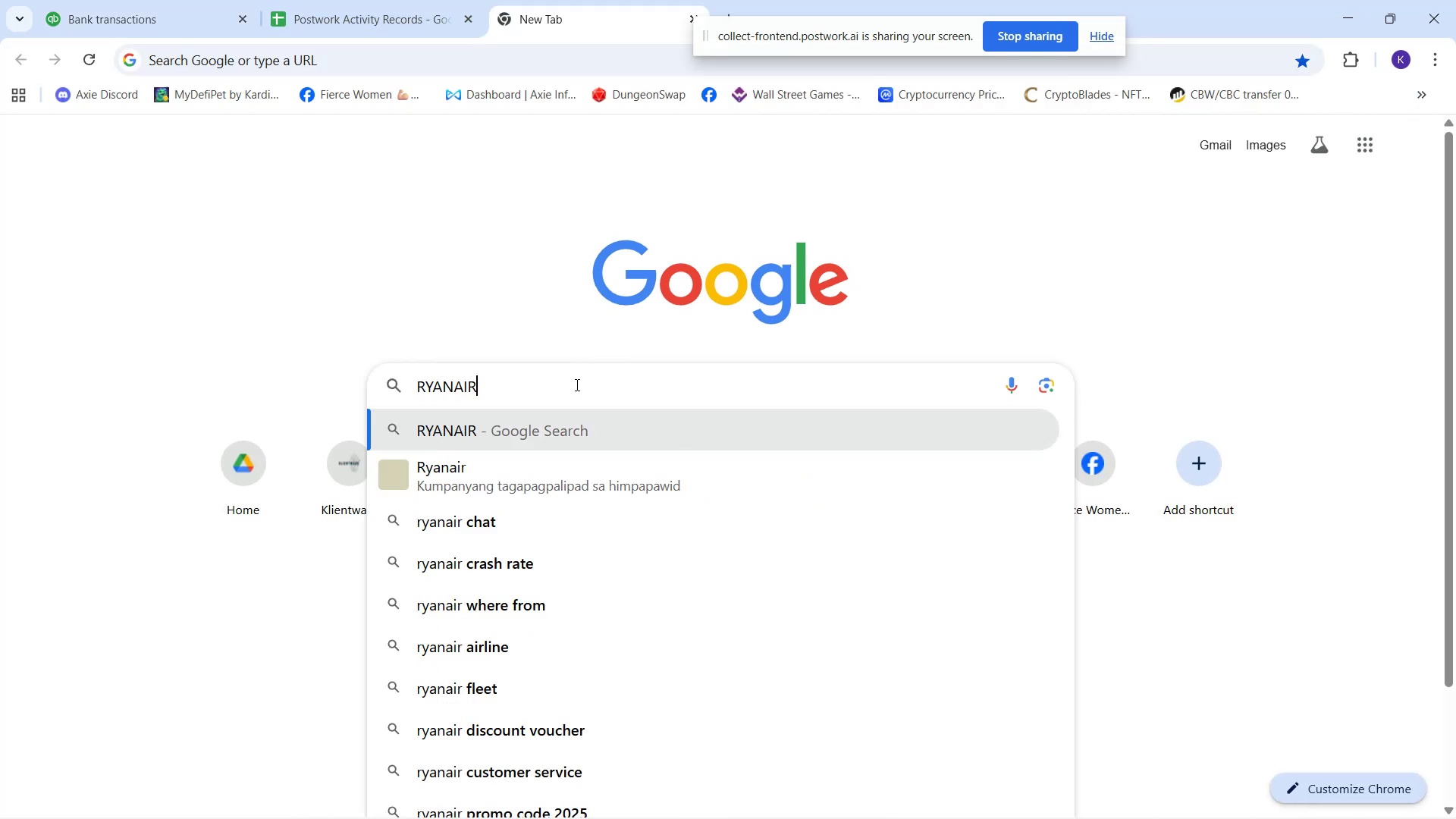 
key(Enter)
 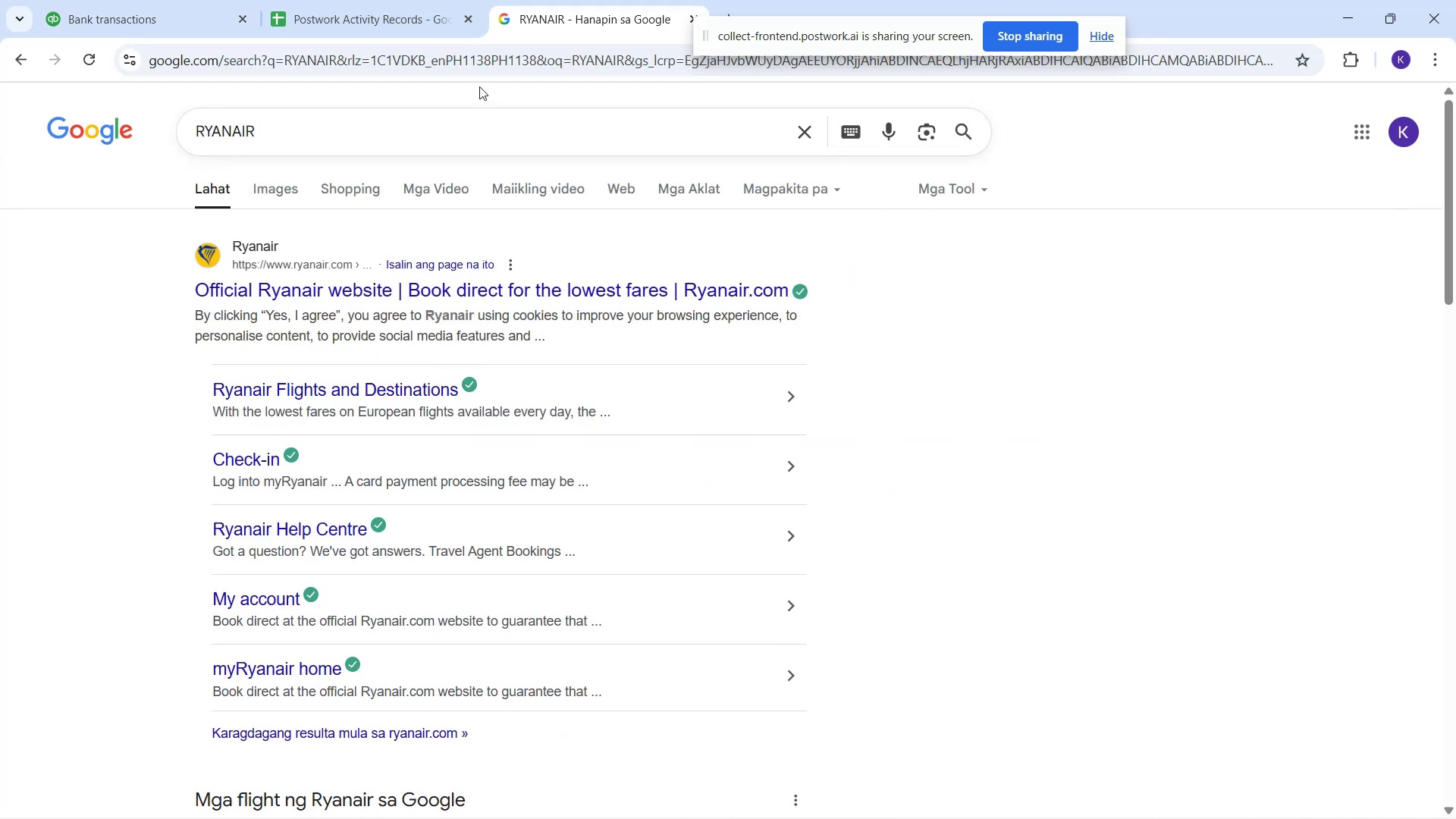 
wait(5.17)
 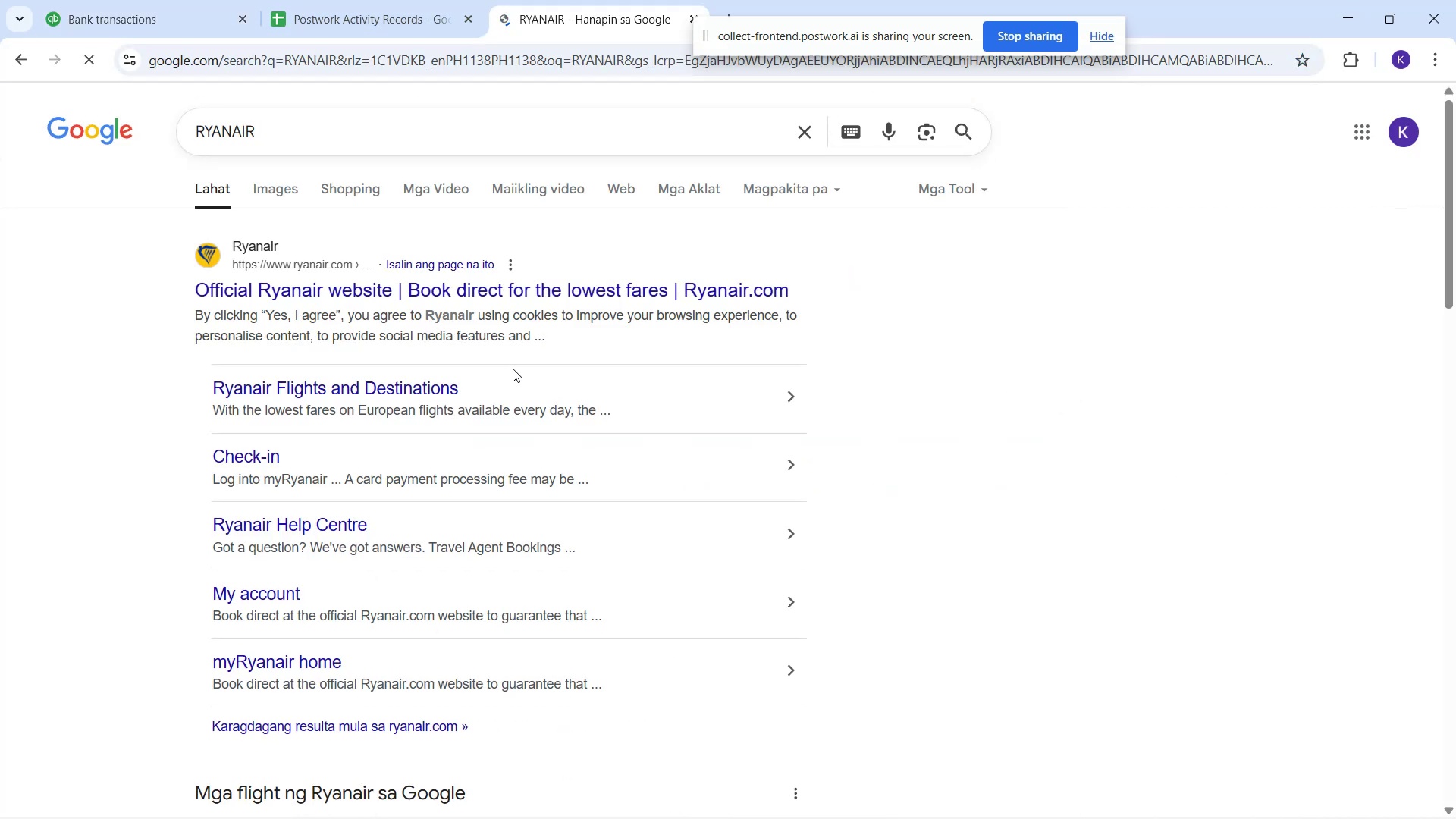 
left_click([689, 20])
 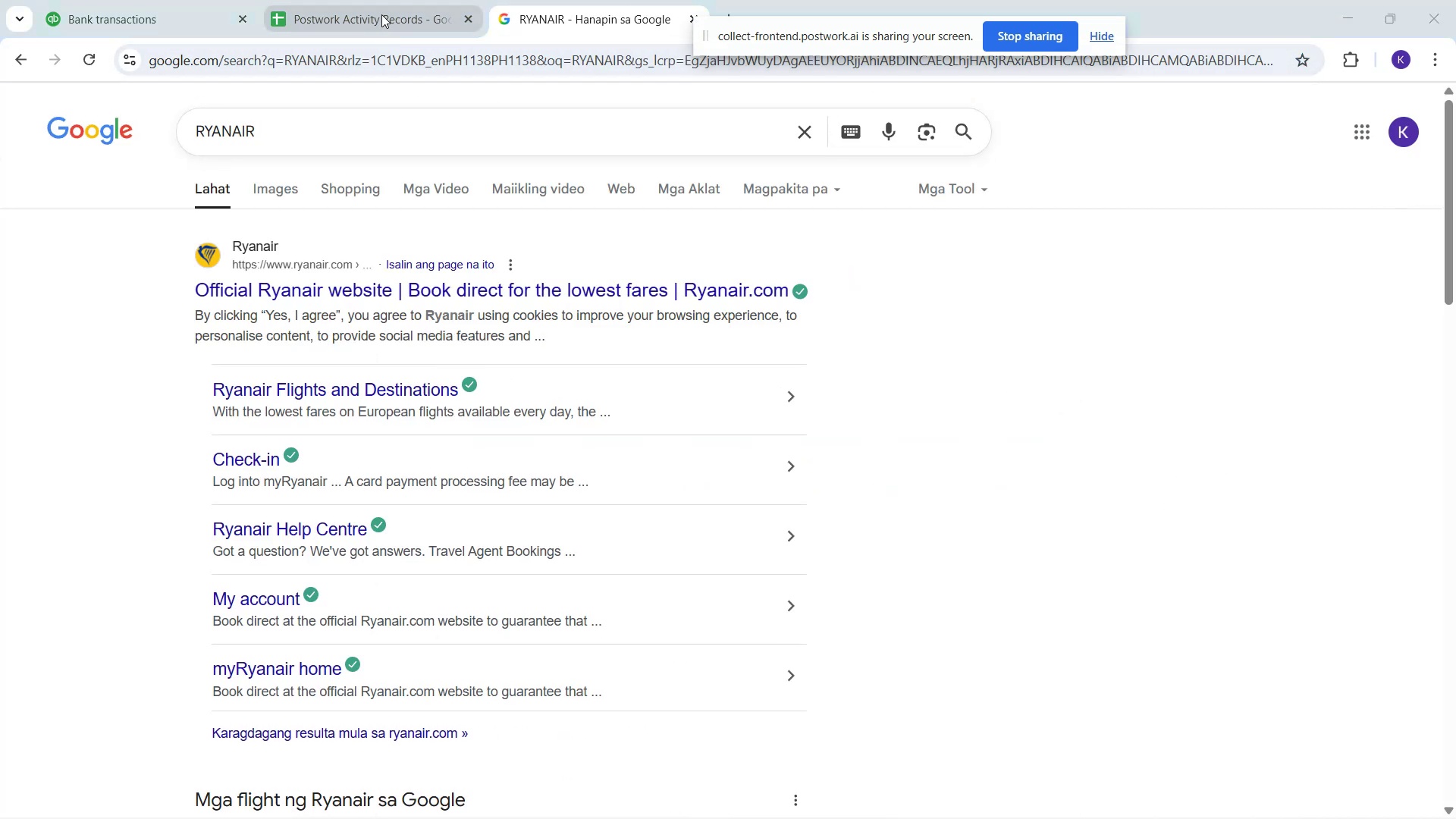 
left_click([381, 14])
 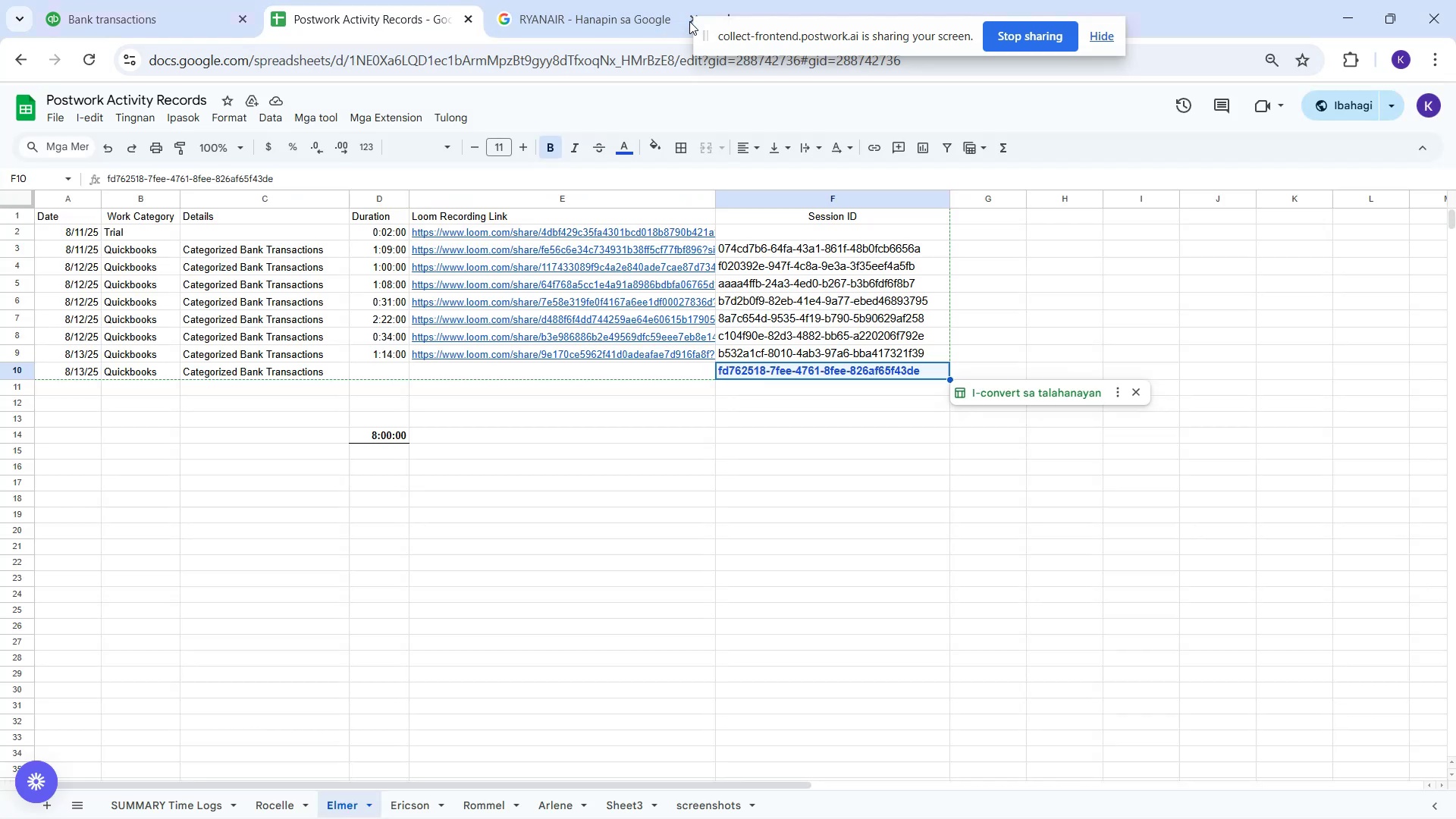 
left_click_drag(start_coordinate=[736, 31], to_coordinate=[763, 29])
 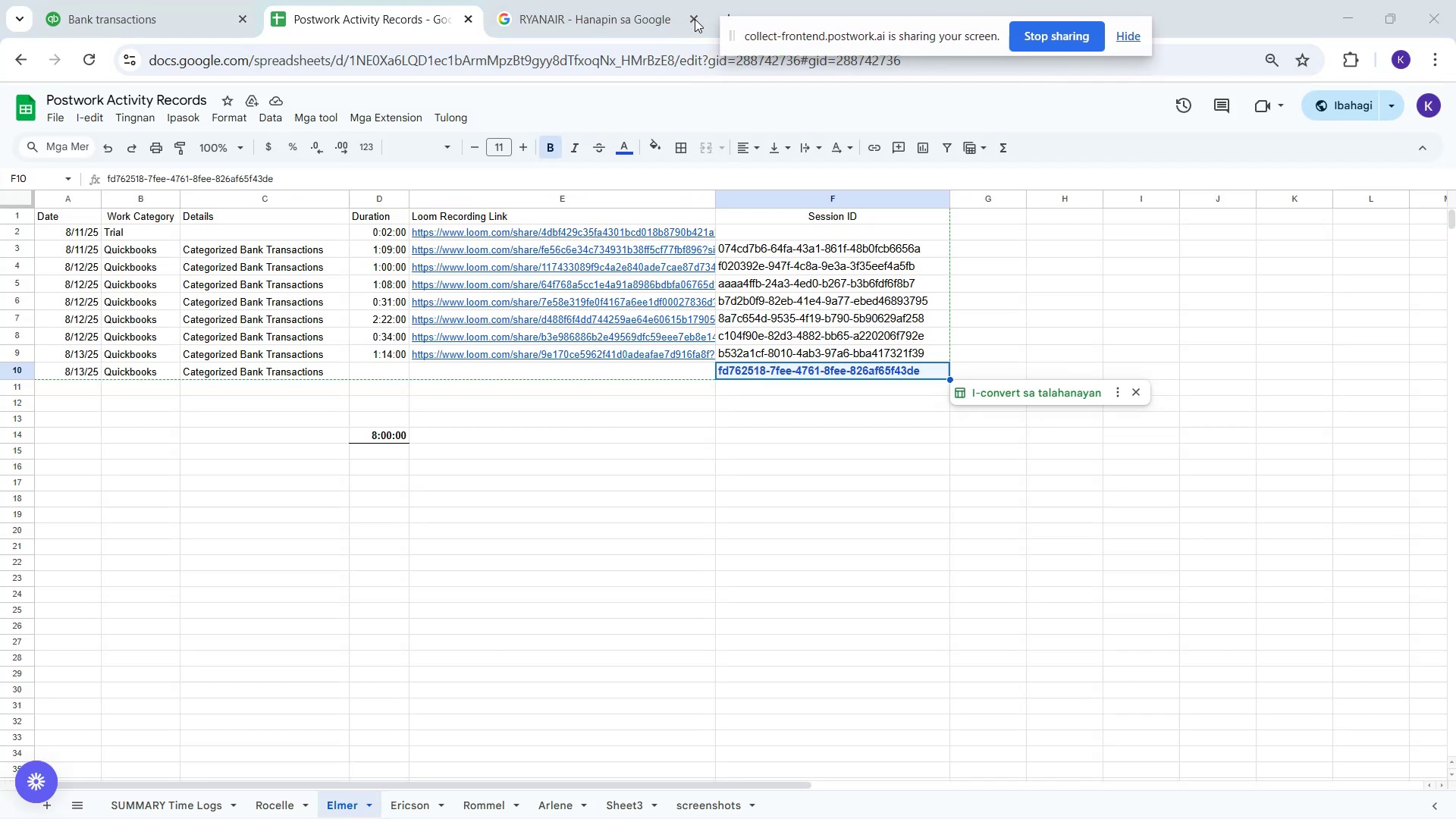 
left_click([695, 19])
 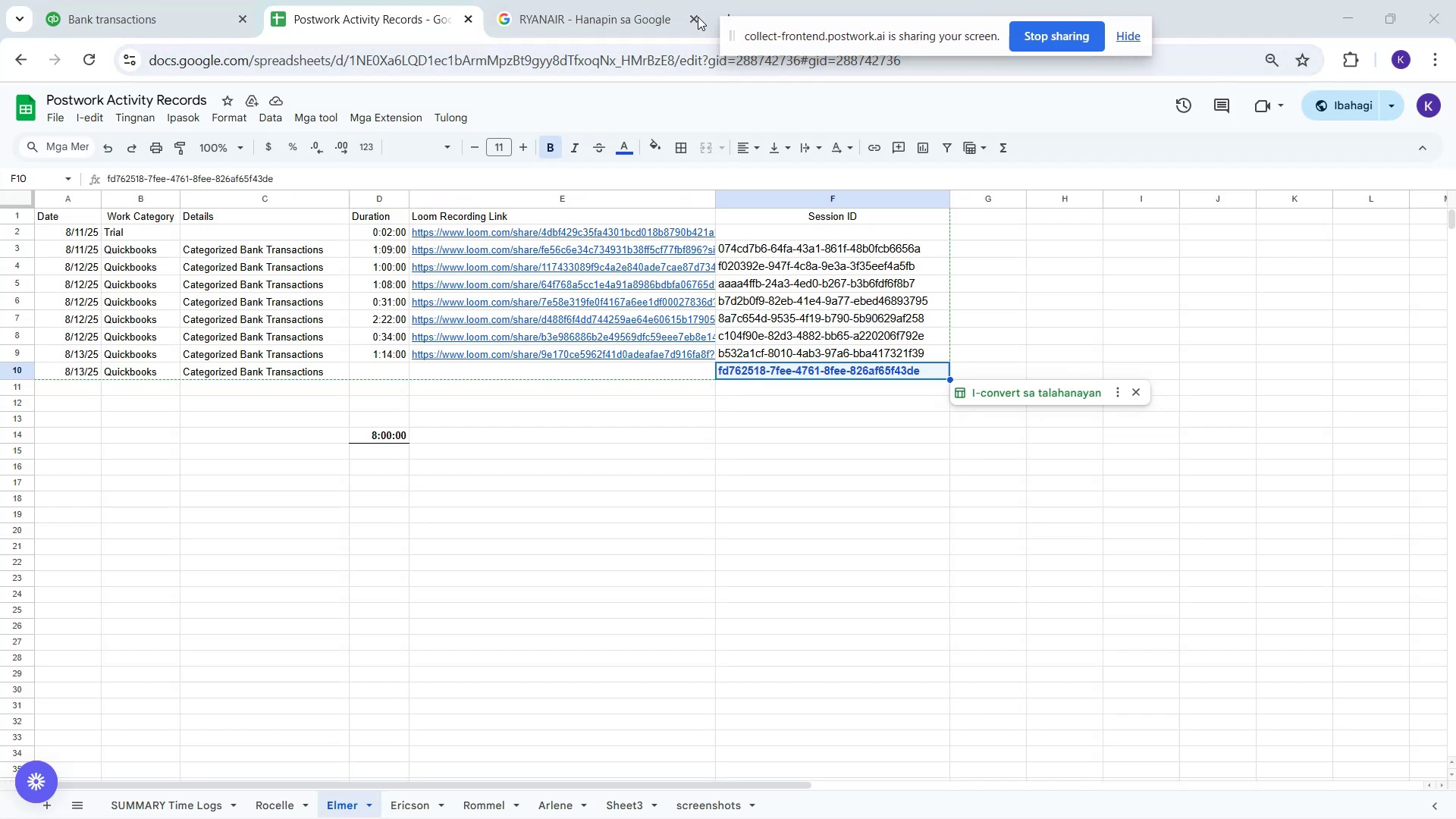 
left_click([689, 17])
 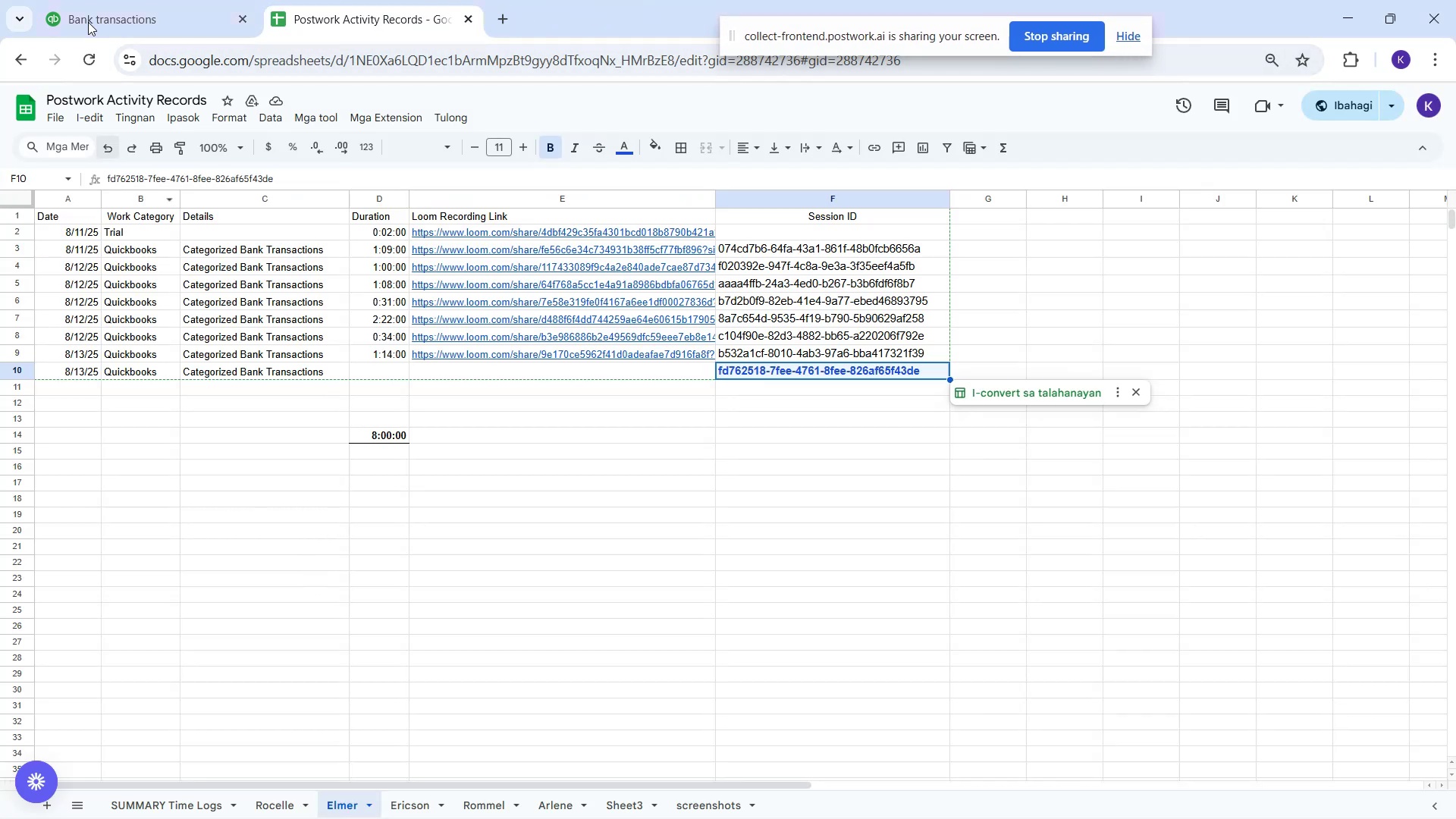 
left_click([88, 22])
 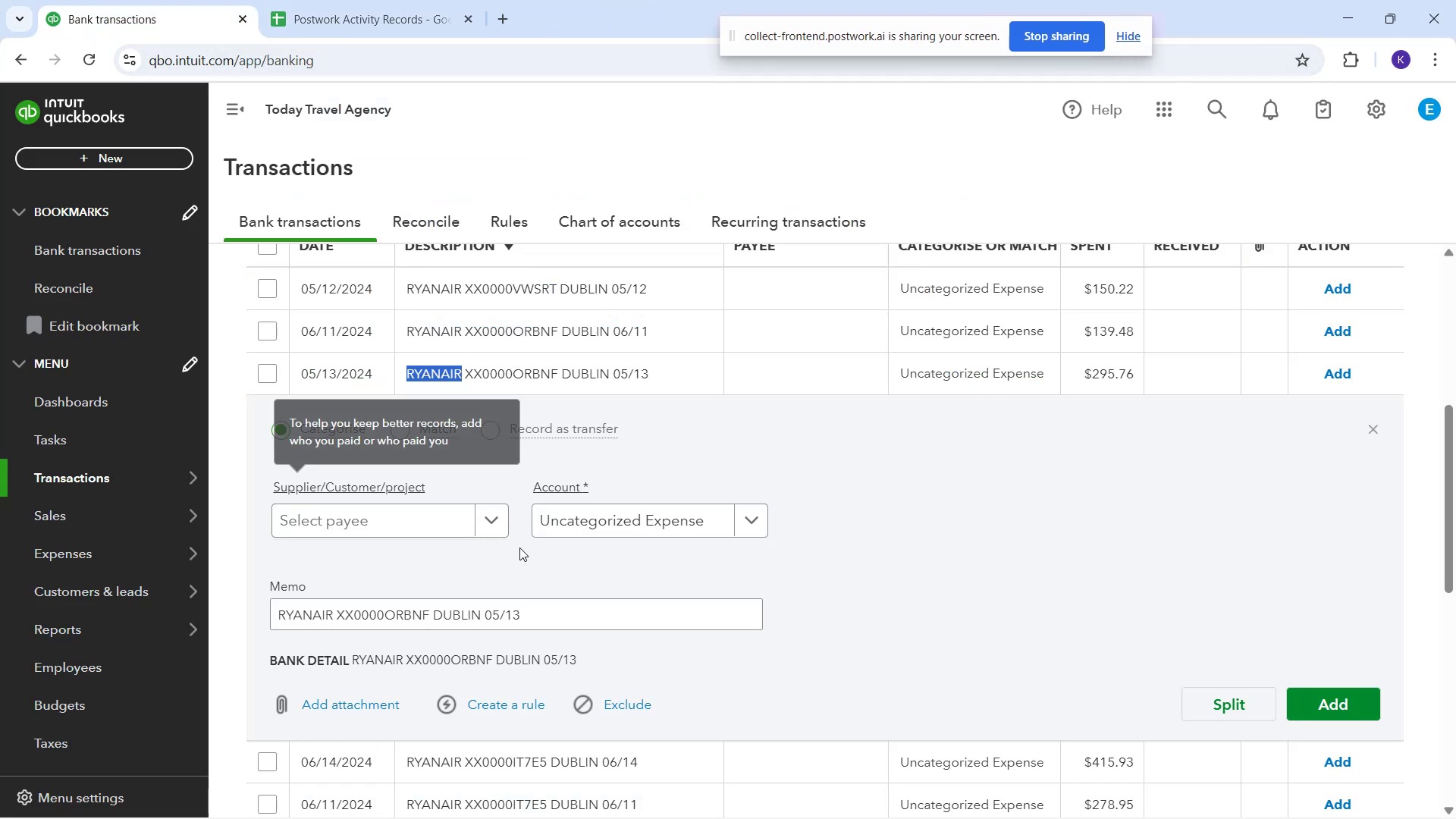 
scroll: coordinate [558, 556], scroll_direction: up, amount: 3.0
 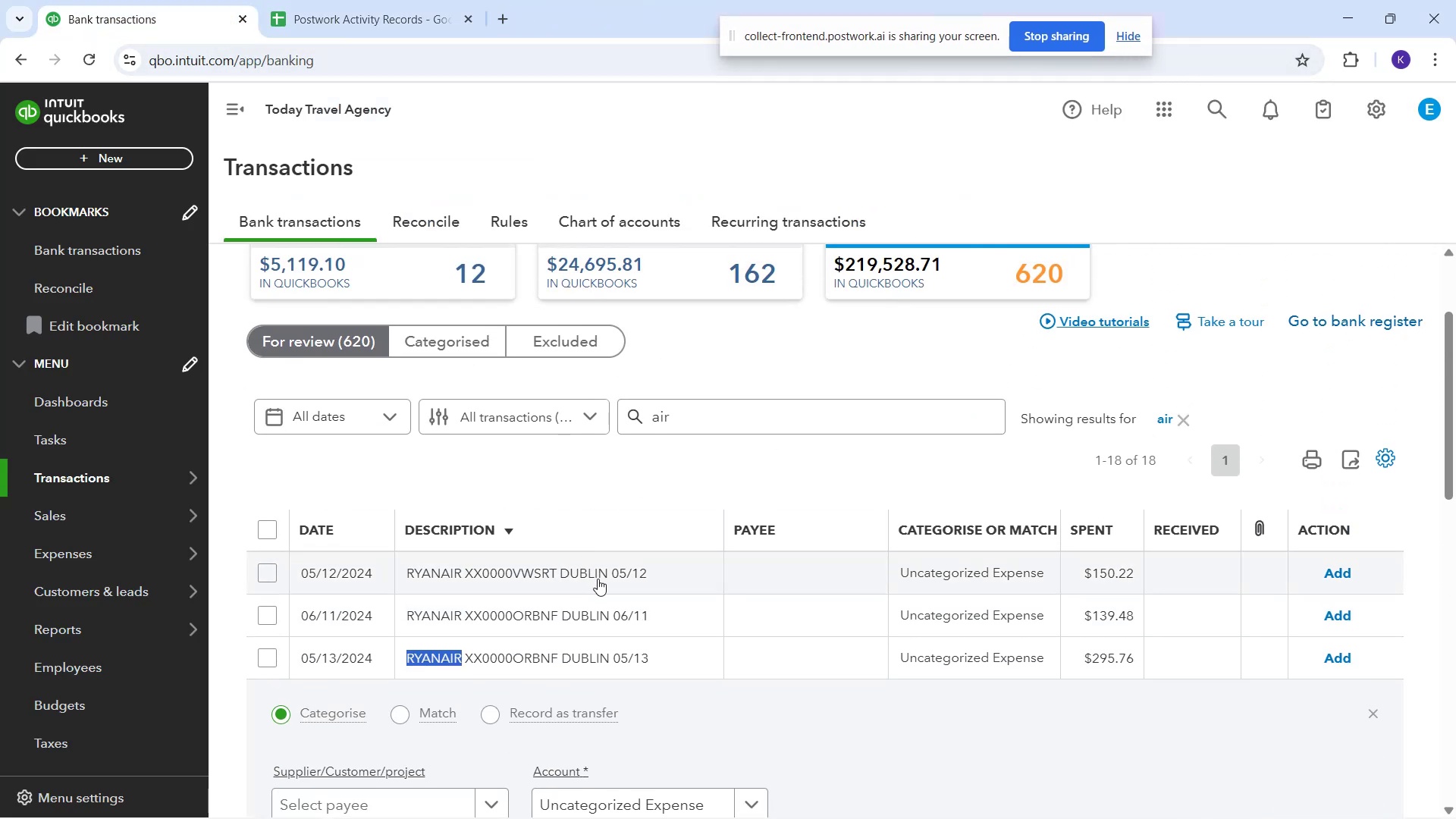 
left_click_drag(start_coordinate=[596, 578], to_coordinate=[591, 575])
 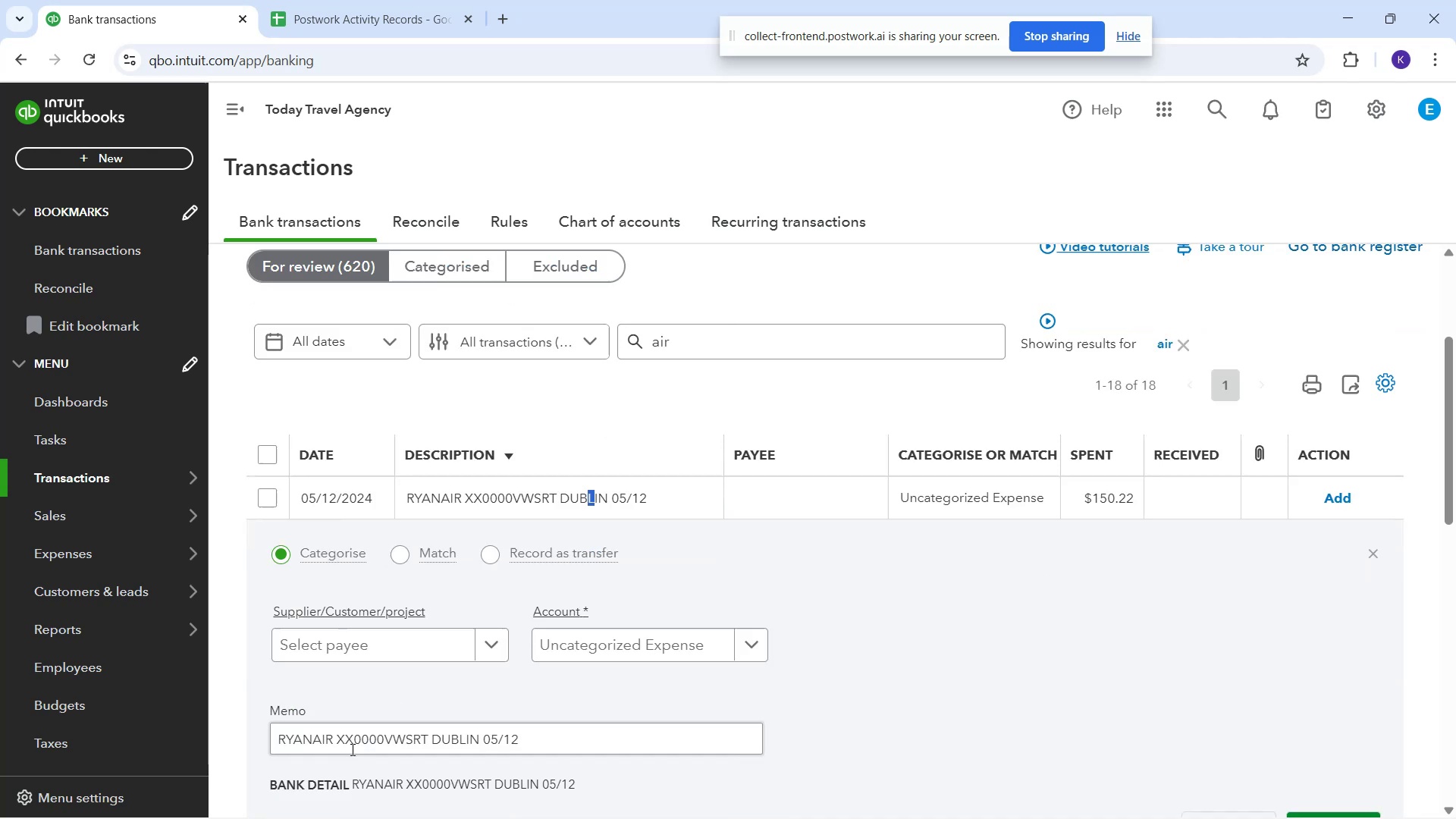 
scroll: coordinate [421, 707], scroll_direction: down, amount: 2.0
 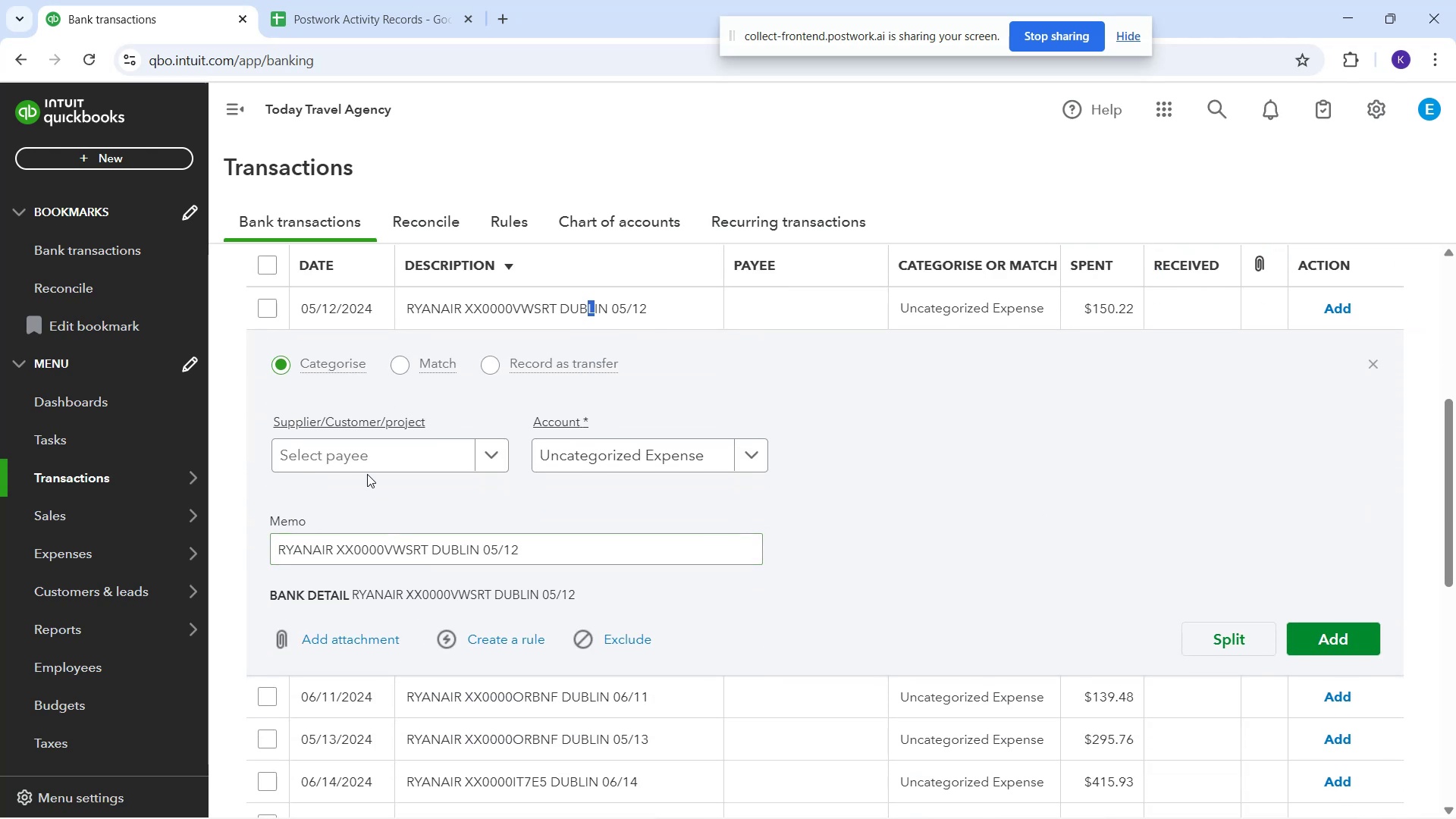 
left_click([366, 469])
 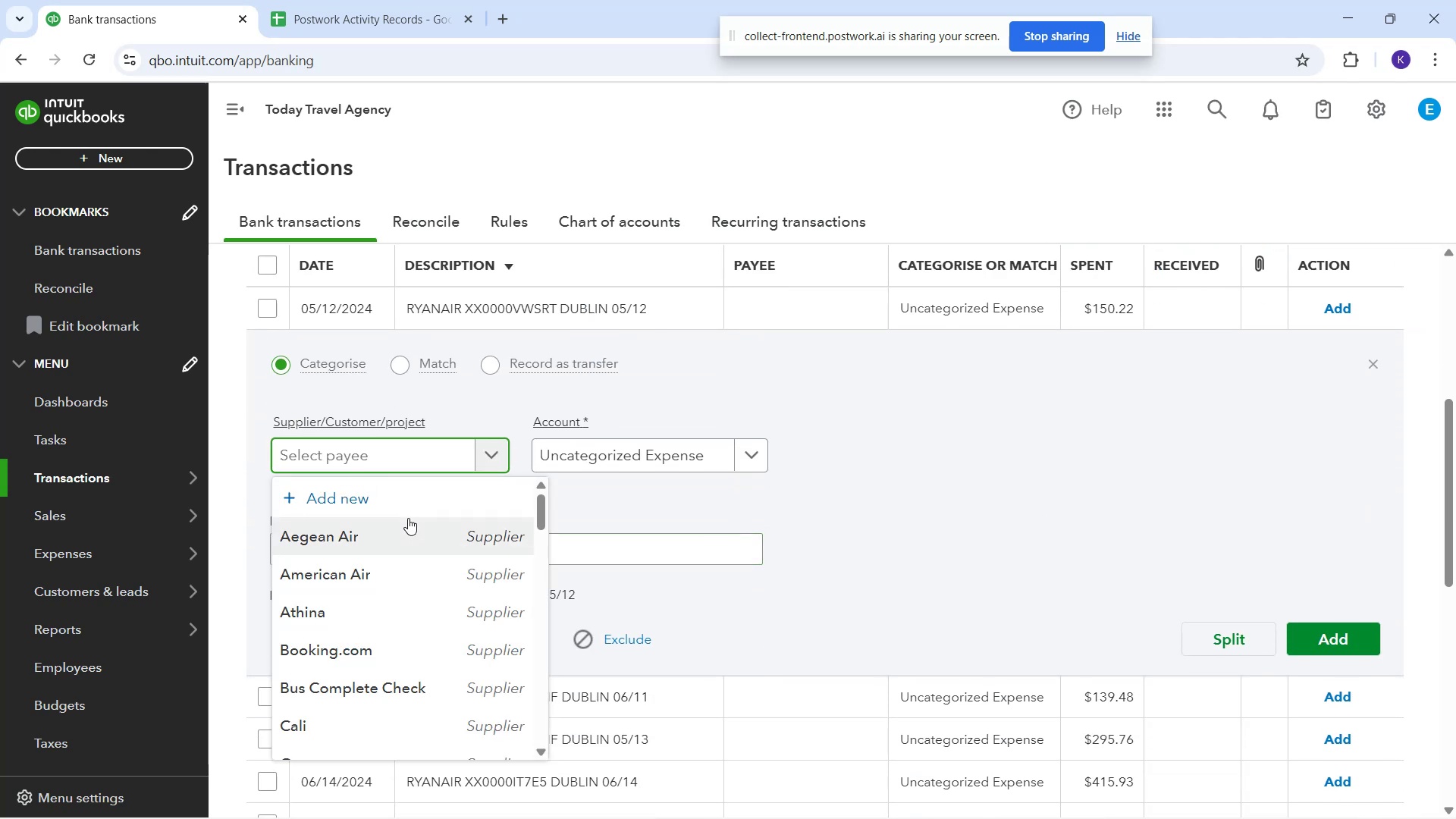 
type(Ryanair)
 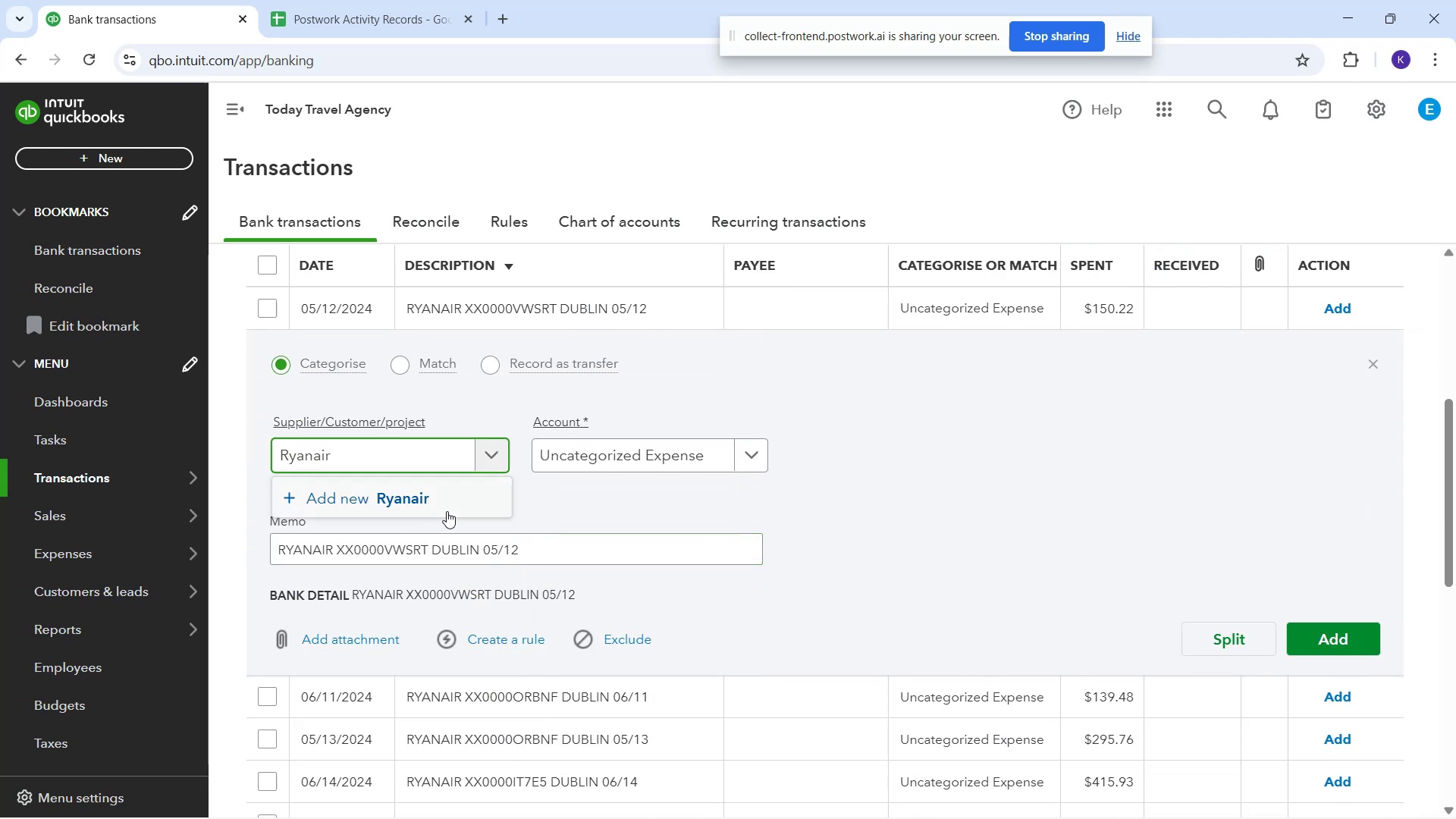 
left_click([447, 511])
 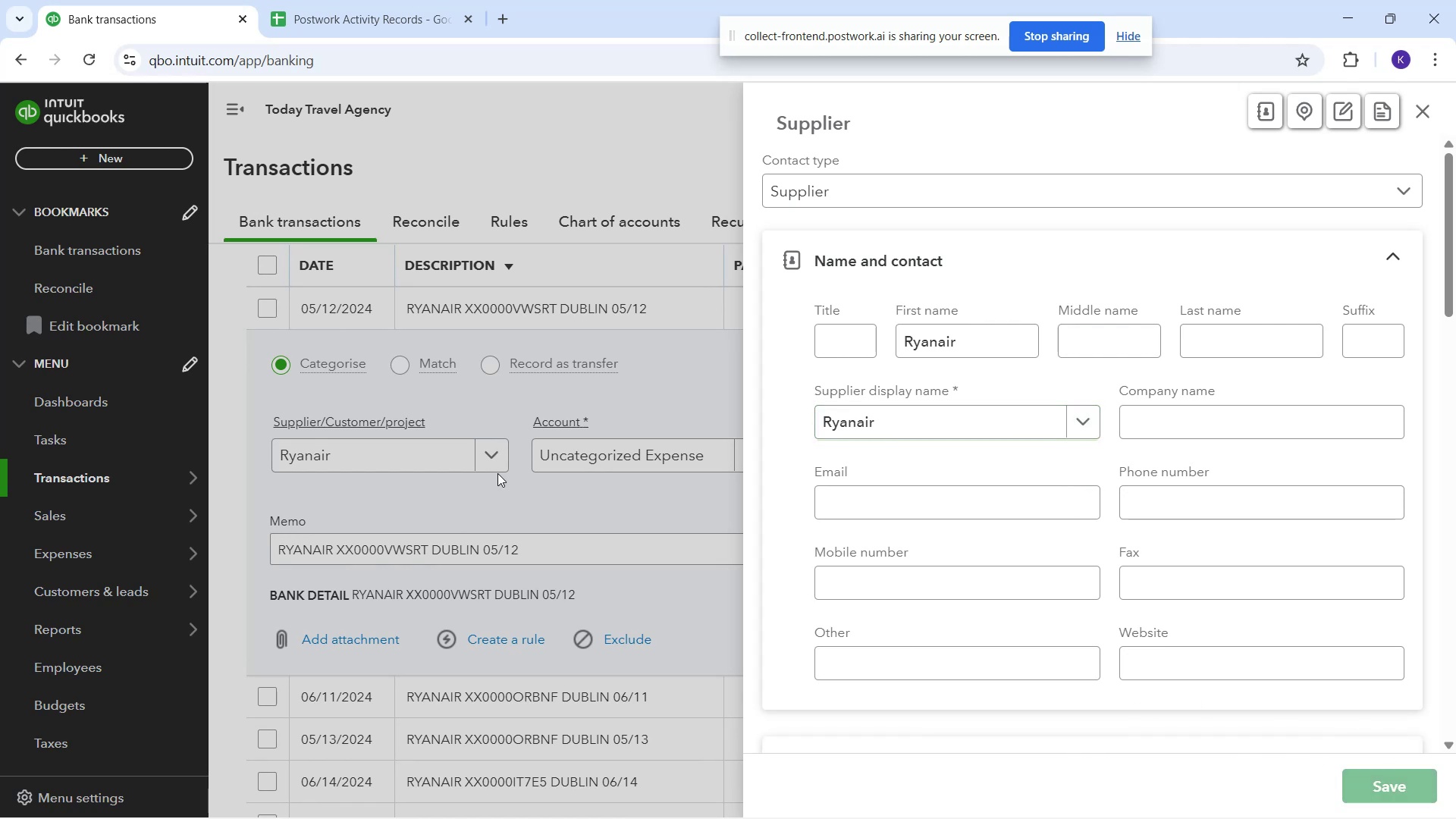 
left_click([550, 460])
 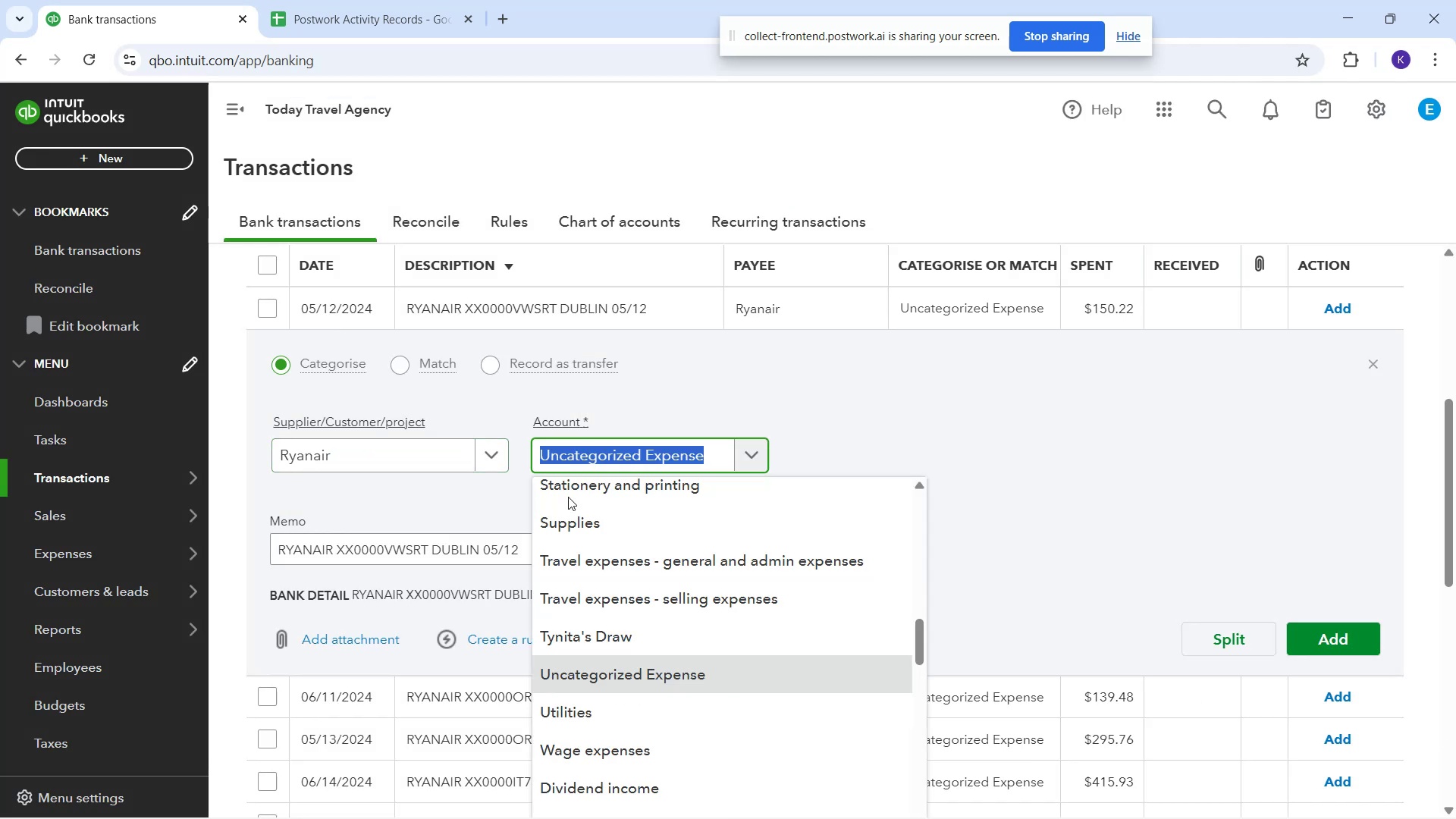 
type(trave;)
key(Backspace)
type(l)
 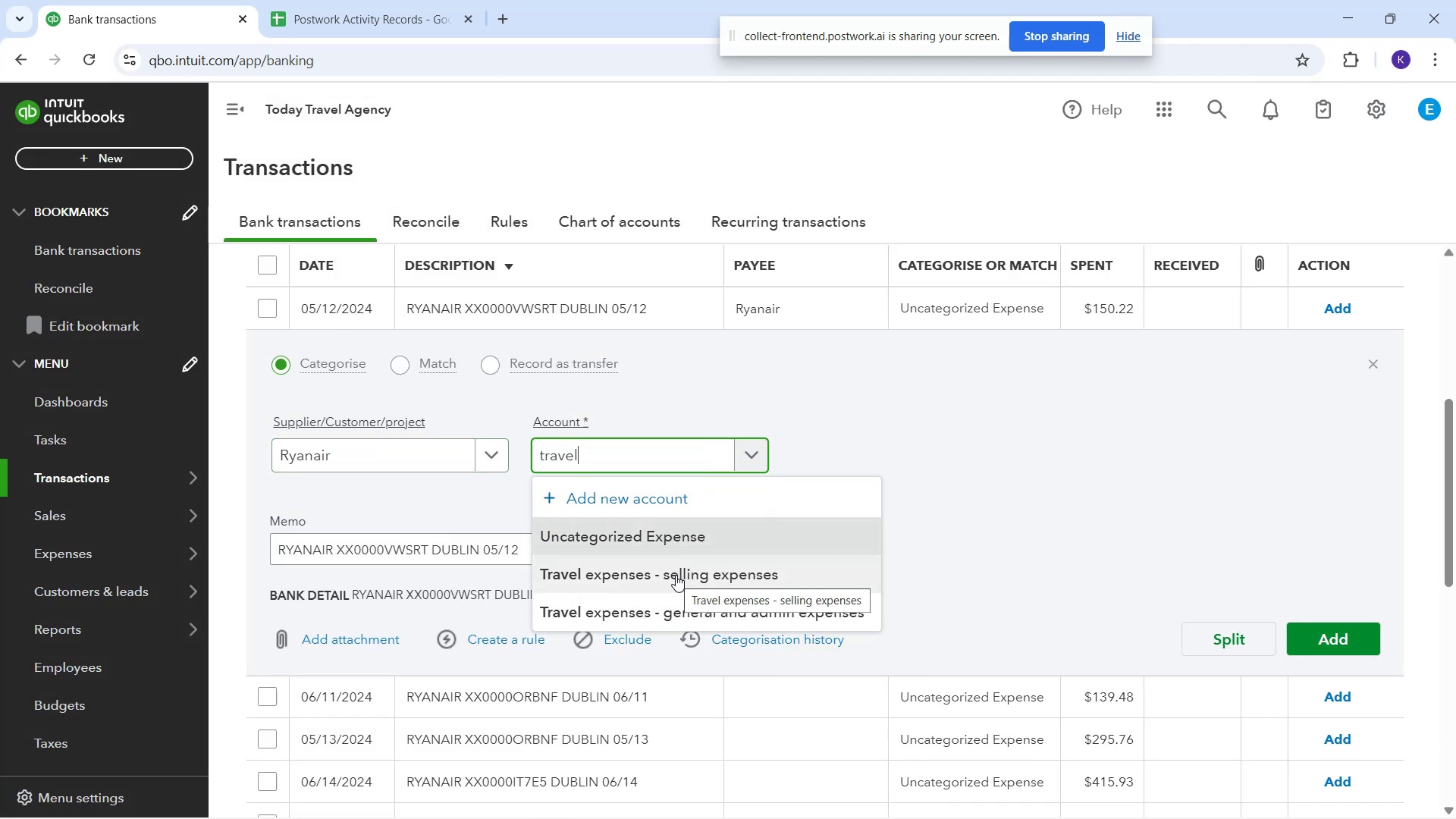 
left_click([668, 613])
 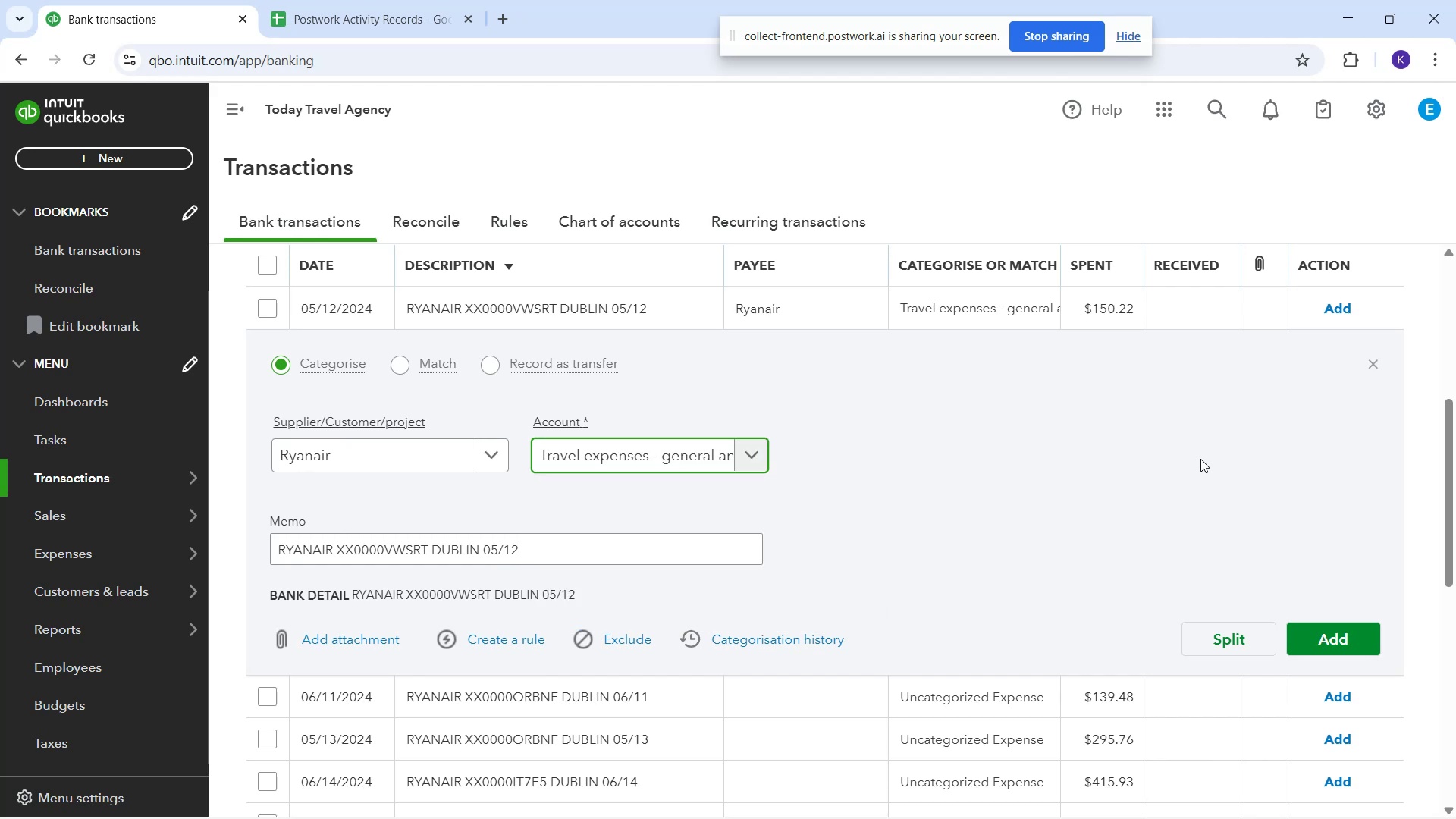 
scroll: coordinate [855, 574], scroll_direction: down, amount: 2.0
 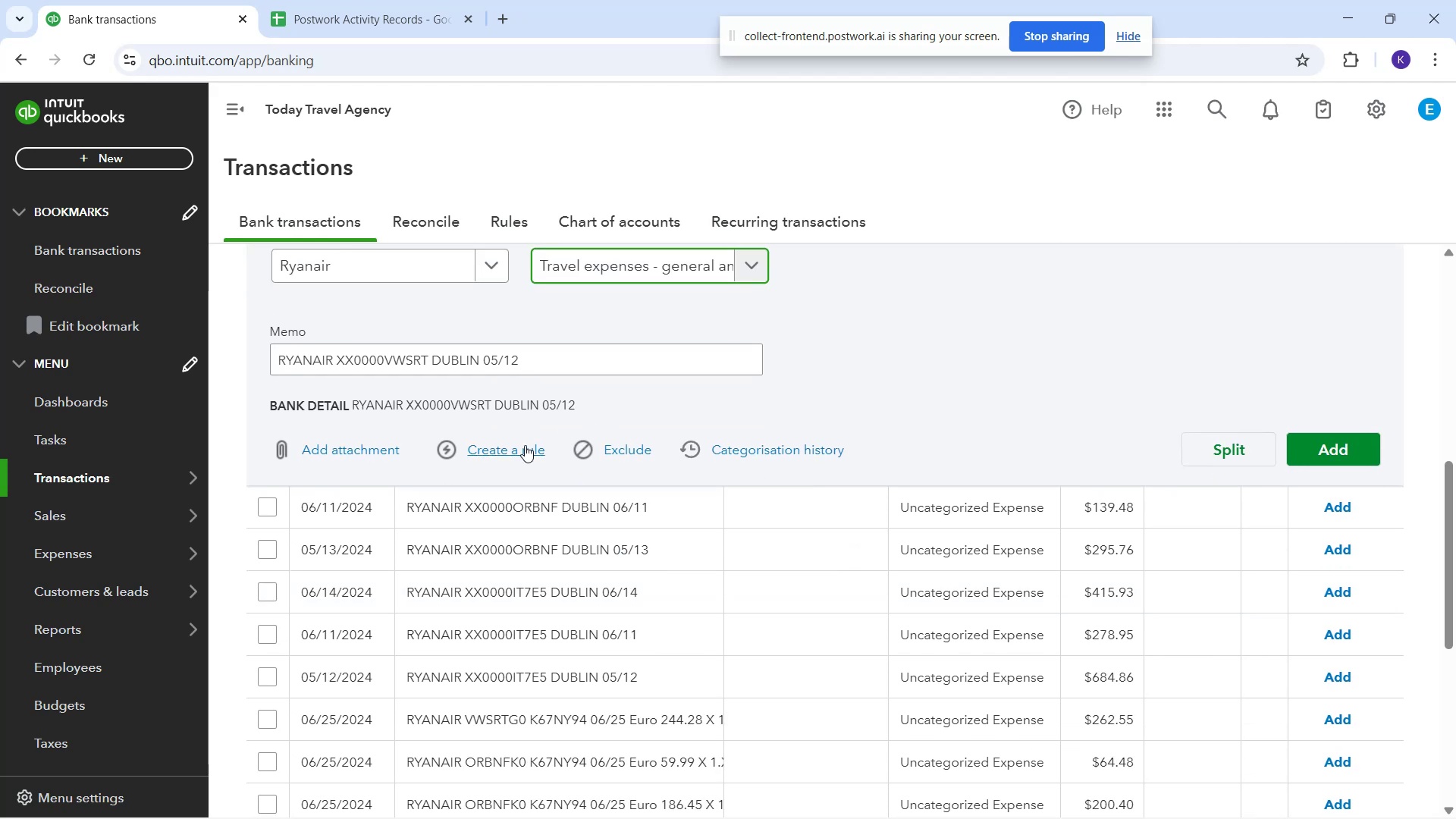 
left_click([509, 448])
 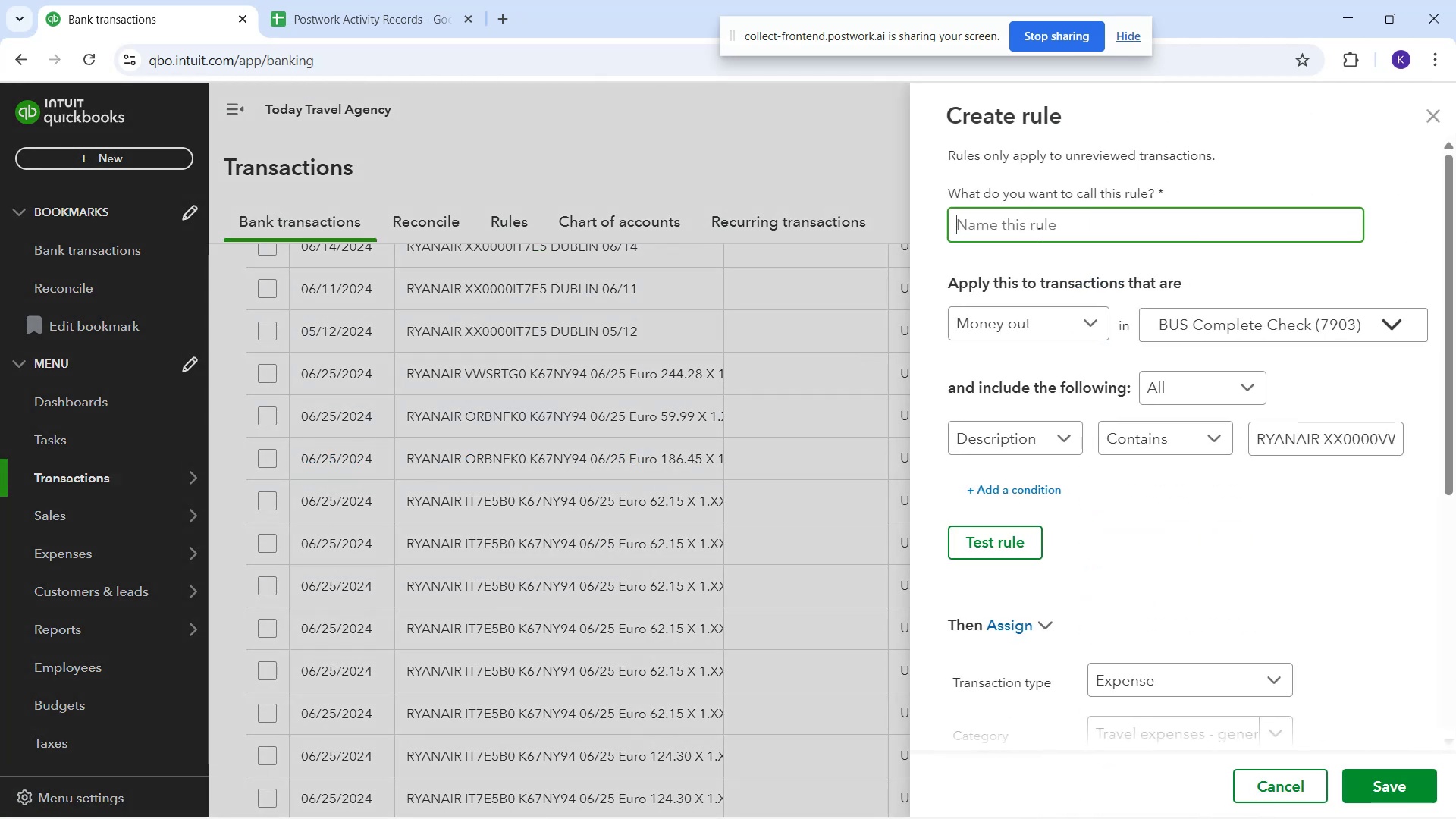 
type(Ryanair)
 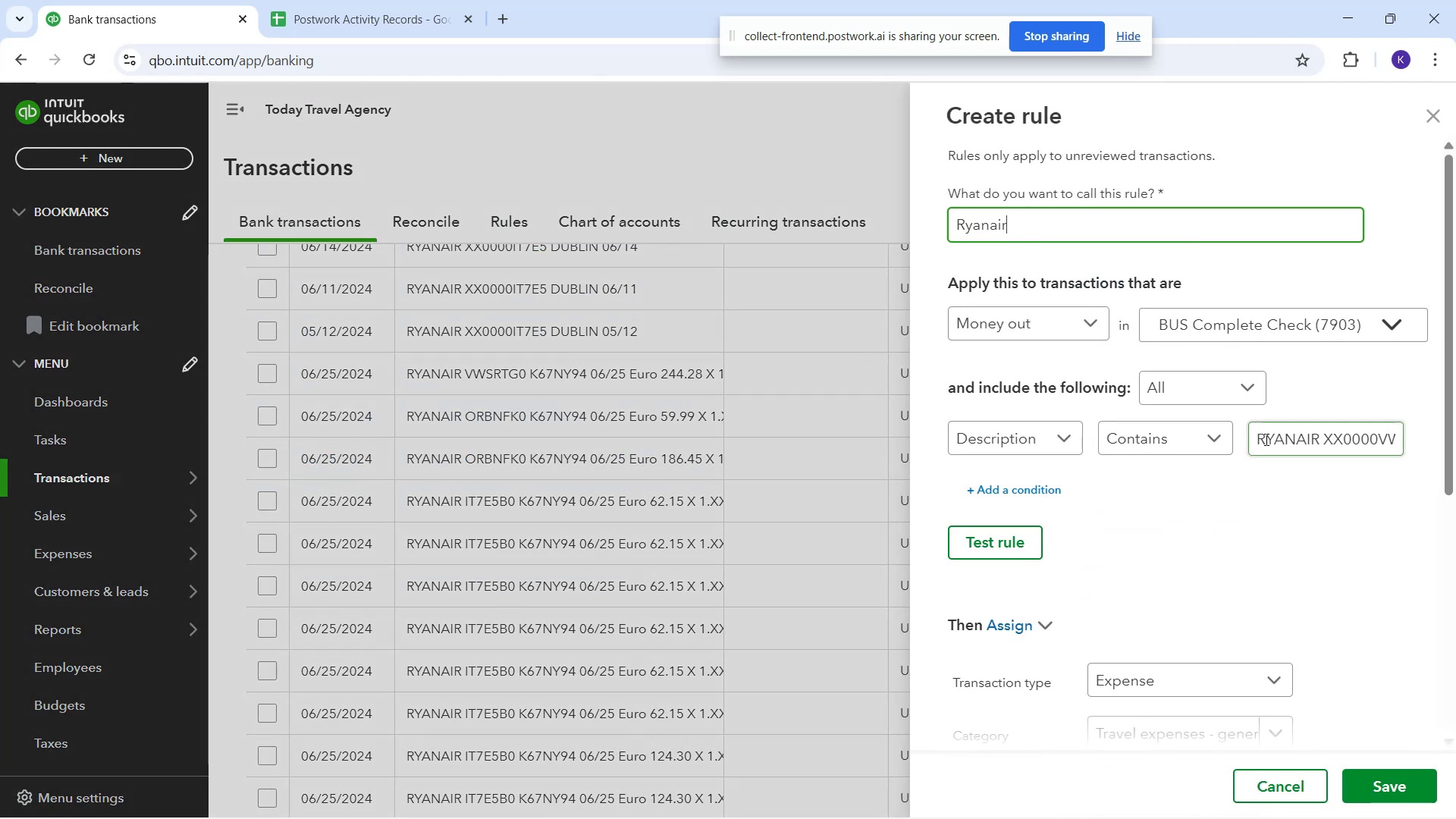 
left_click_drag(start_coordinate=[1319, 442], to_coordinate=[1455, 367])
 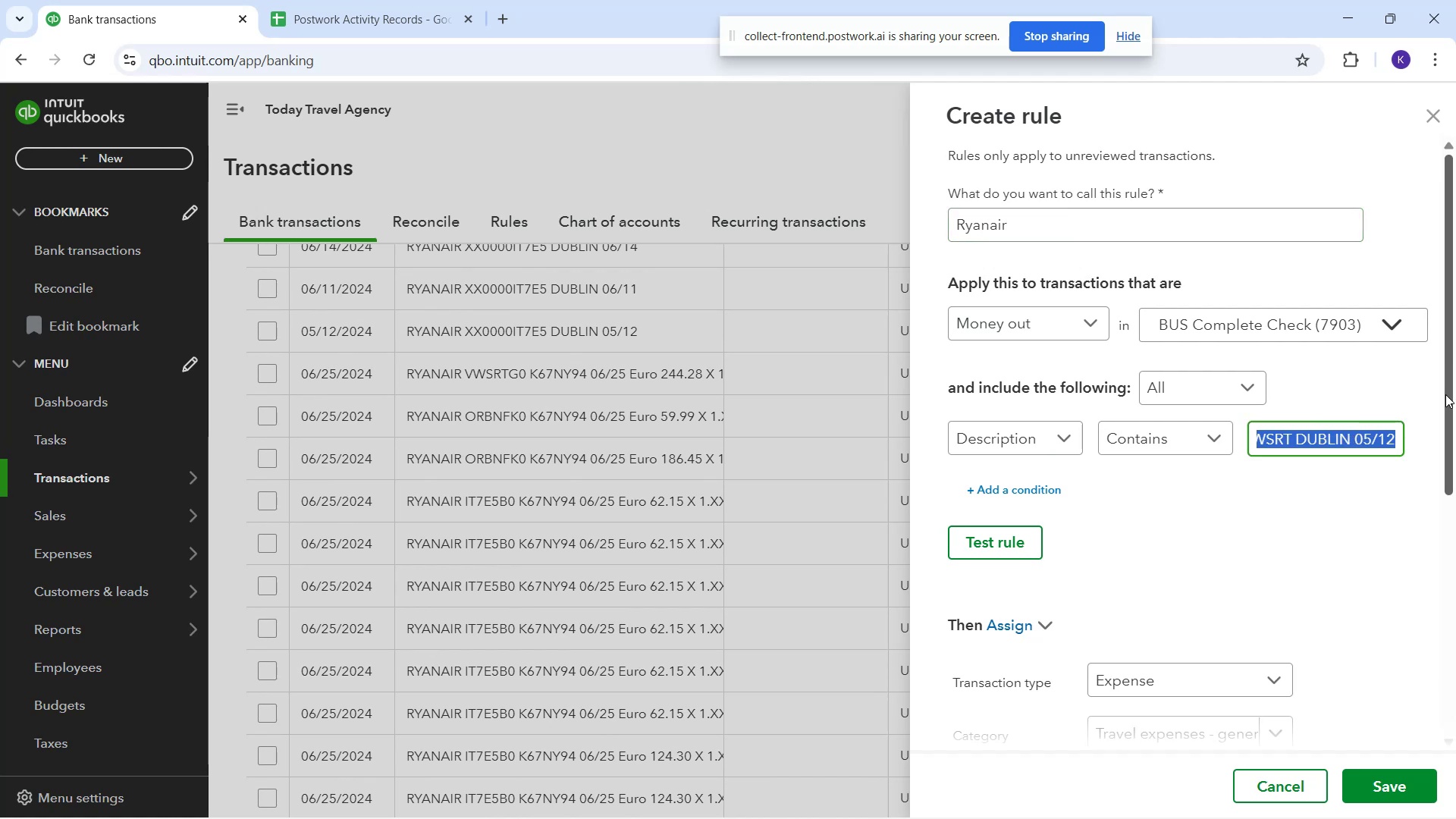 
key(Backspace)
 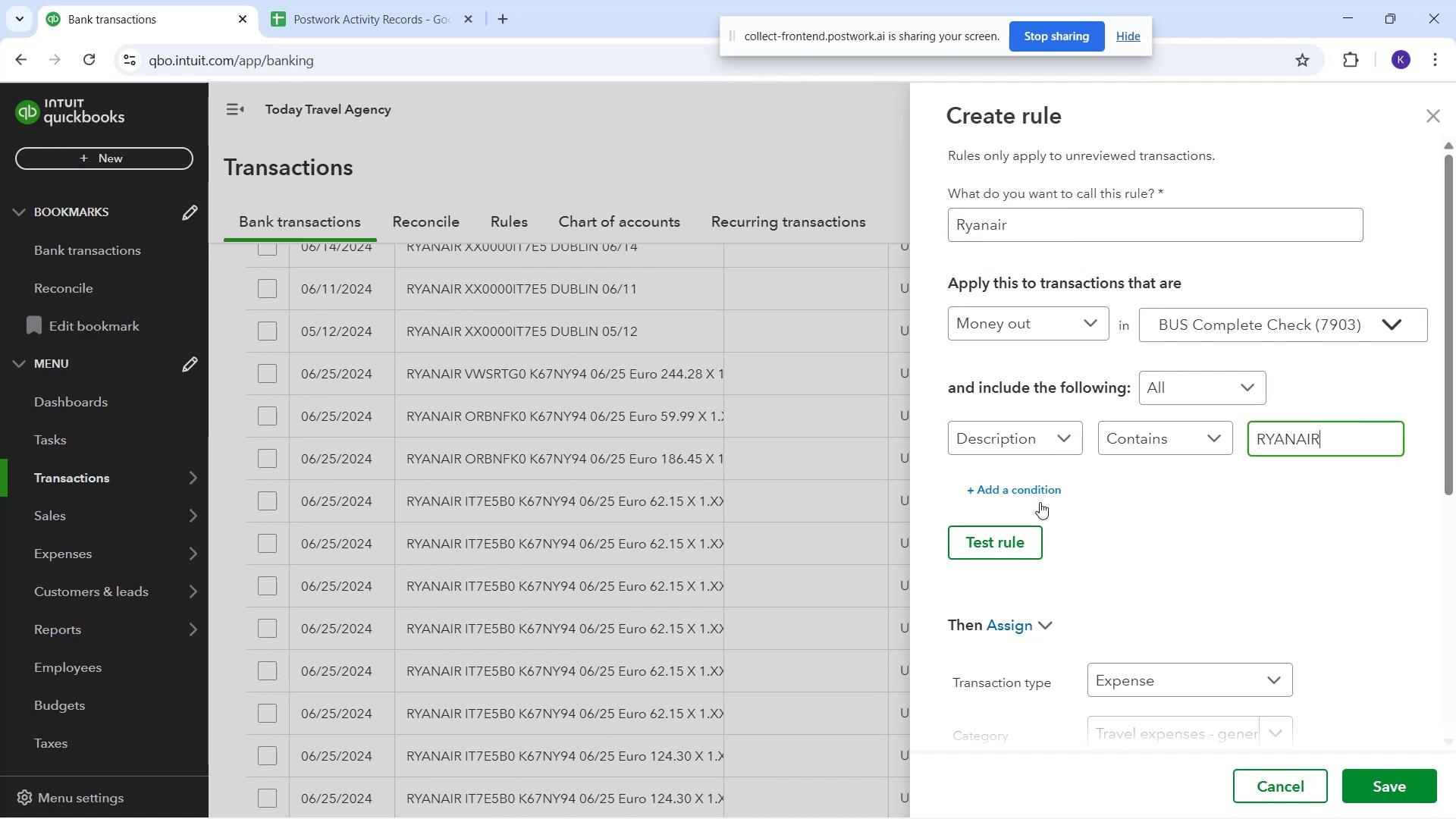 
left_click([1029, 526])
 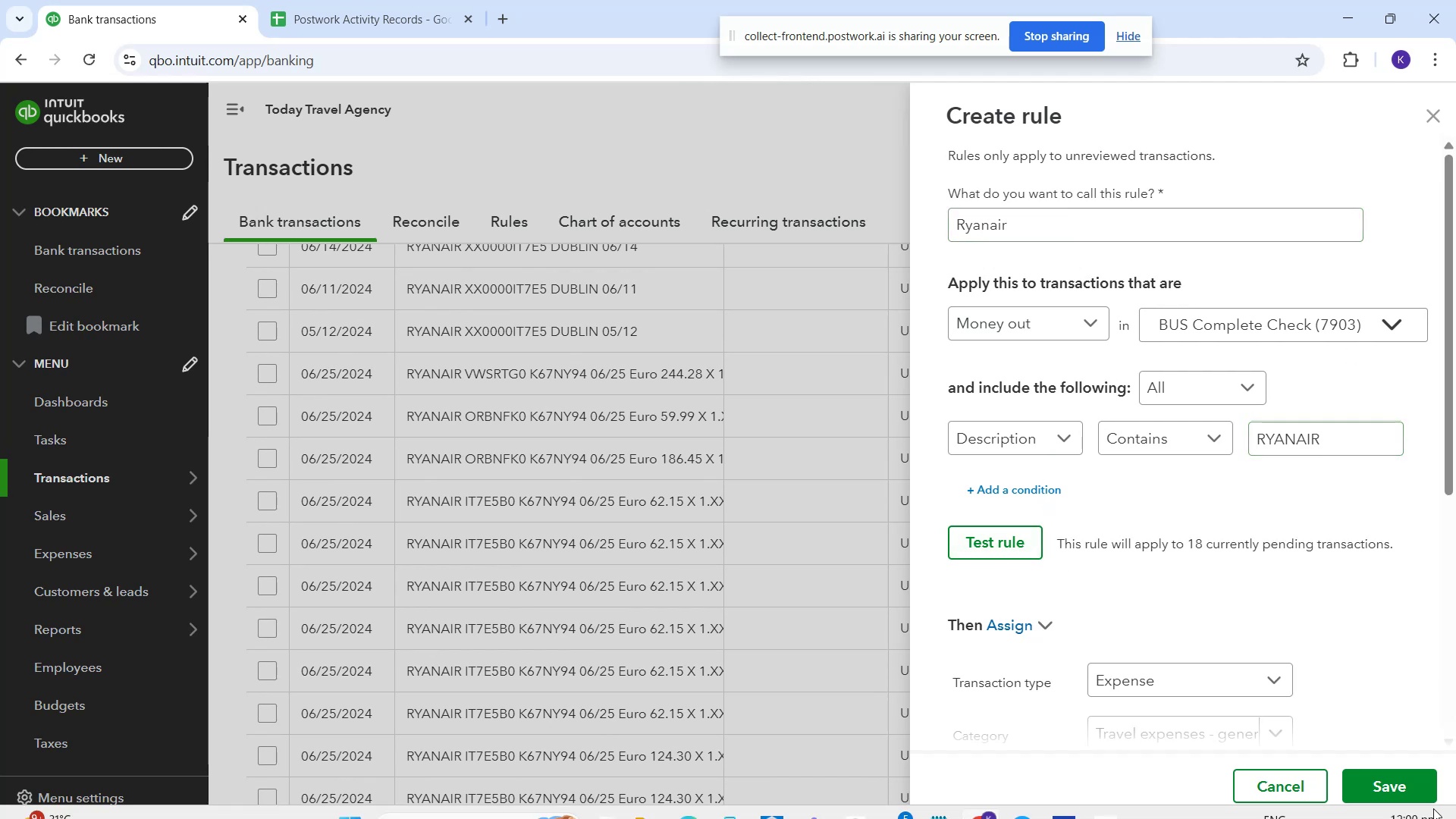 
left_click([1410, 783])
 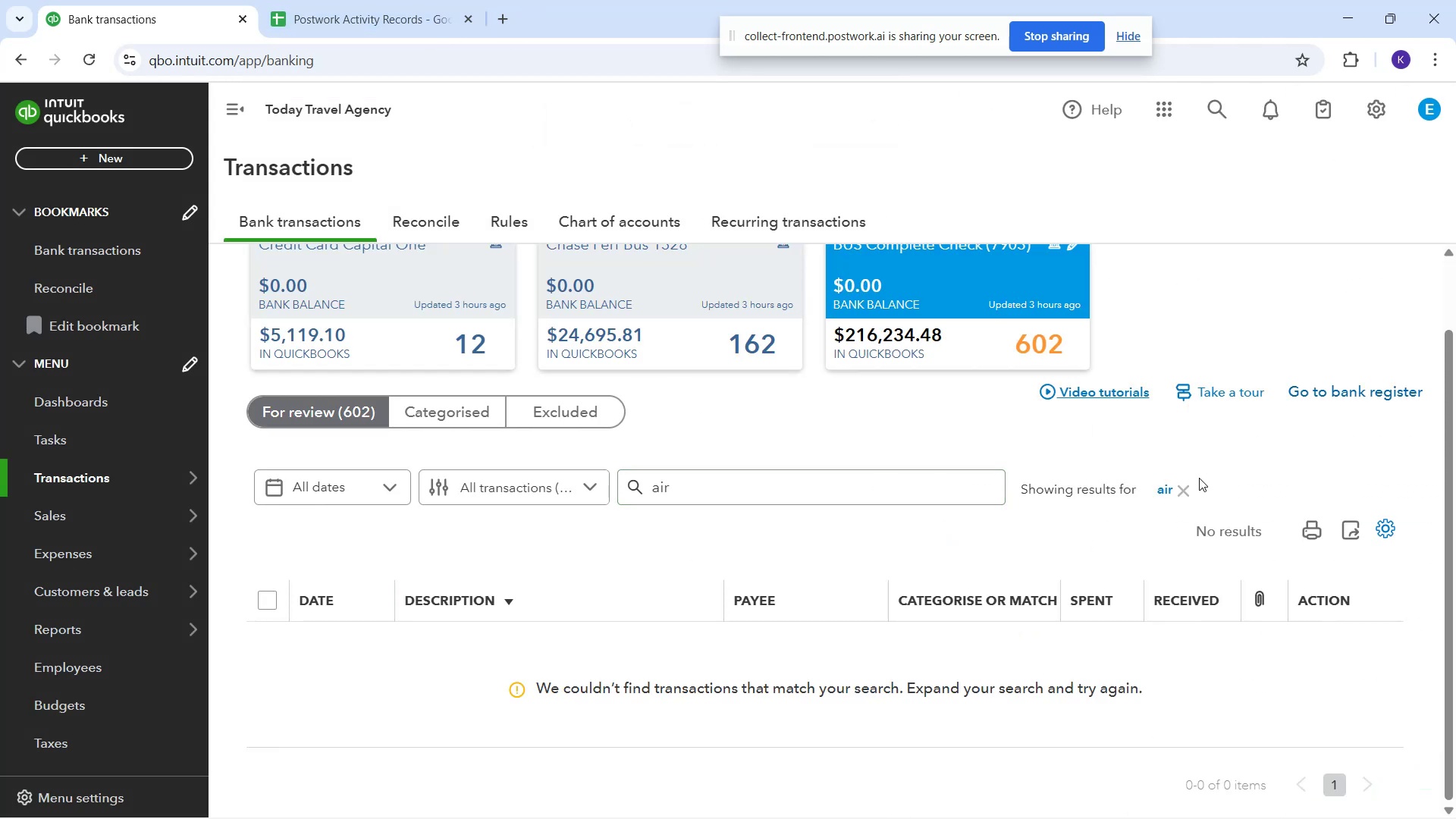 
wait(15.05)
 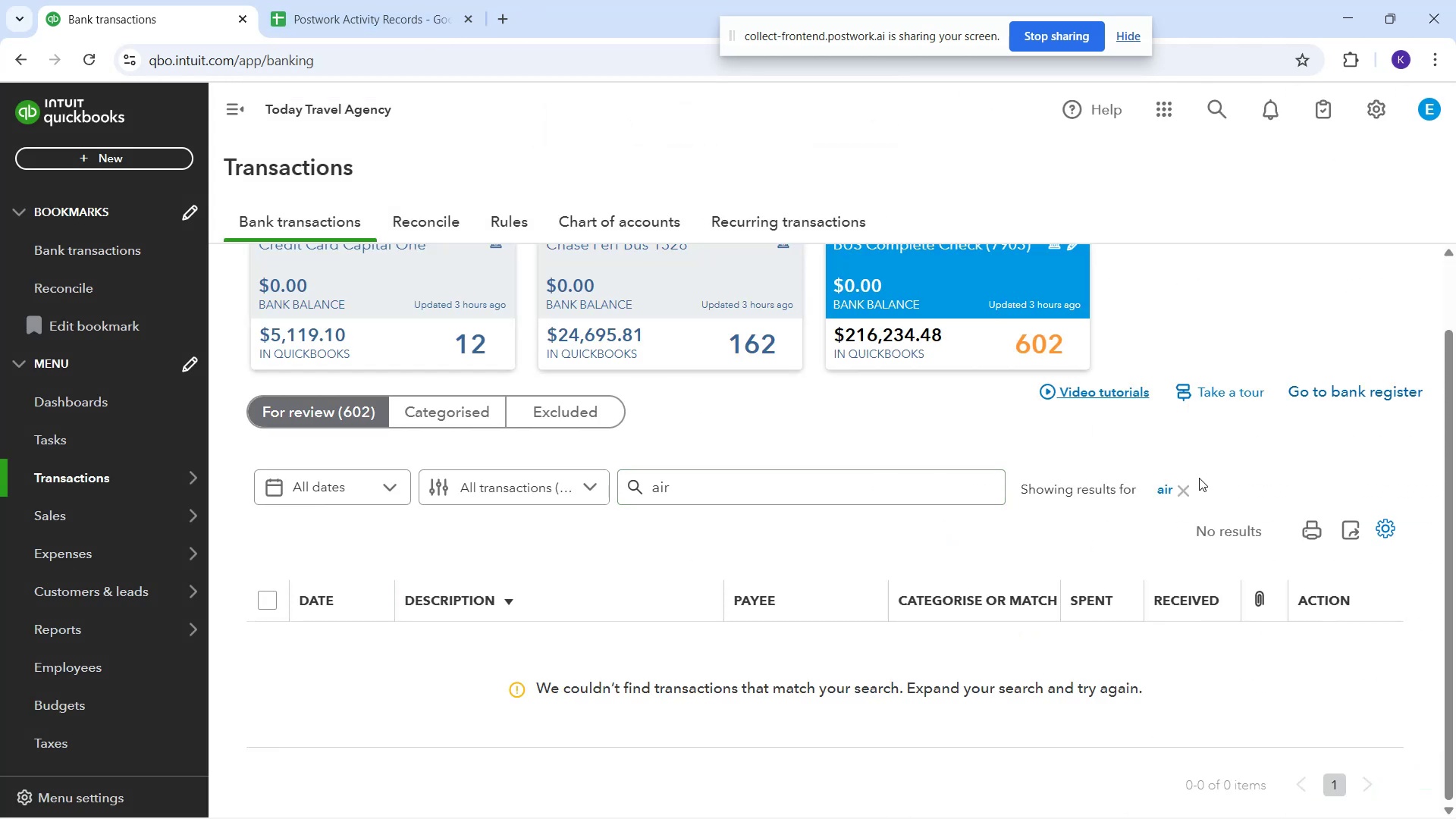 
mouse_move([573, 733])
 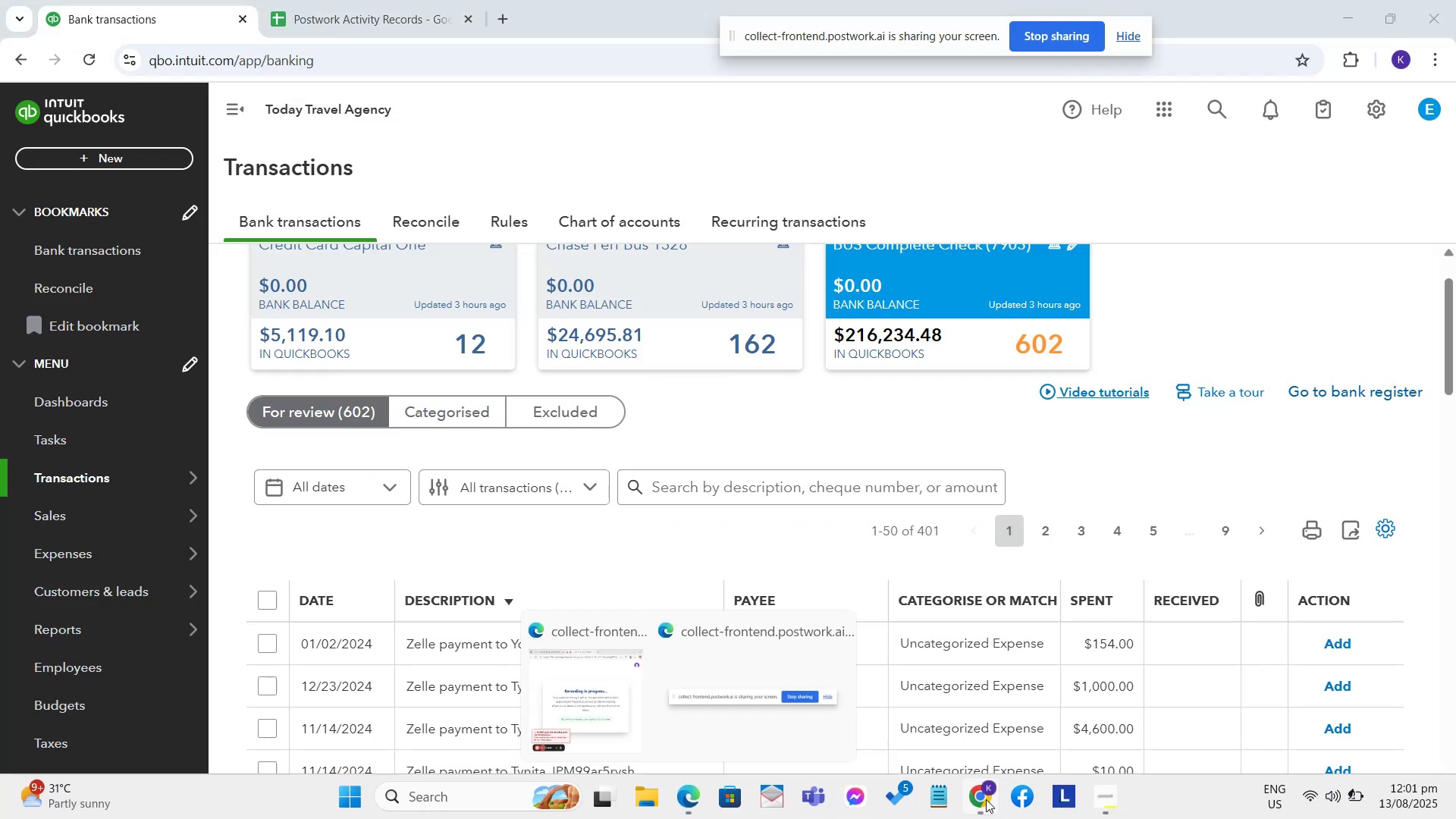 
left_click([986, 800])
 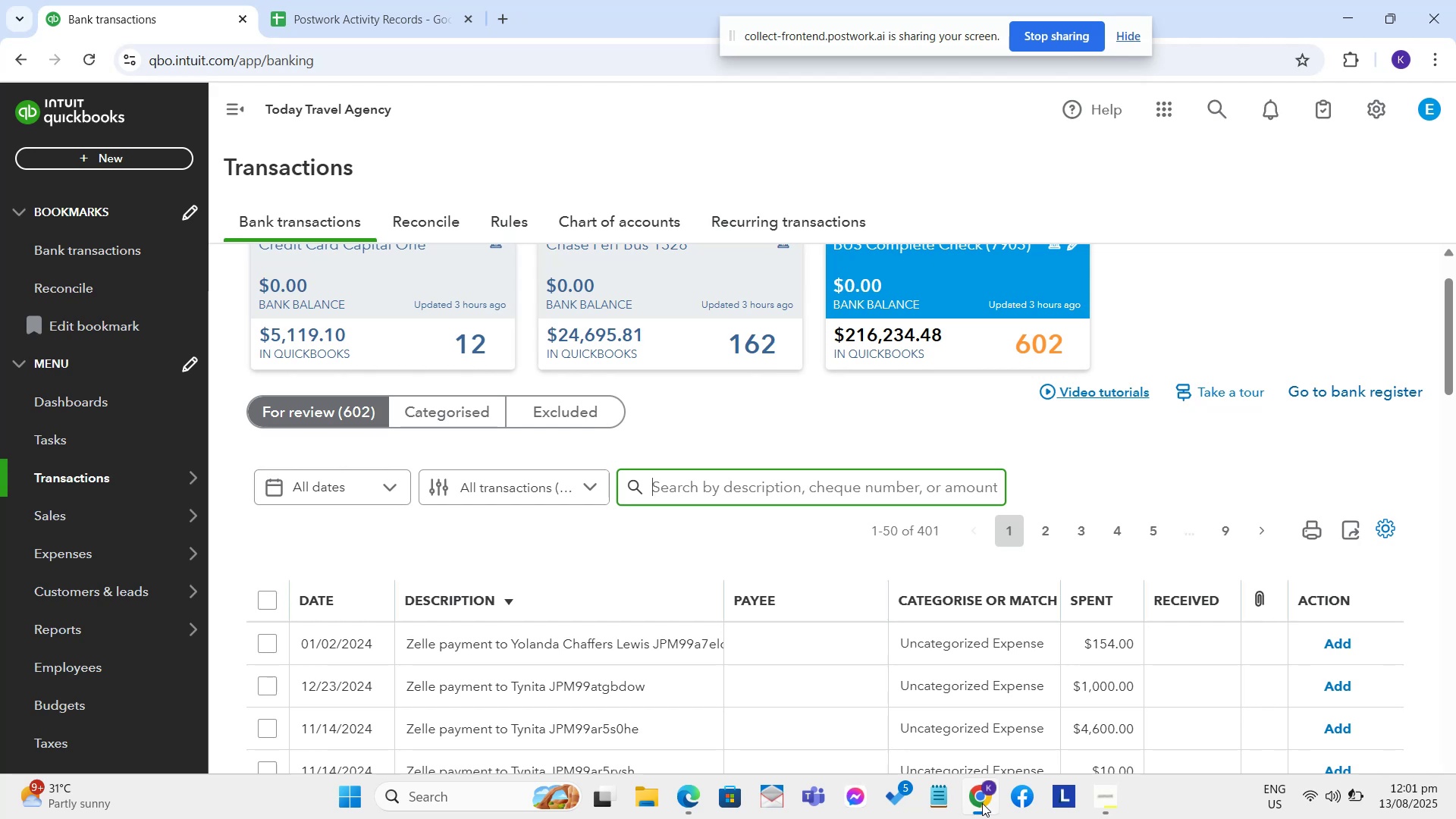 
wait(23.54)
 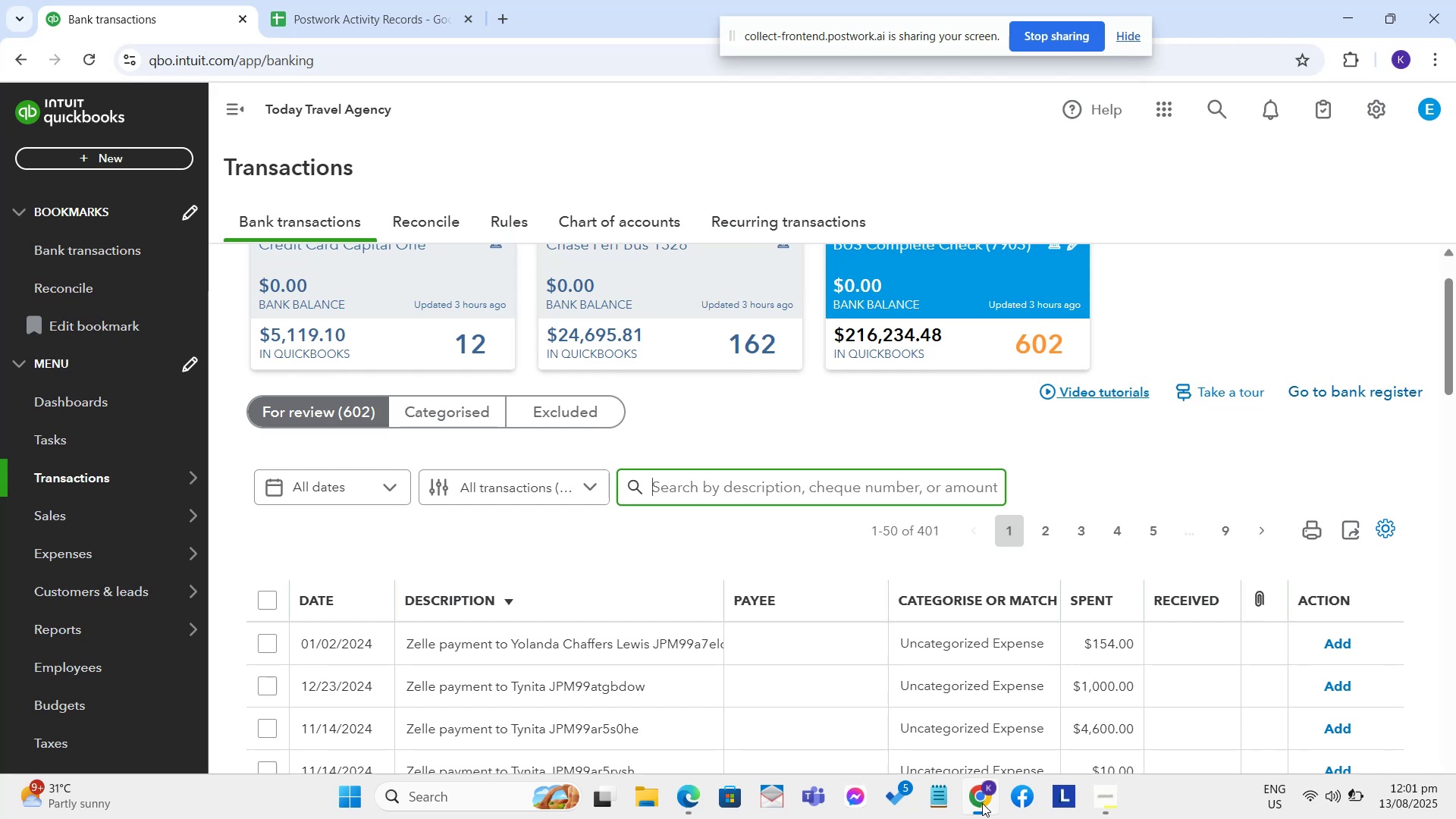 
scroll: coordinate [817, 507], scroll_direction: down, amount: 12.0
 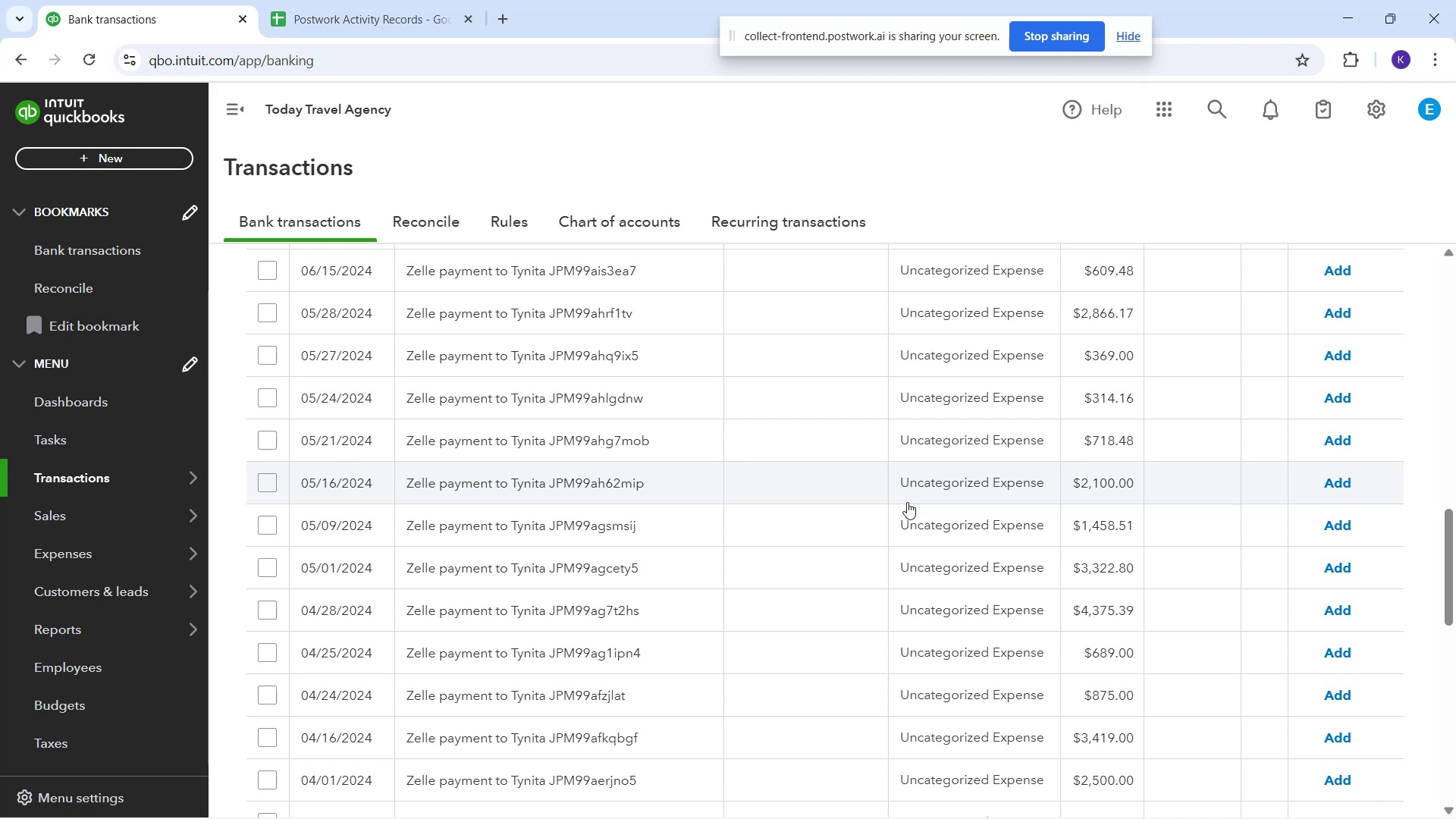 
wait(16.04)
 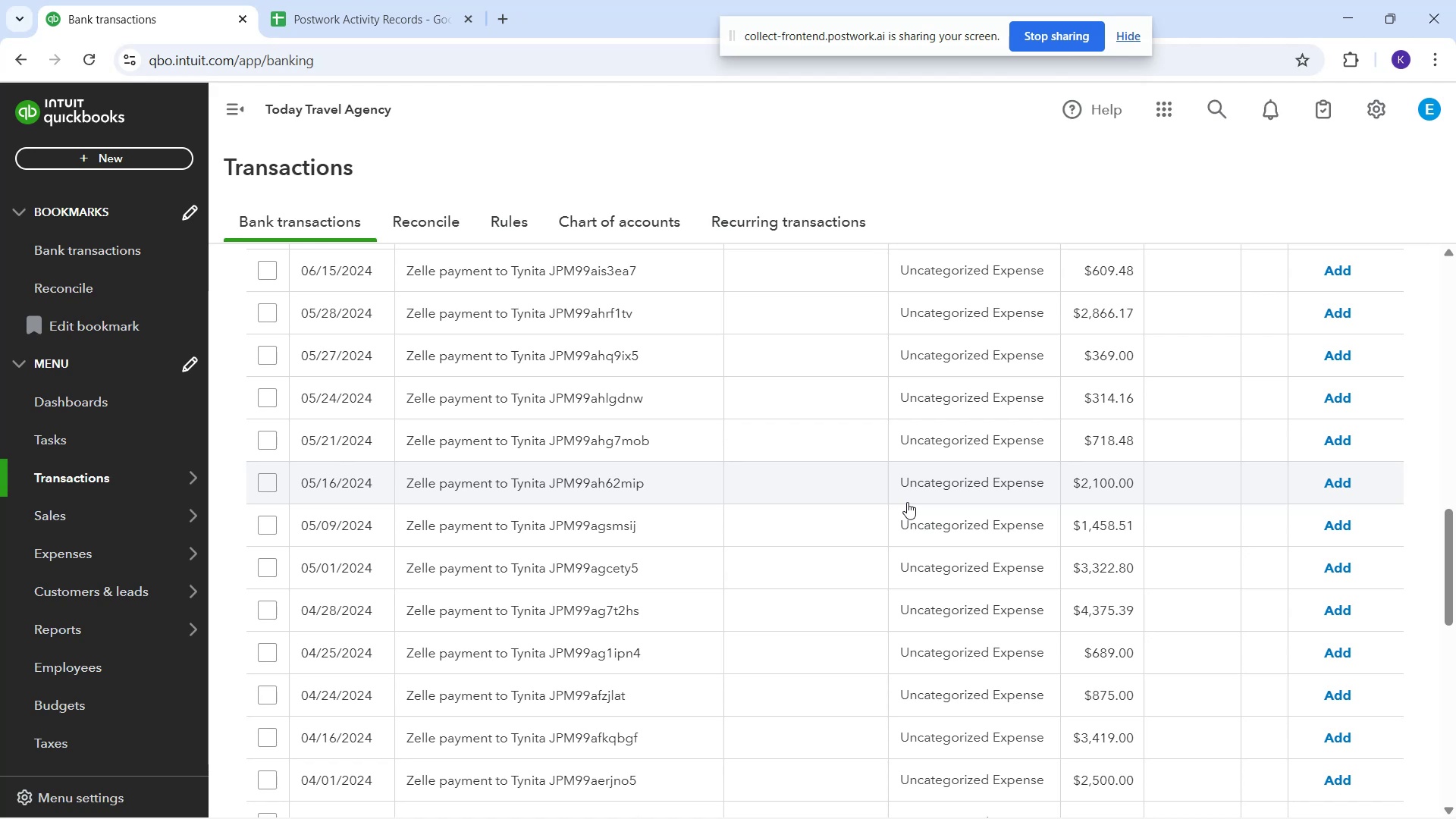 
scroll: coordinate [610, 340], scroll_direction: up, amount: 10.0
 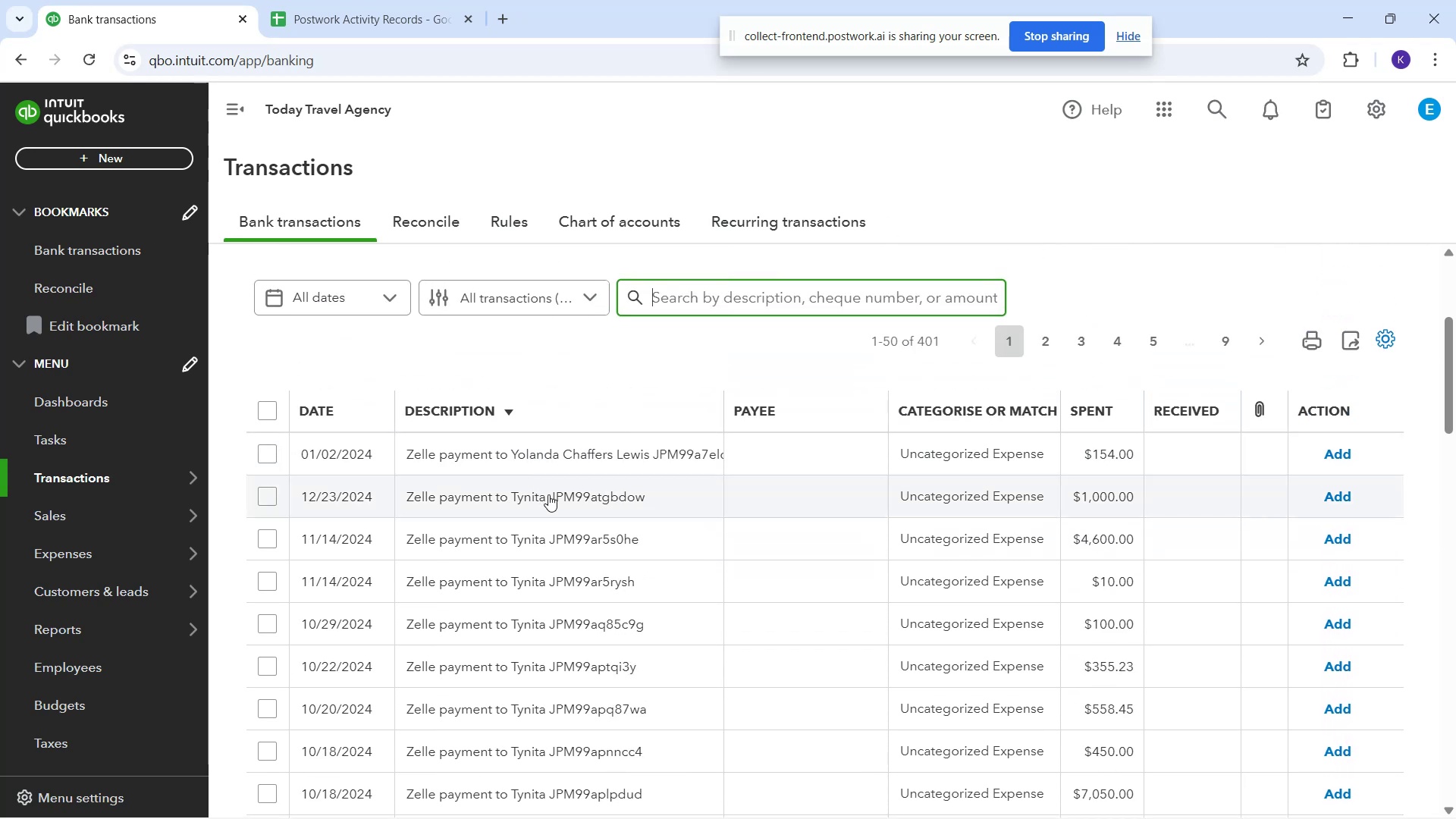 
left_click([548, 495])
 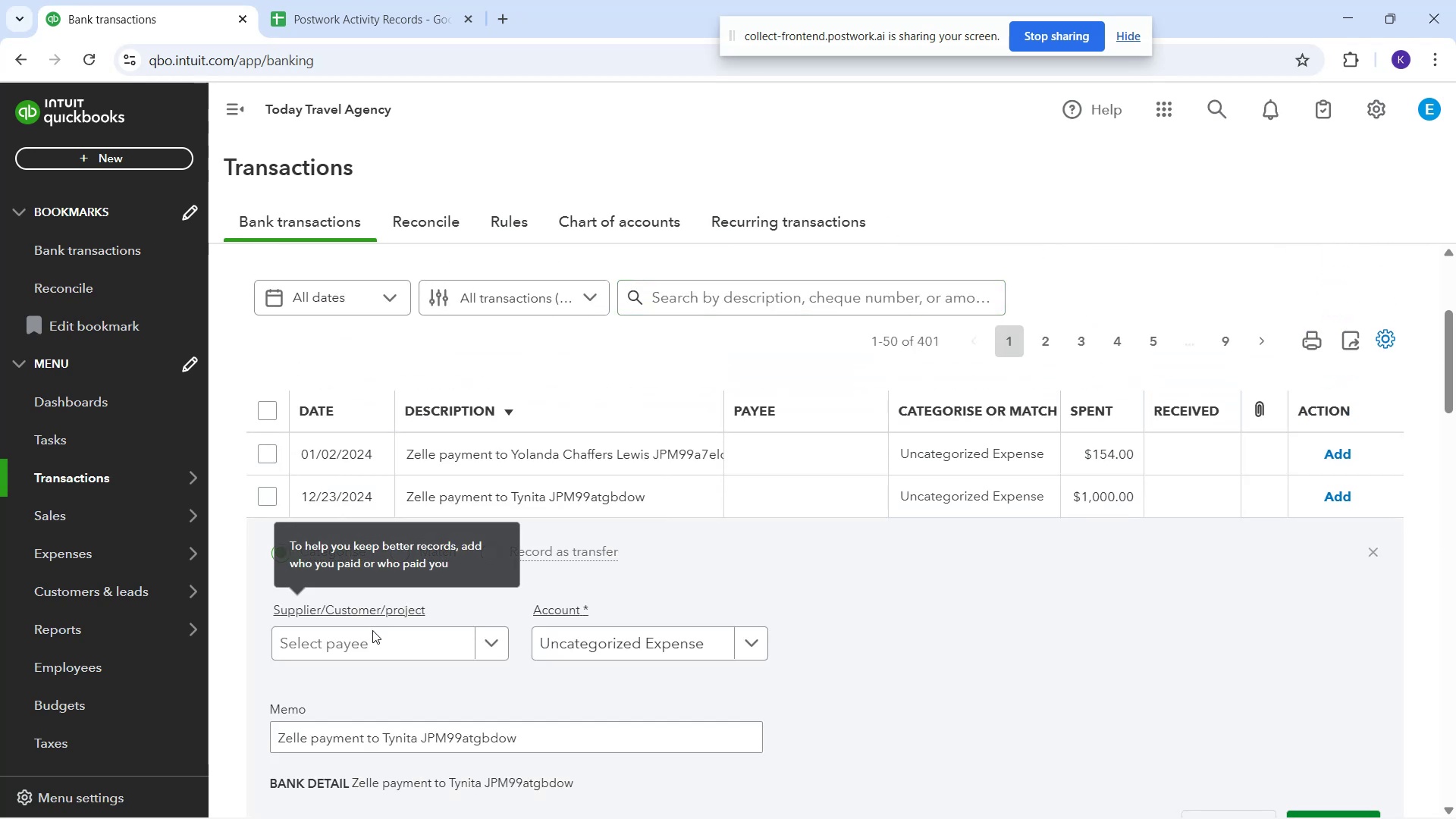 
left_click([369, 649])
 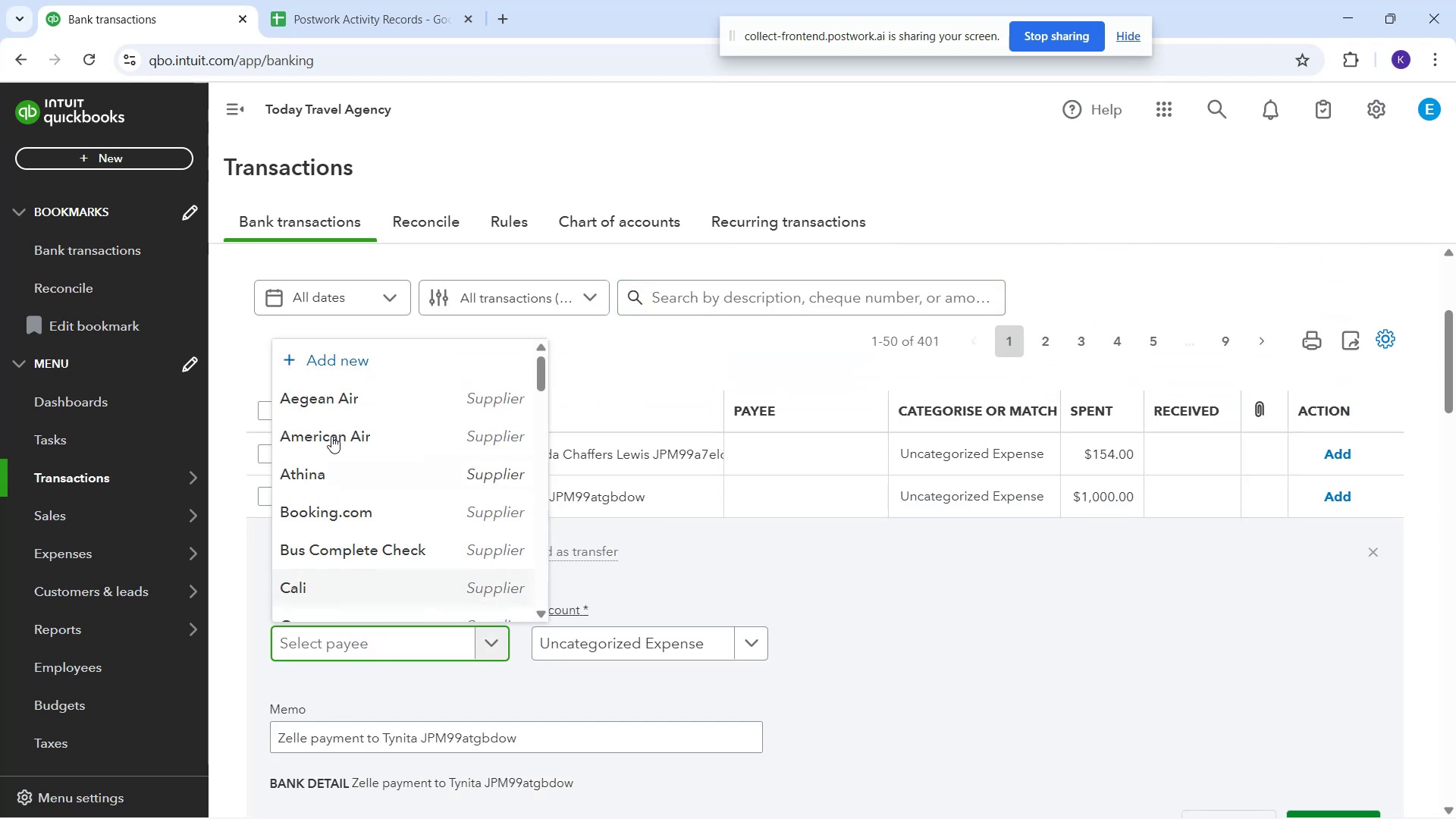 
type(ze)
 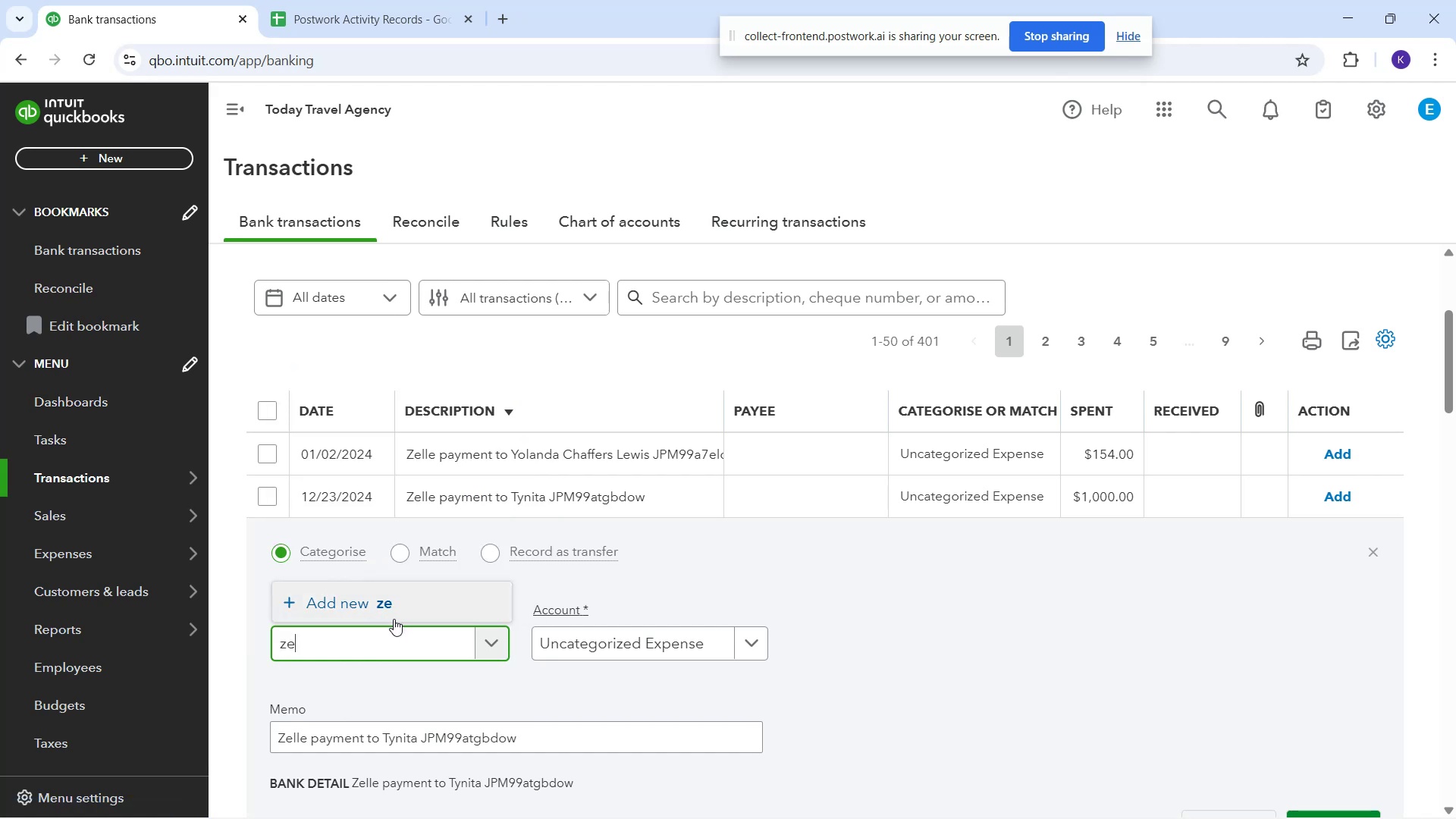 
left_click([570, 646])
 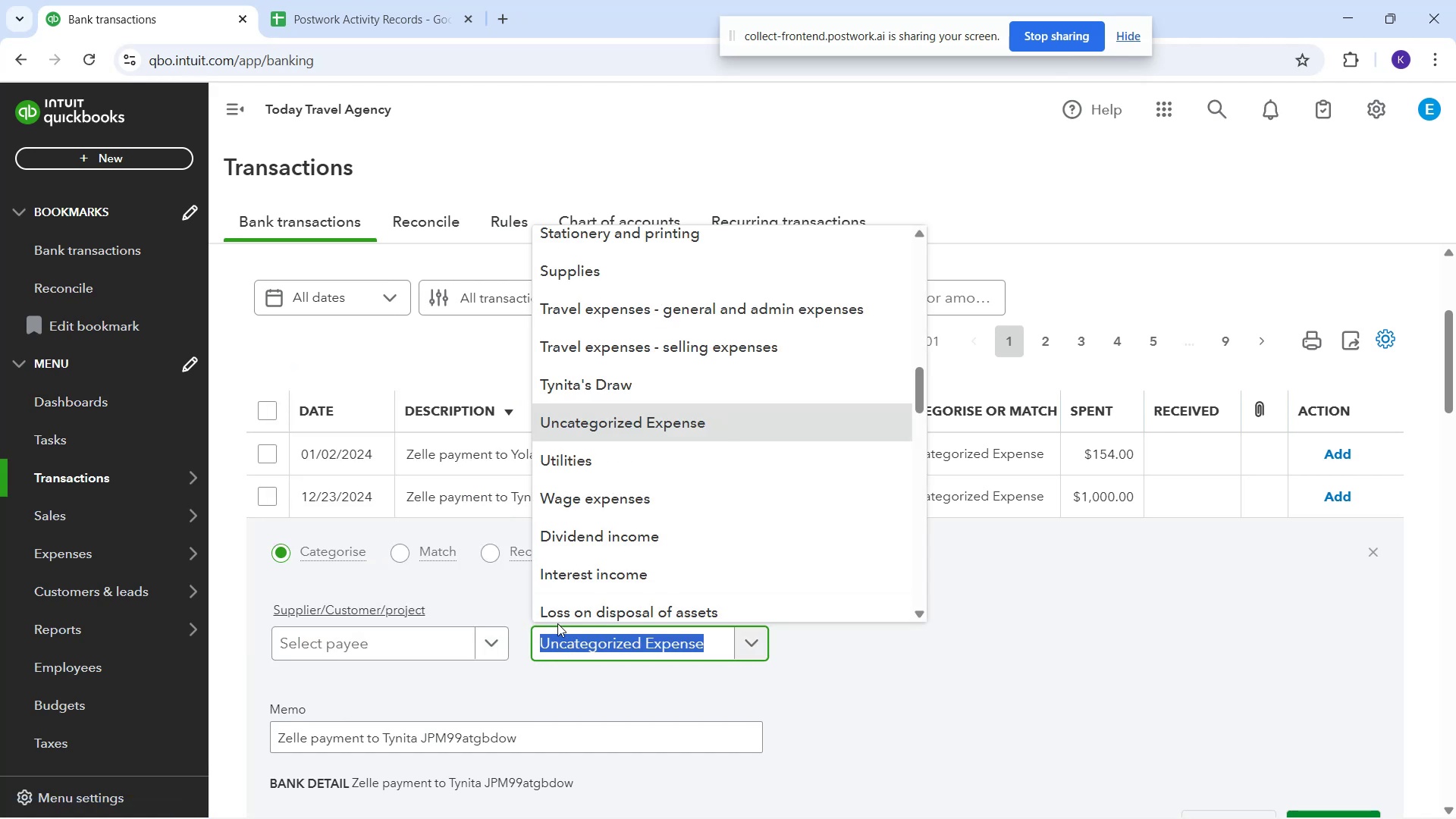 
type(ban)
 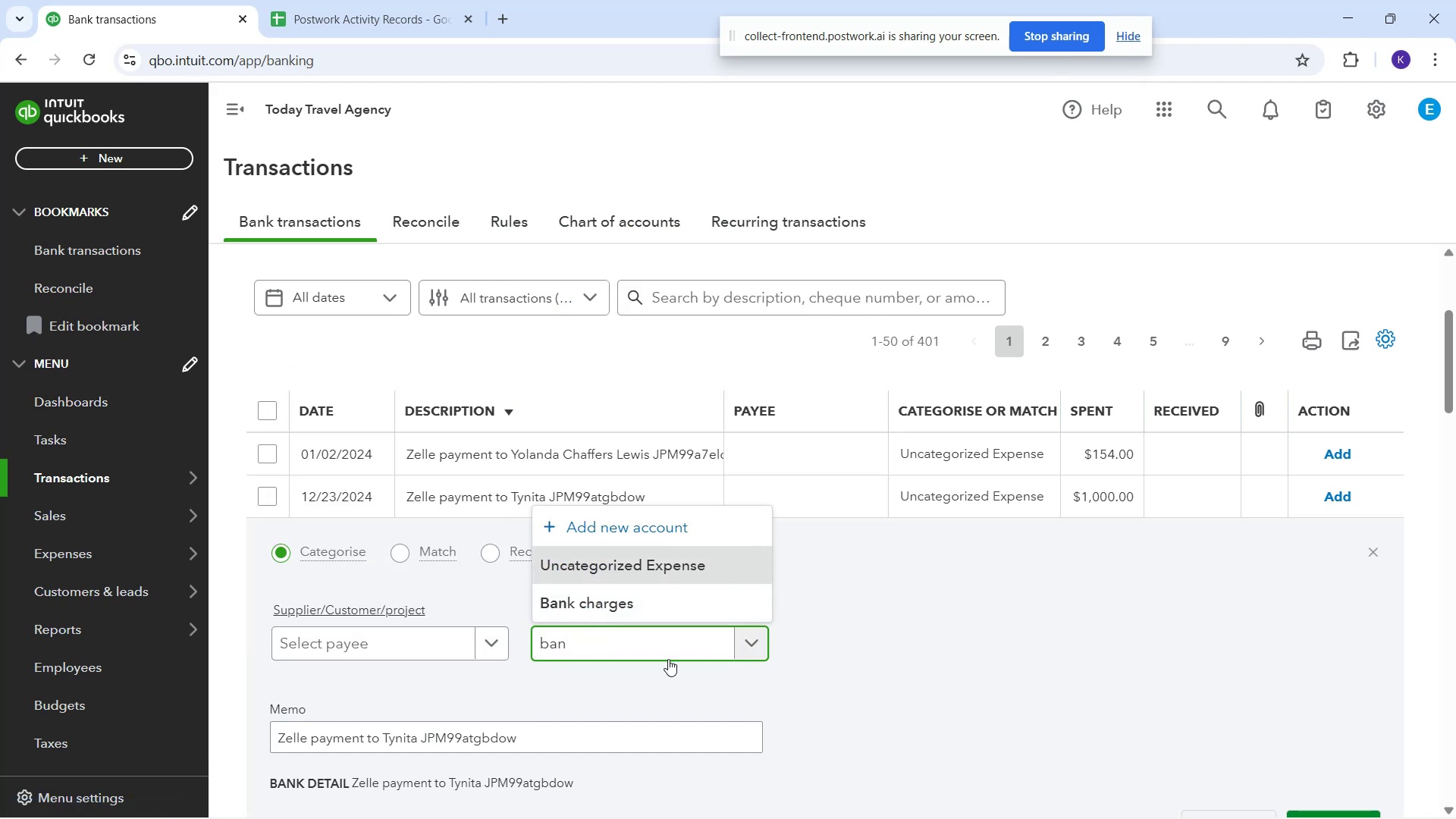 
wait(5.69)
 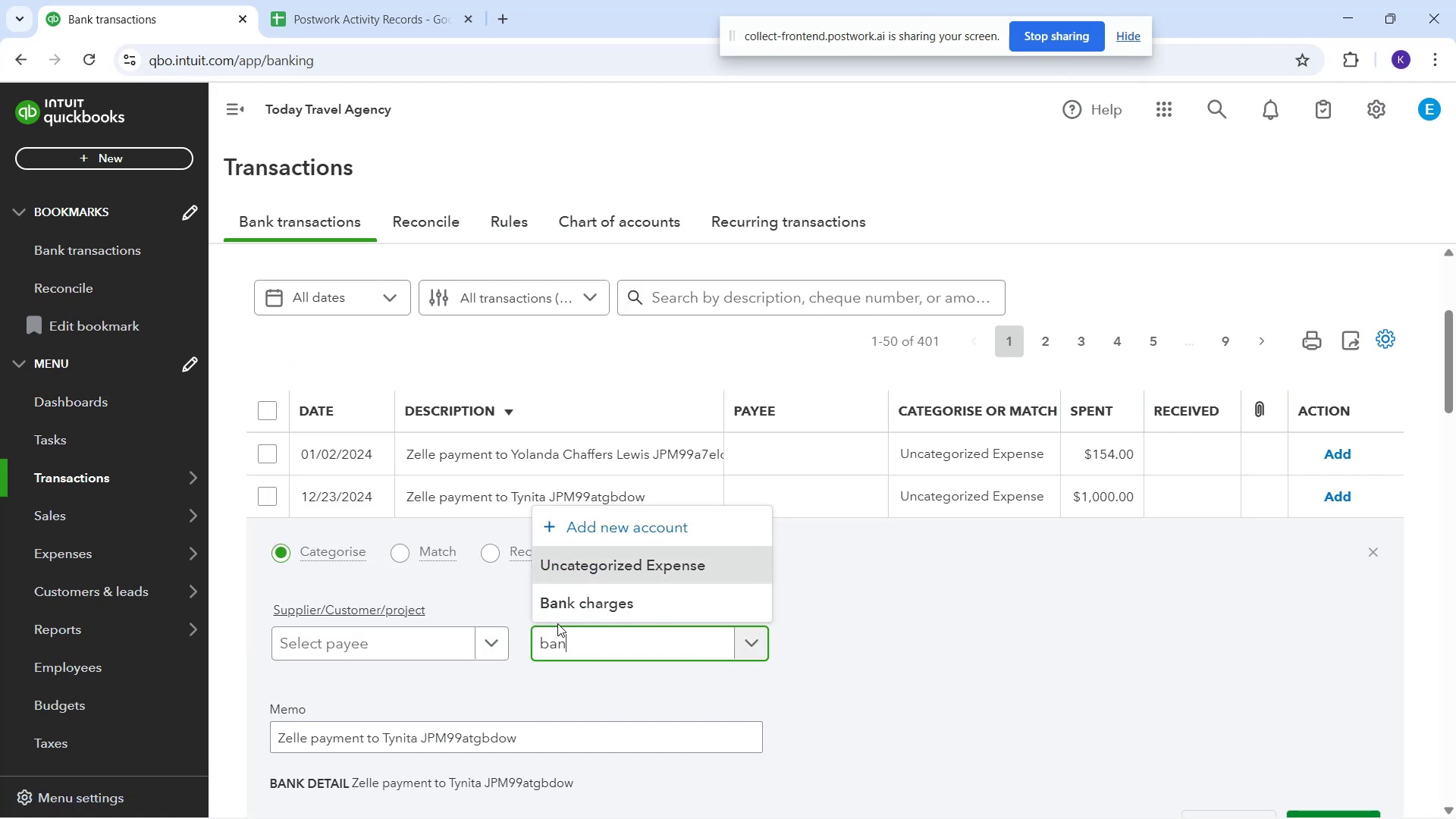 
key(Backspace)
key(Backspace)
key(Backspace)
type(pam)
key(Backspace)
type(yment)
 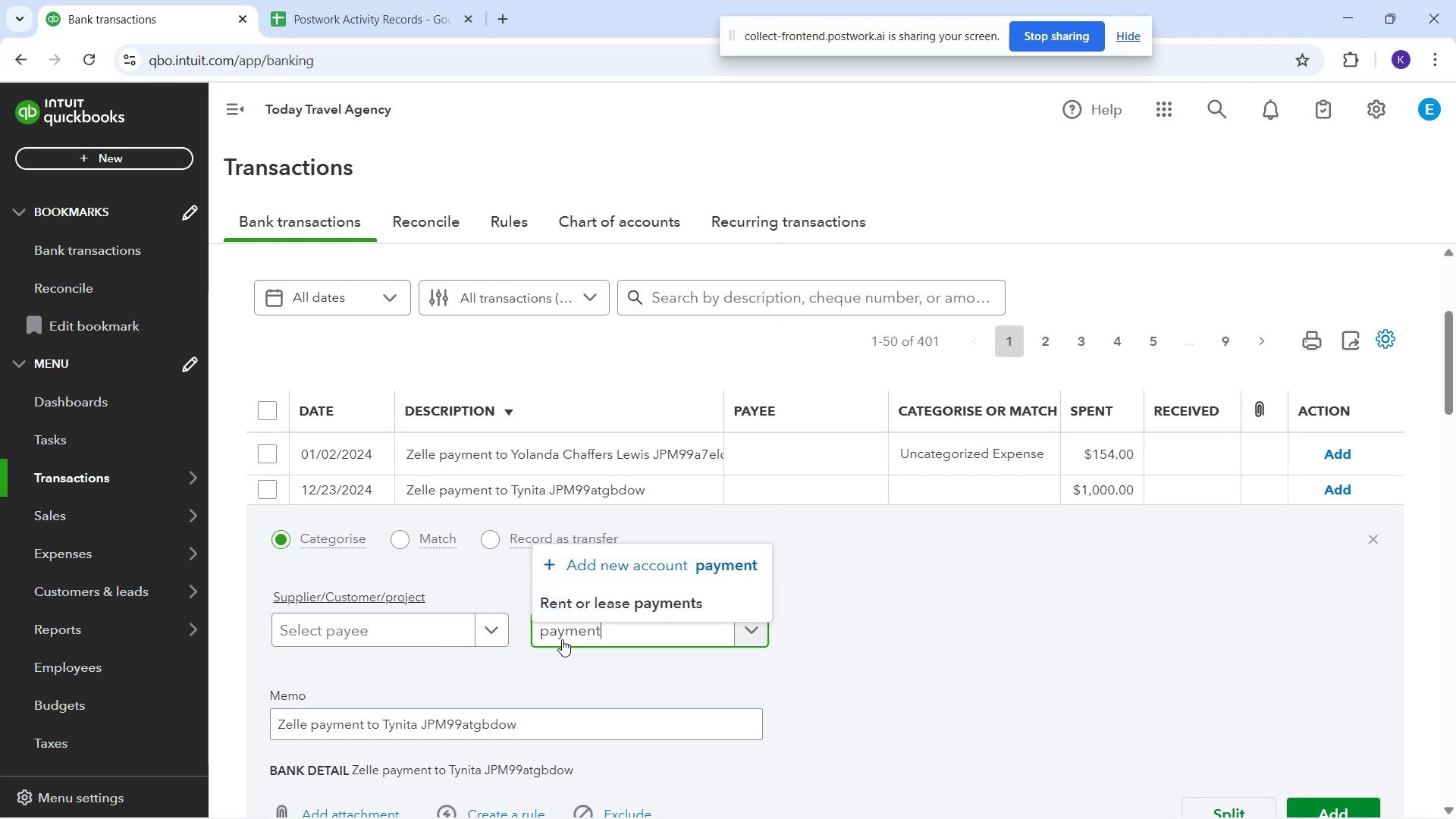 
left_click_drag(start_coordinate=[605, 632], to_coordinate=[512, 639])
 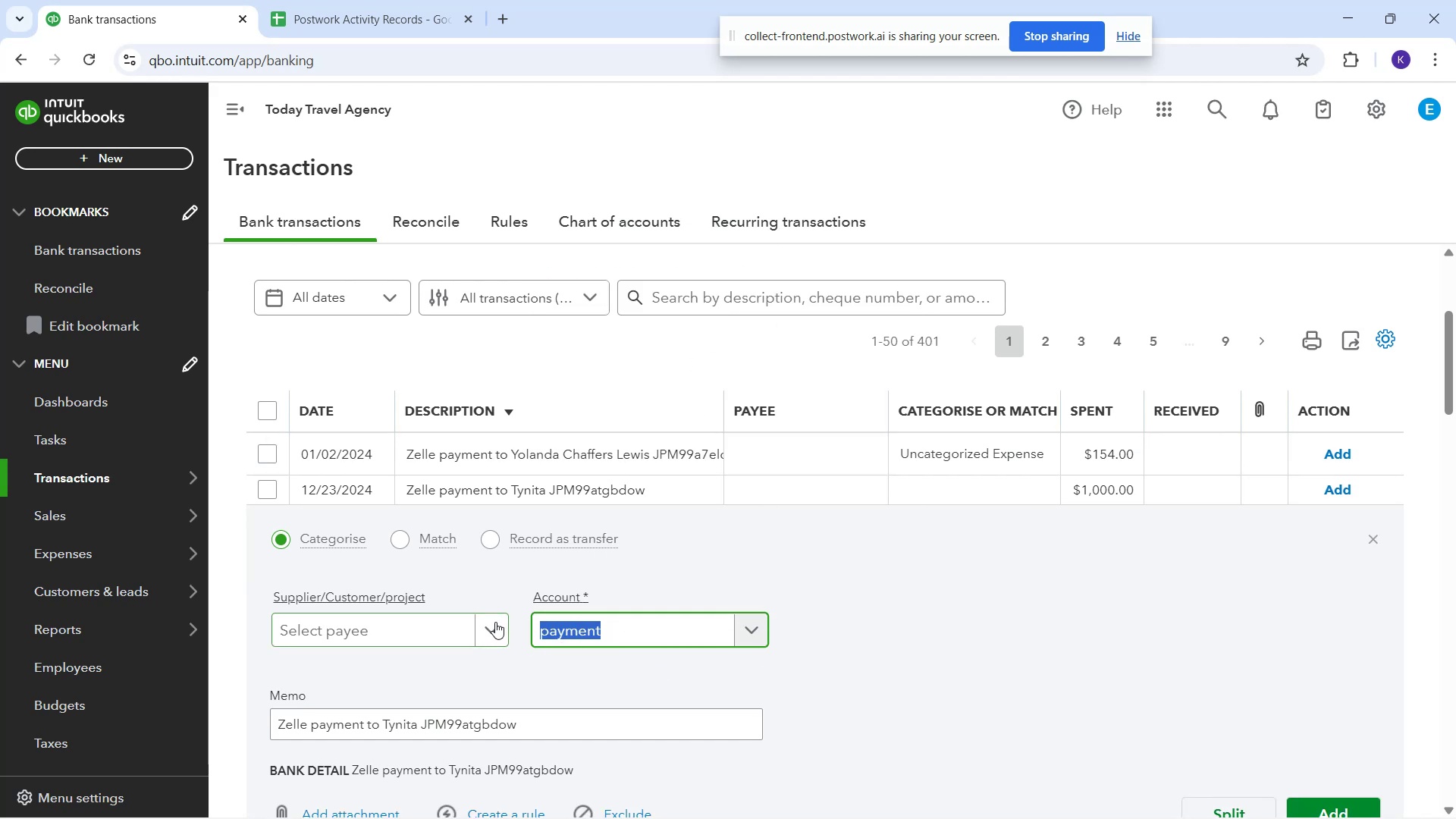 
key(Backspace)
 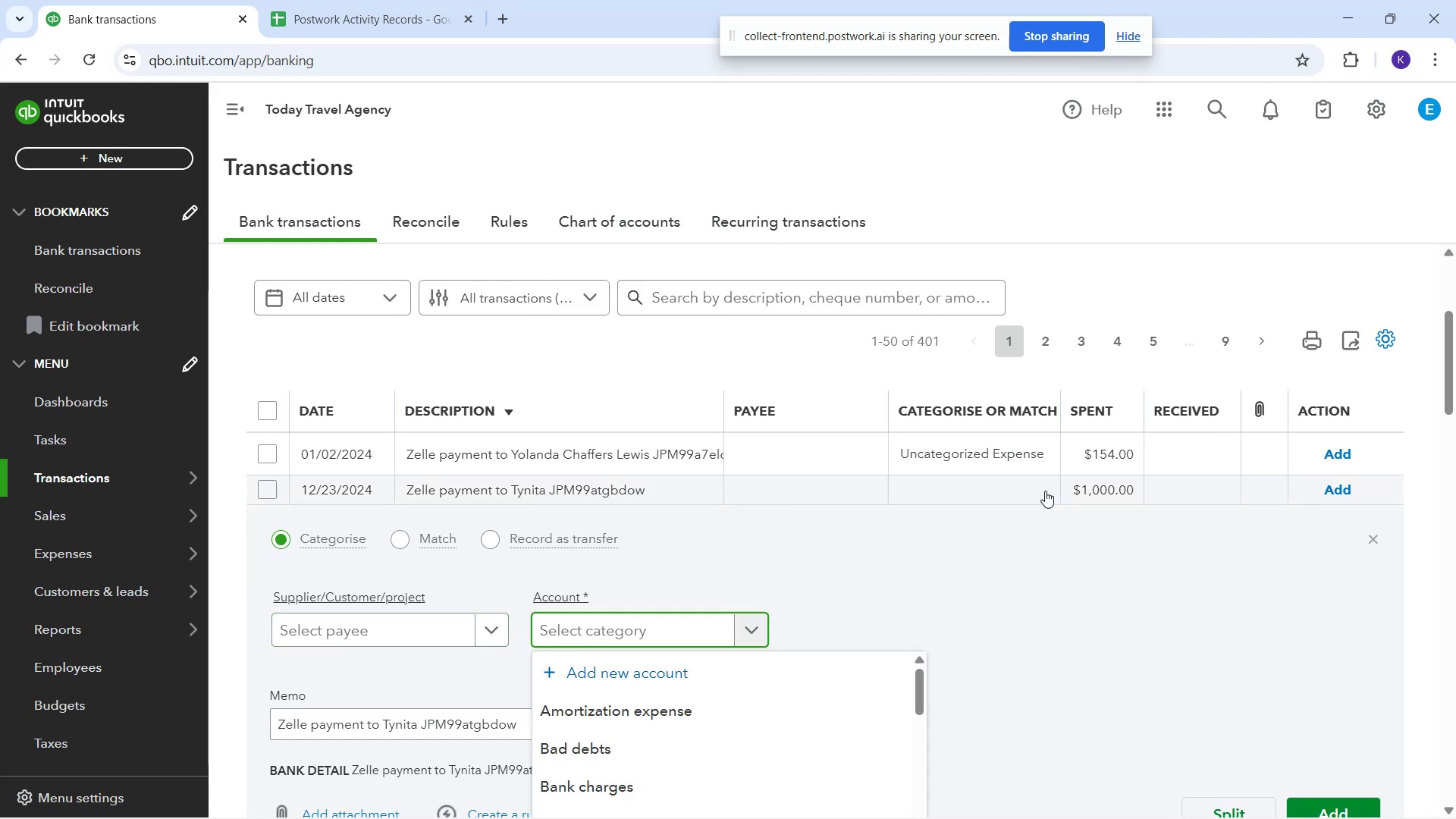 
left_click([1072, 528])
 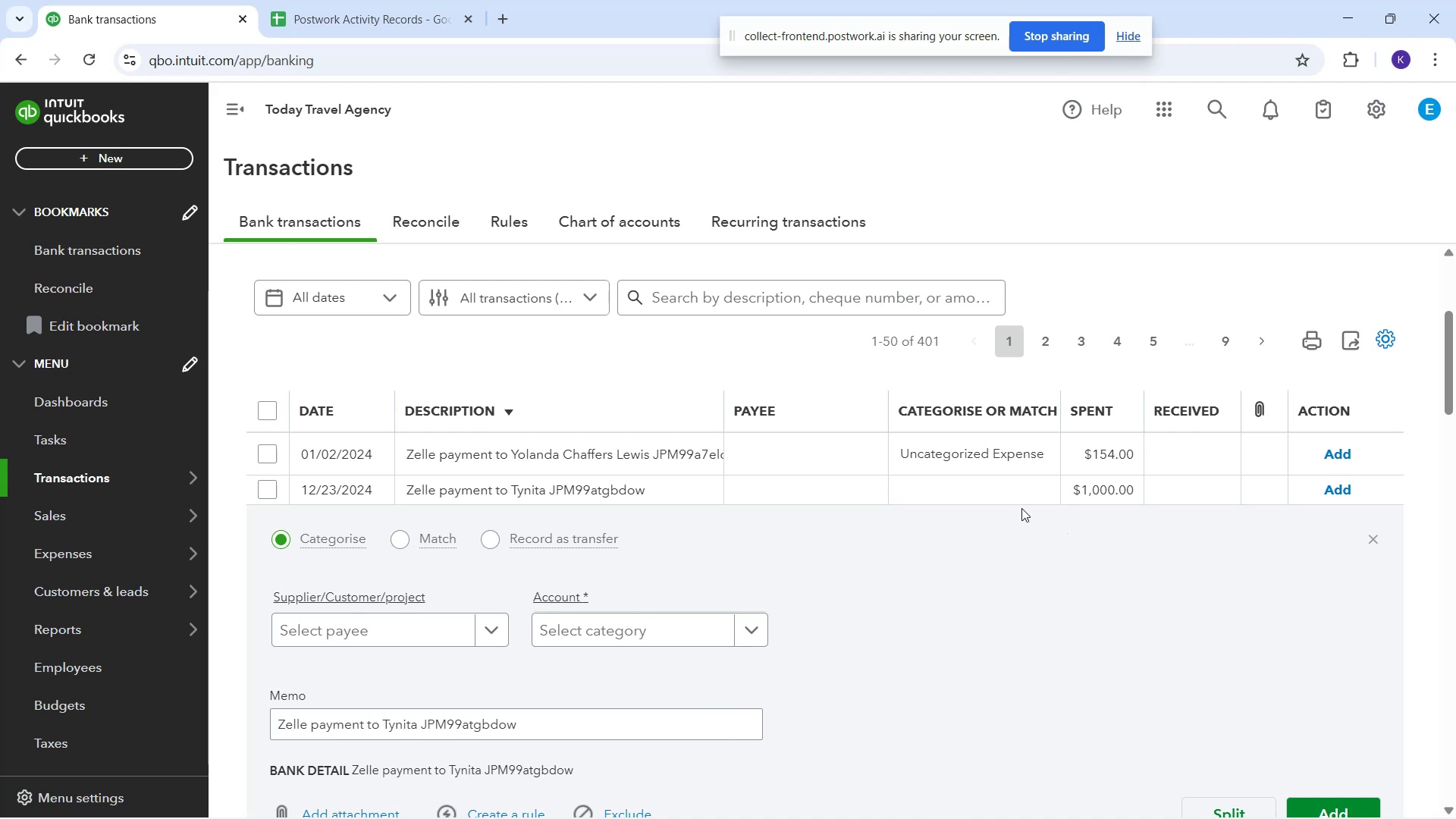 
wait(15.44)
 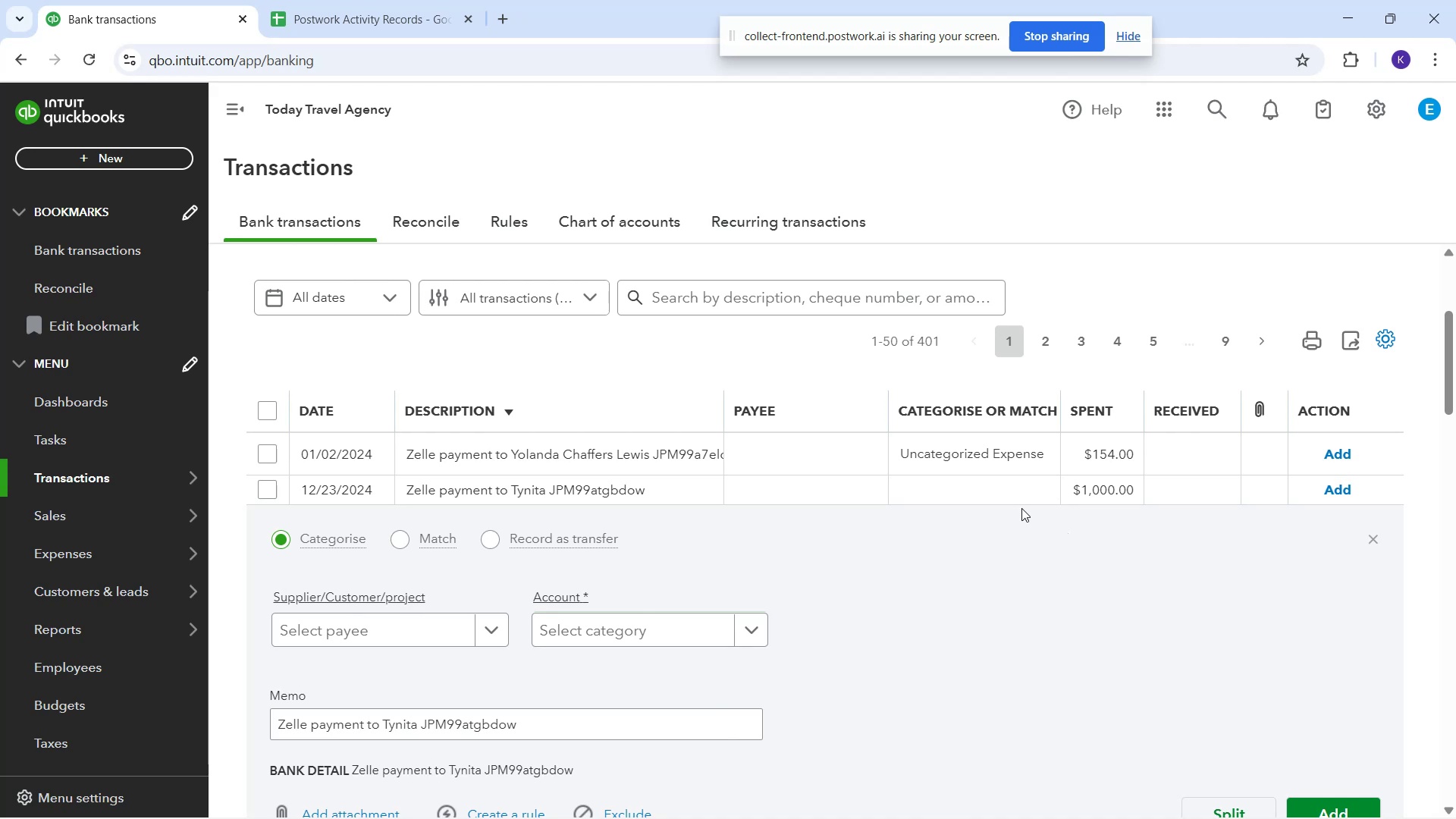 
scroll: coordinate [647, 504], scroll_direction: down, amount: 1.0
 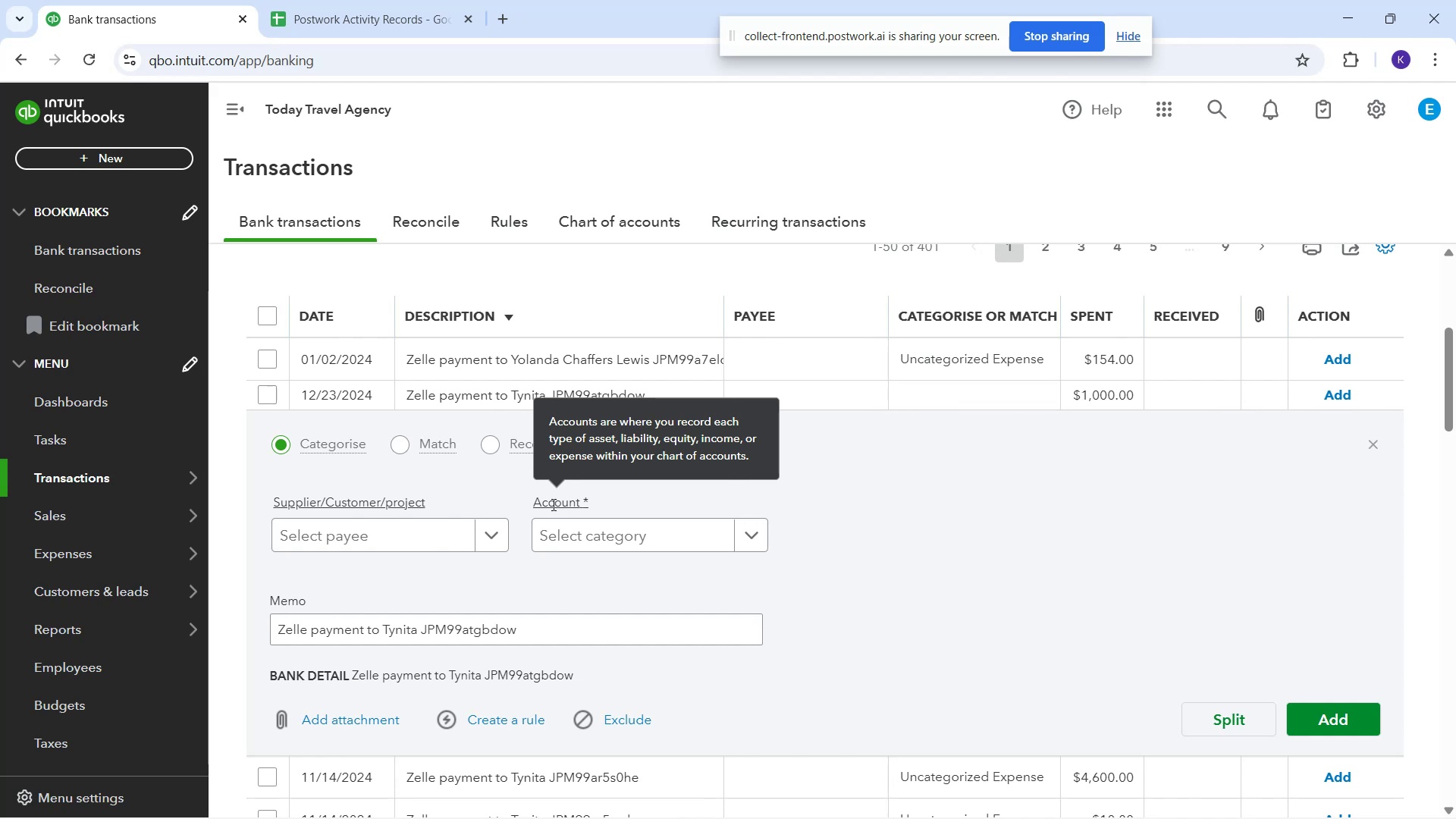 
wait(13.89)
 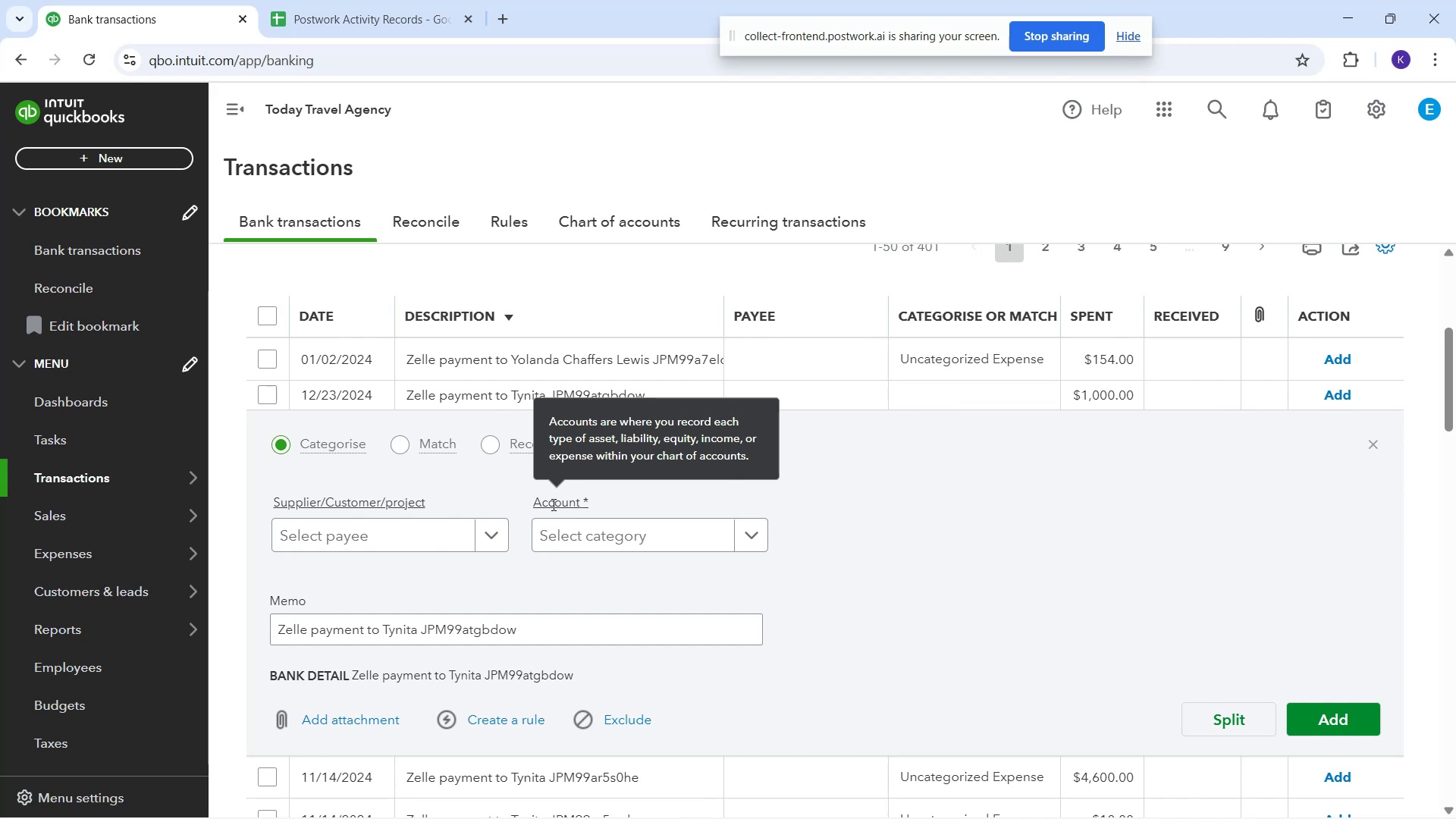 
mouse_move([531, 488])
 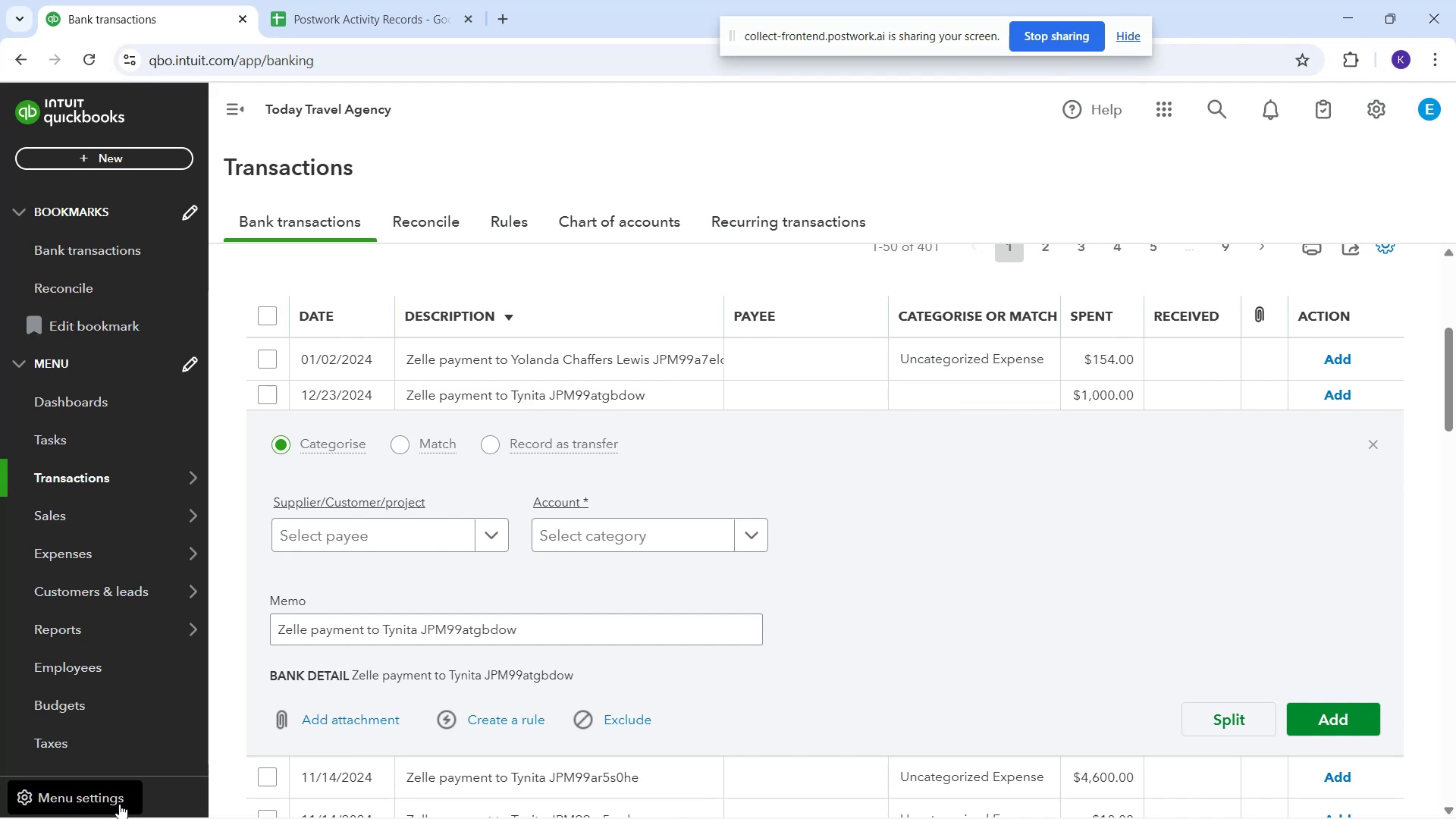 
wait(16.84)
 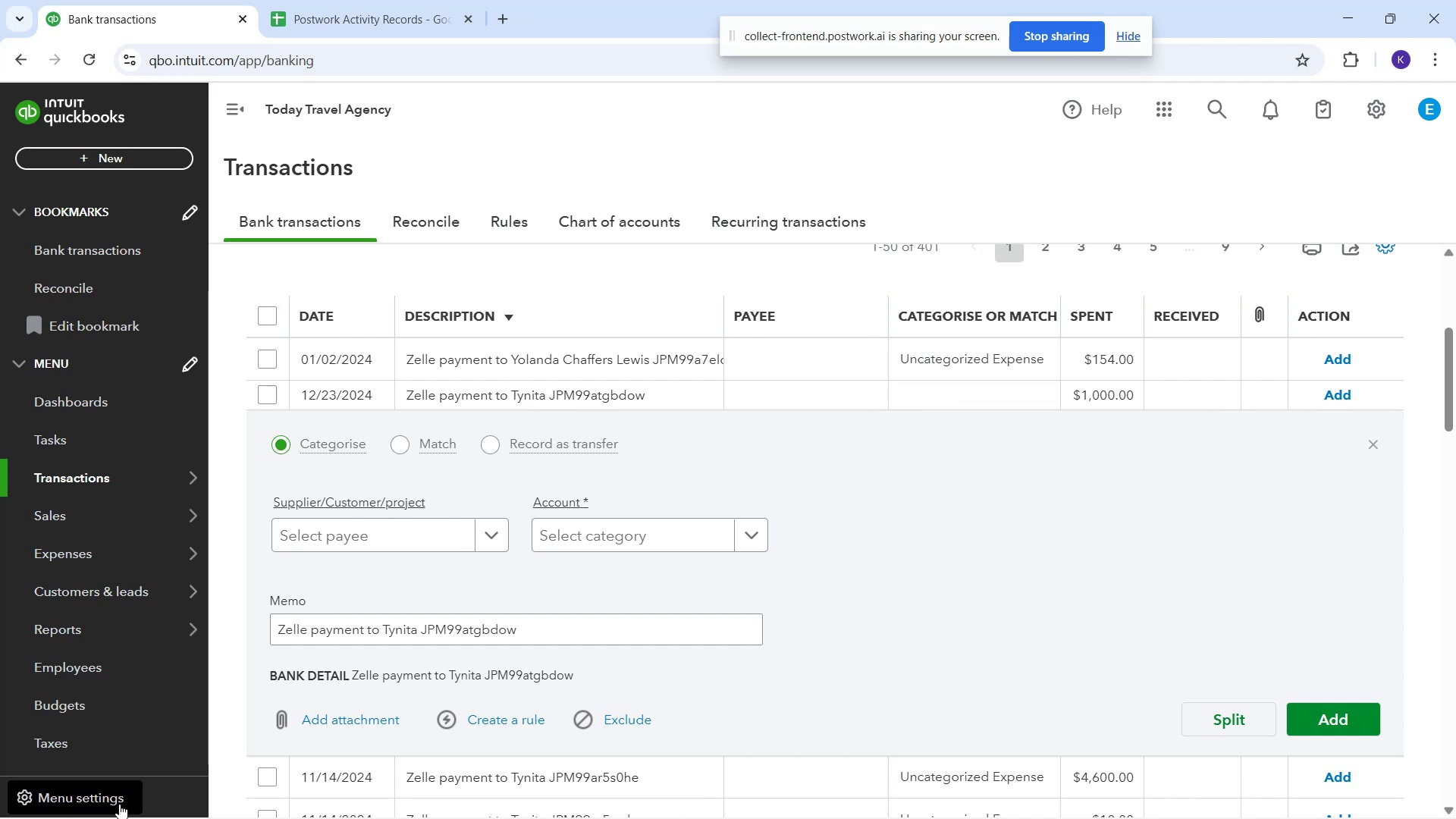 
left_click([838, 540])
 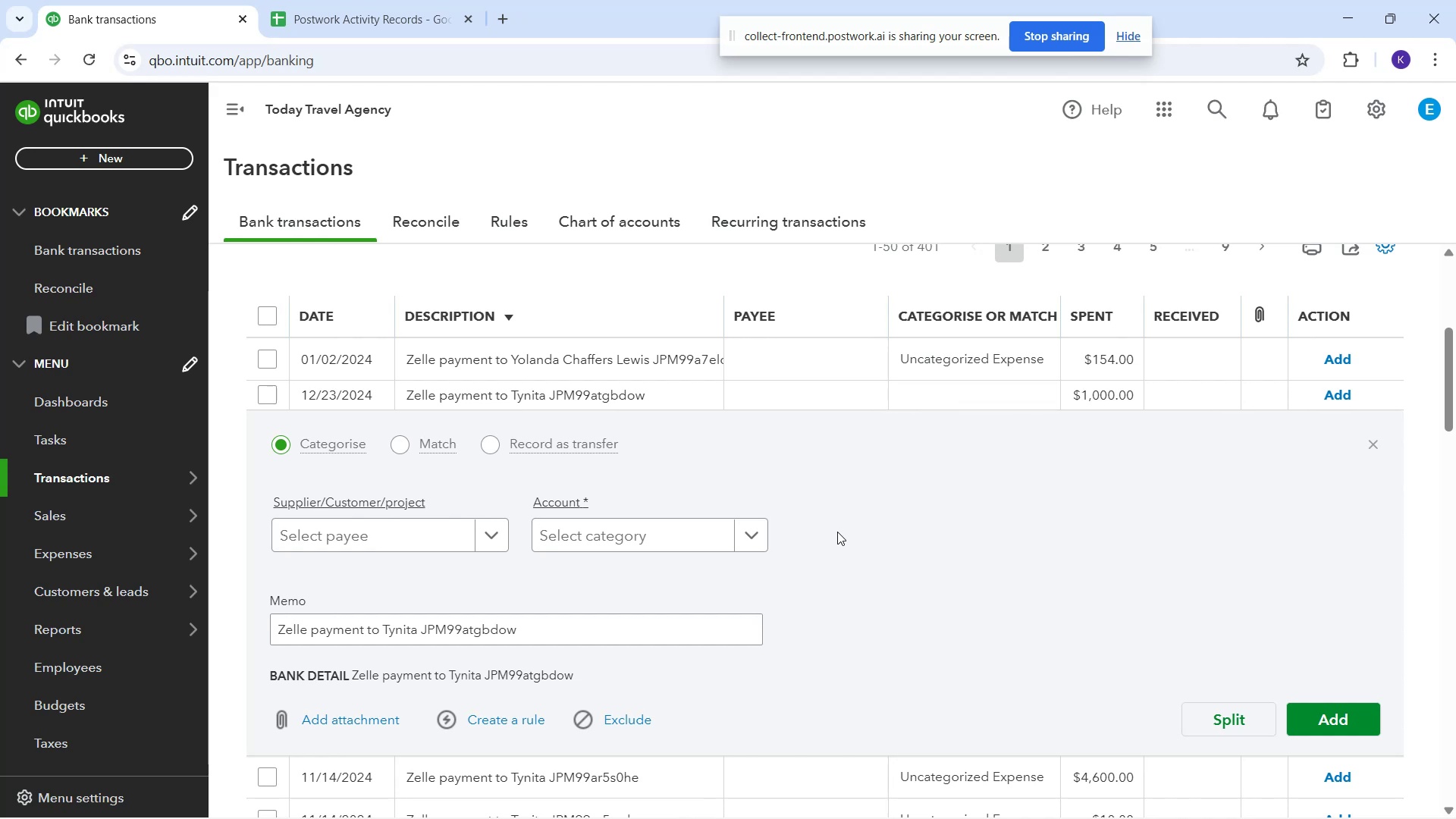 
wait(12.34)
 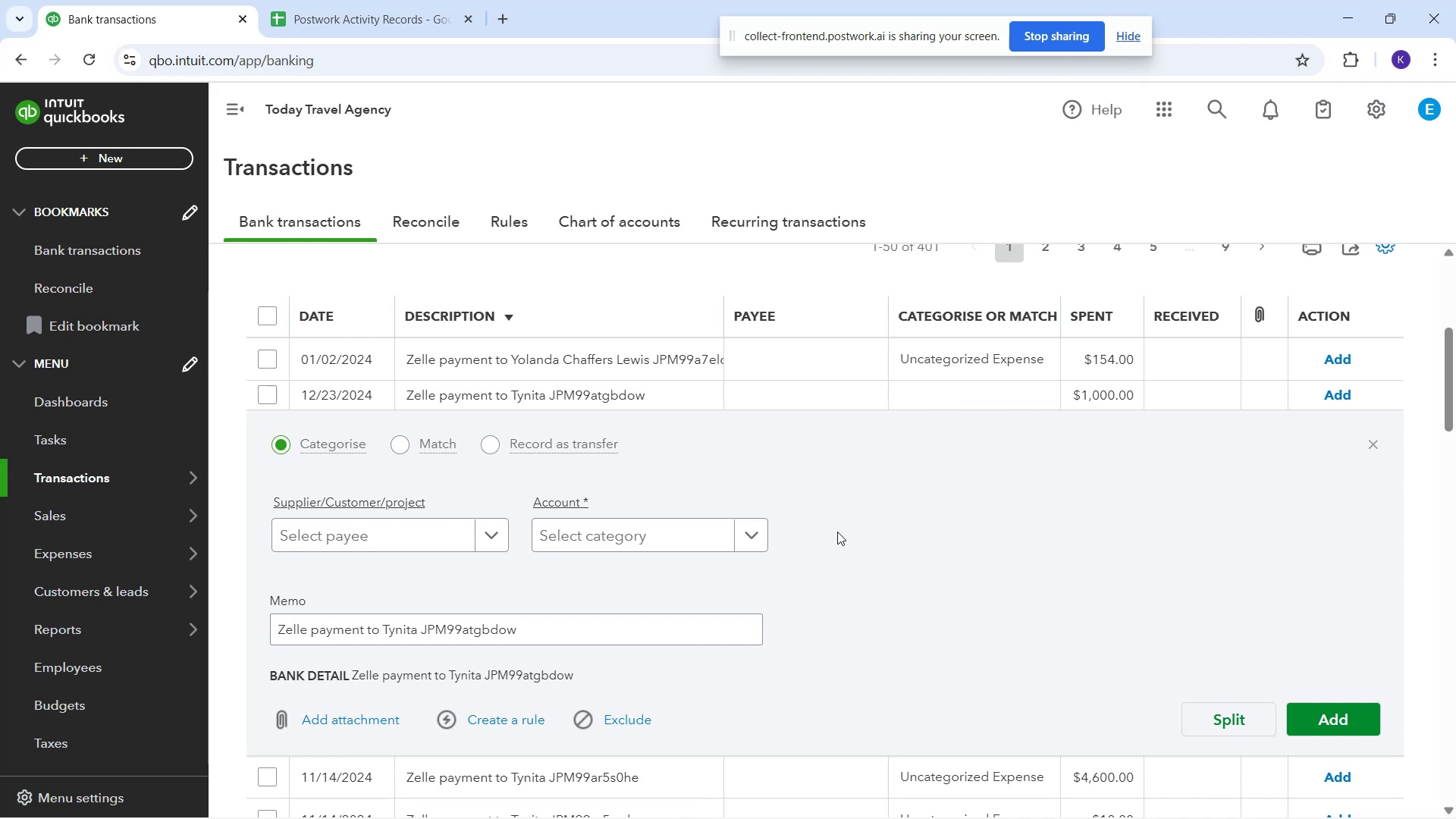 
scroll: coordinate [774, 659], scroll_direction: down, amount: 28.0
 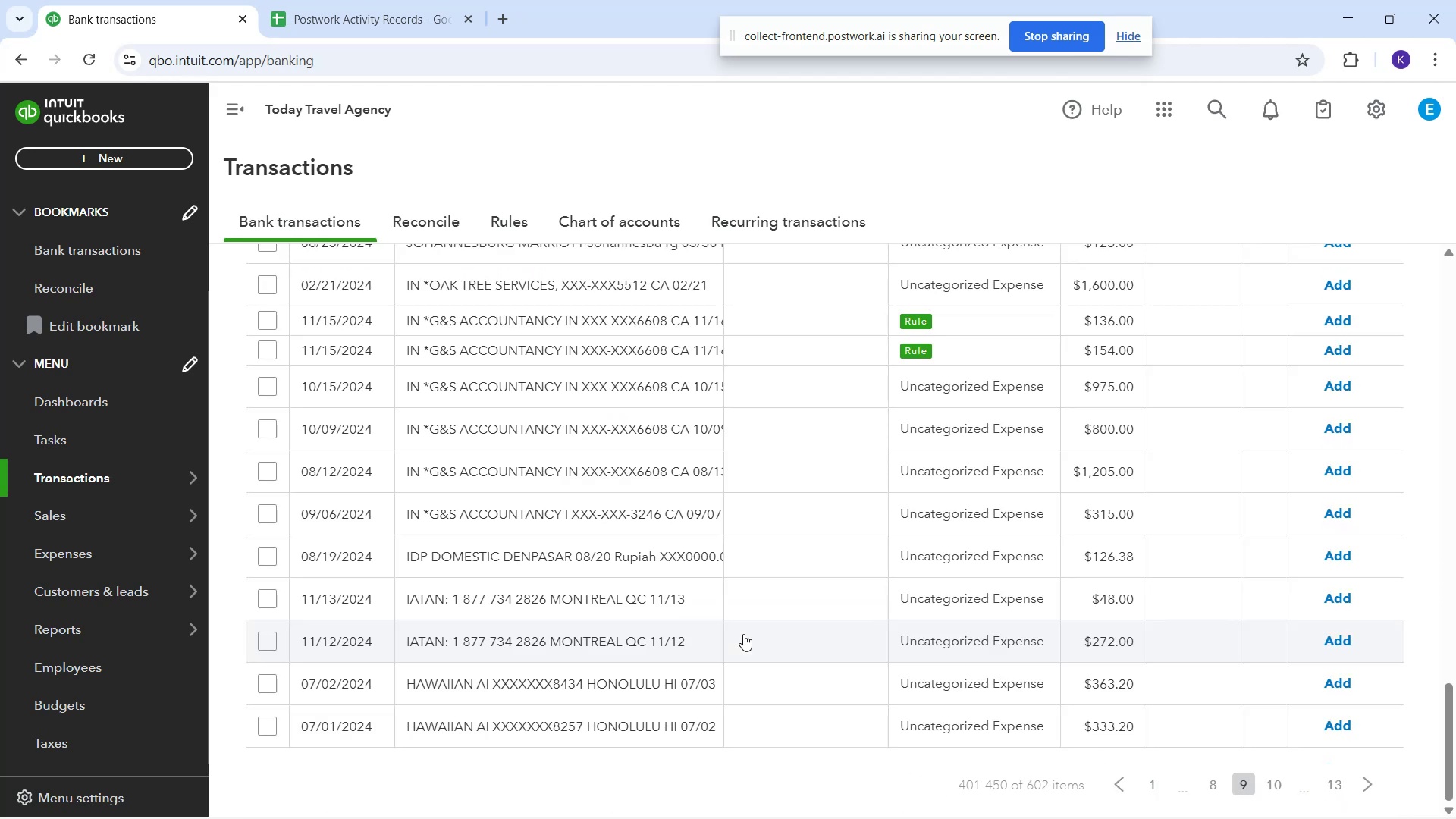 
wait(9.89)
 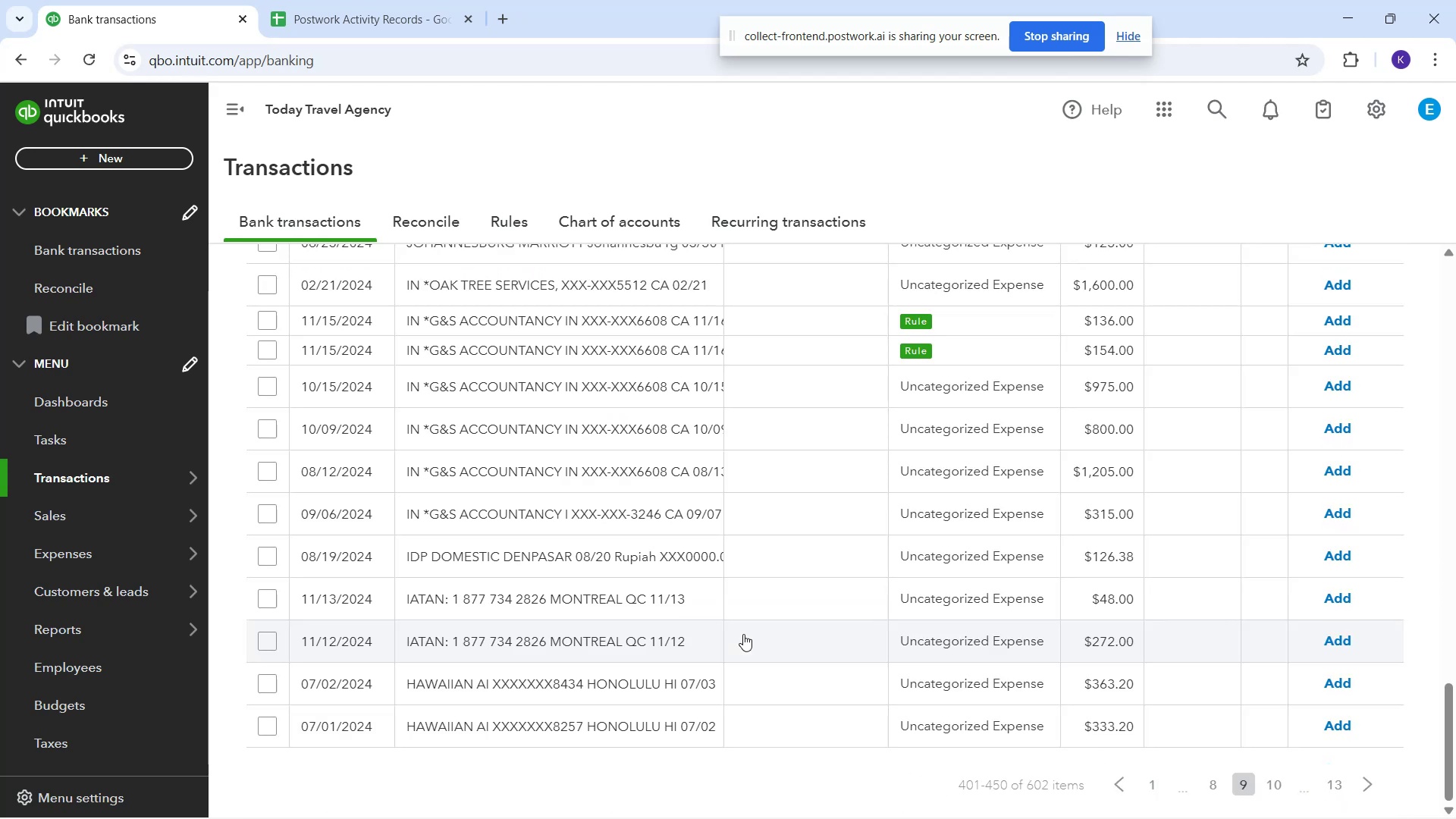 
scroll: coordinate [758, 626], scroll_direction: up, amount: 7.0
 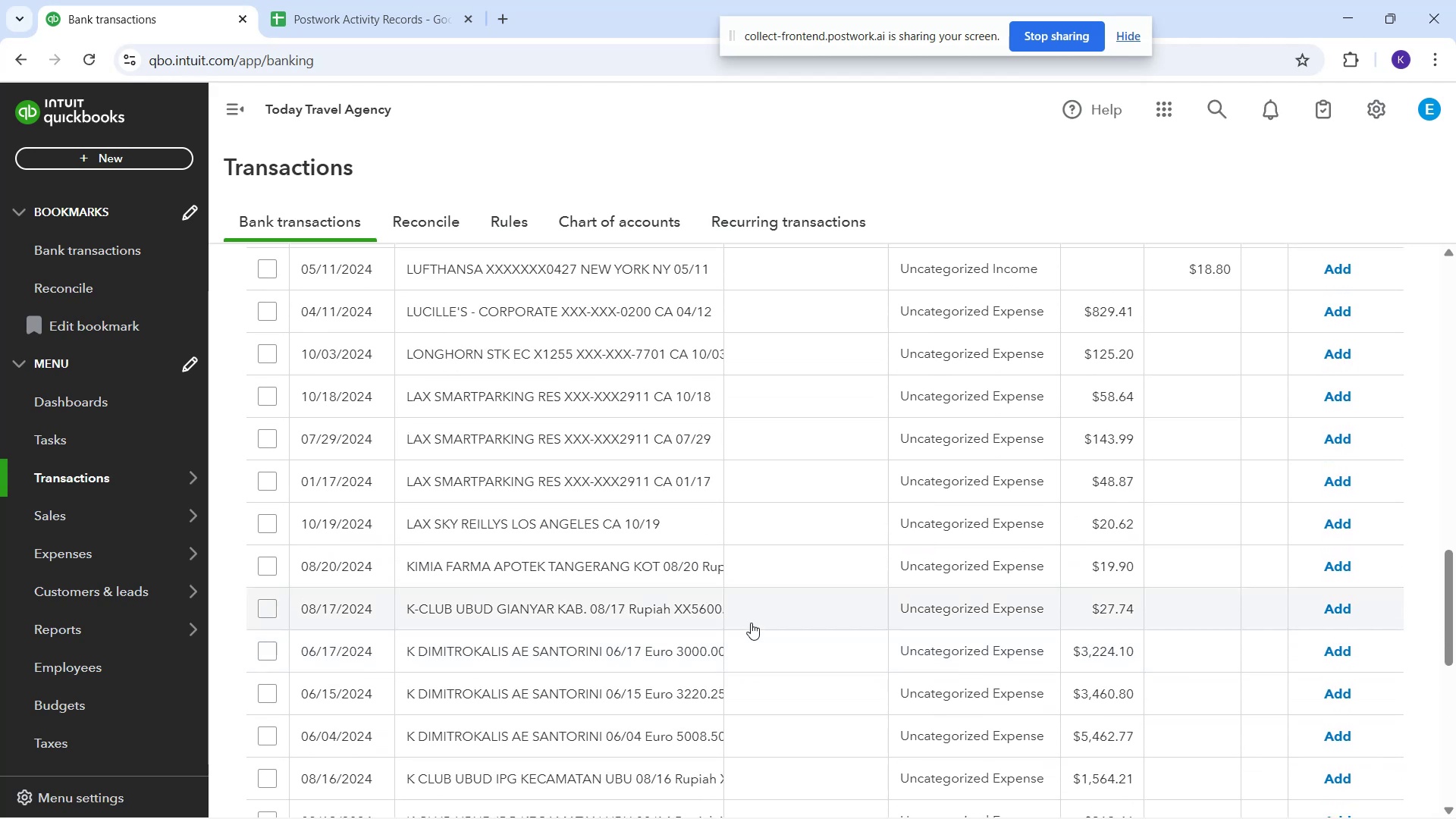 
scroll: coordinate [733, 645], scroll_direction: down, amount: 8.0
 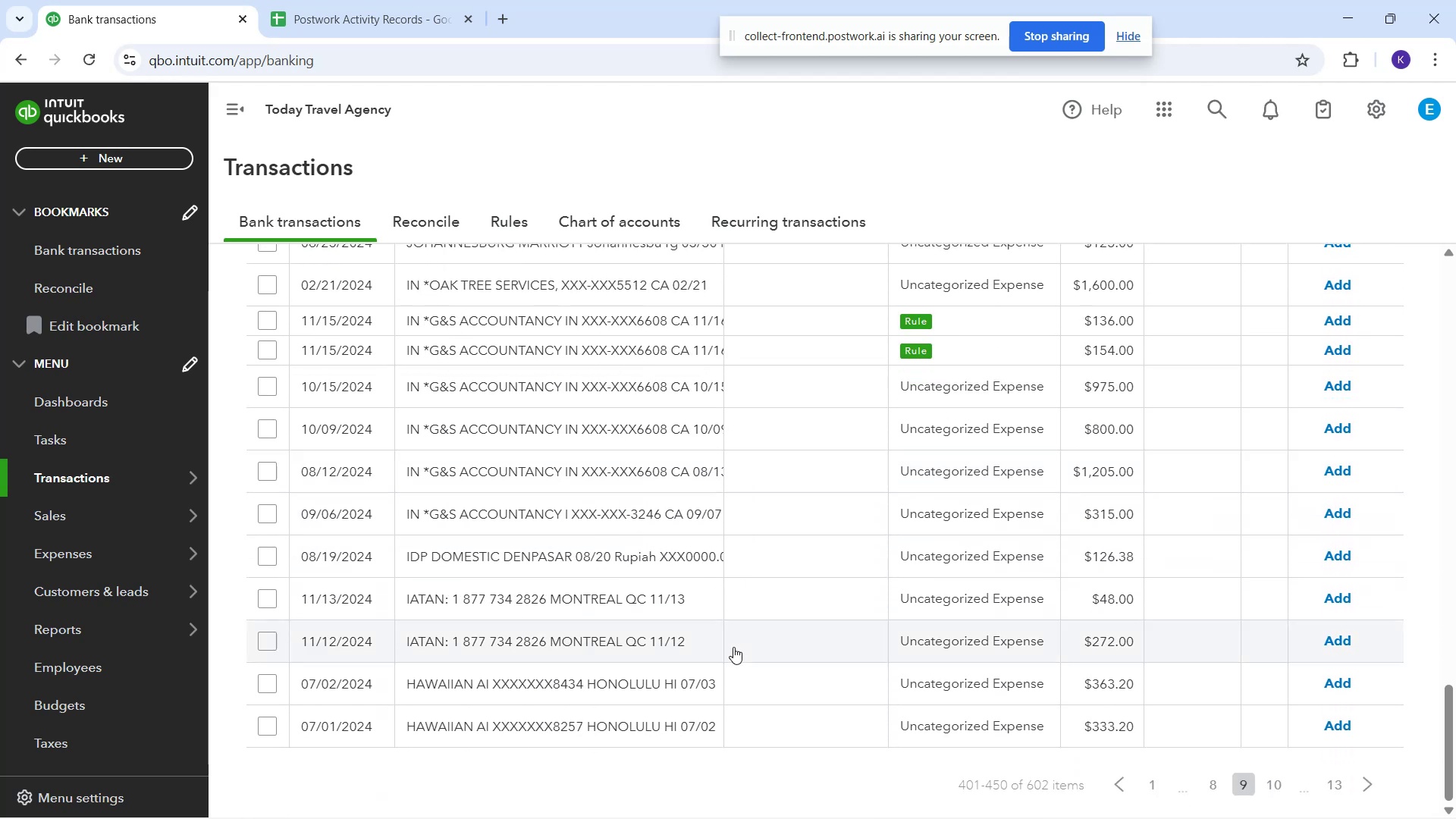 
scroll: coordinate [725, 667], scroll_direction: up, amount: 12.0
 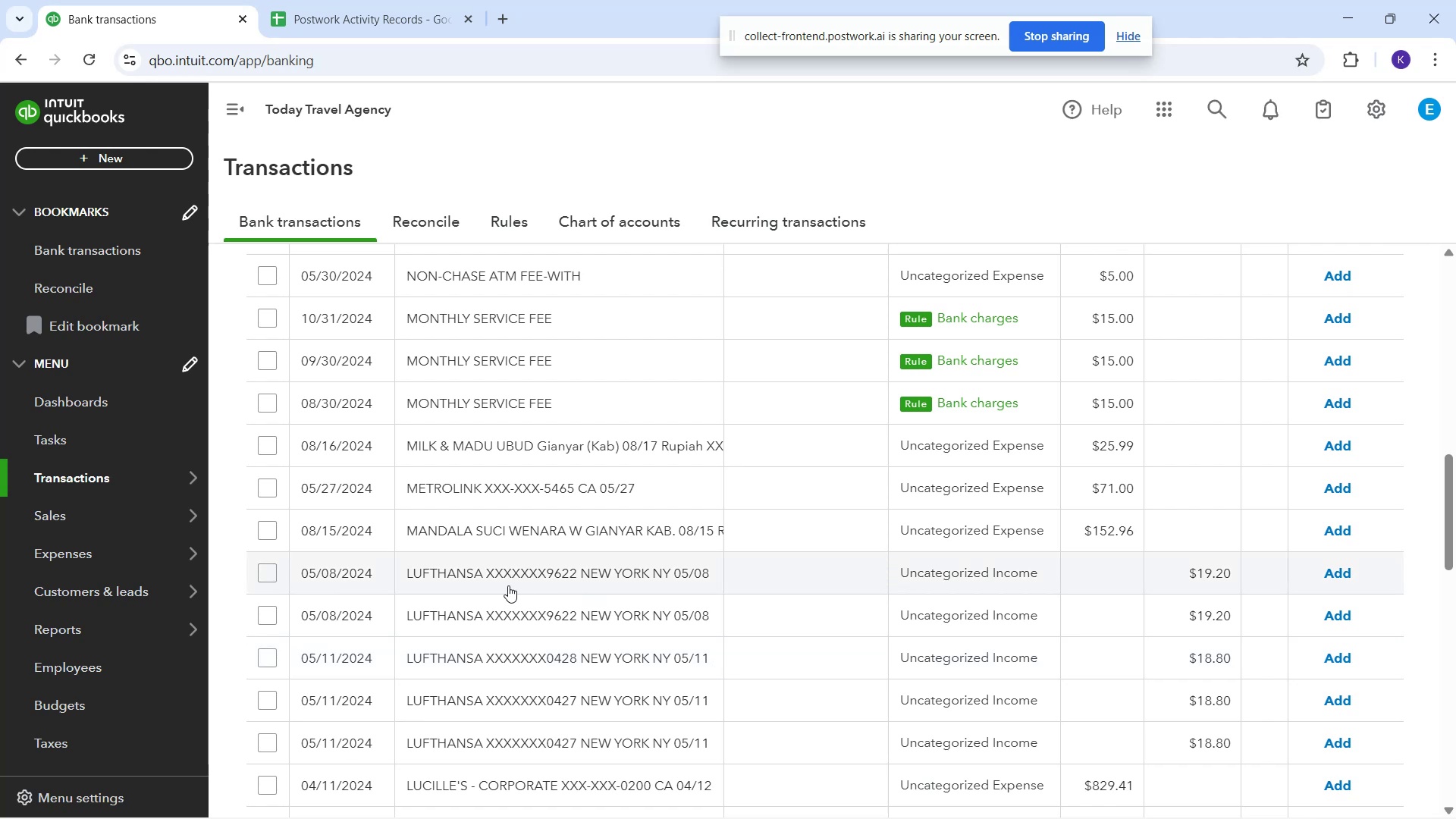 
left_click([507, 585])
 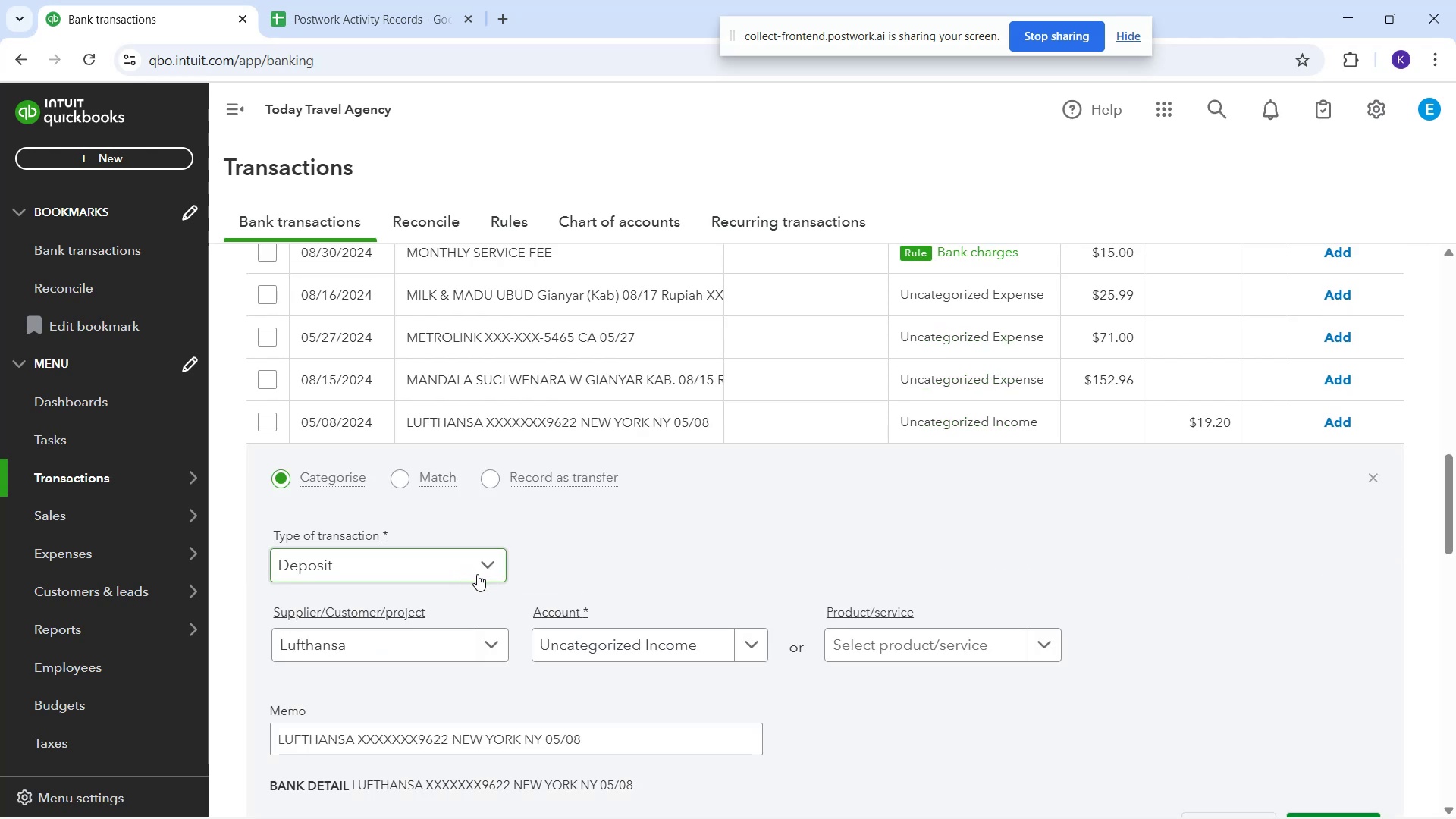 
scroll: coordinate [1205, 573], scroll_direction: down, amount: 12.0
 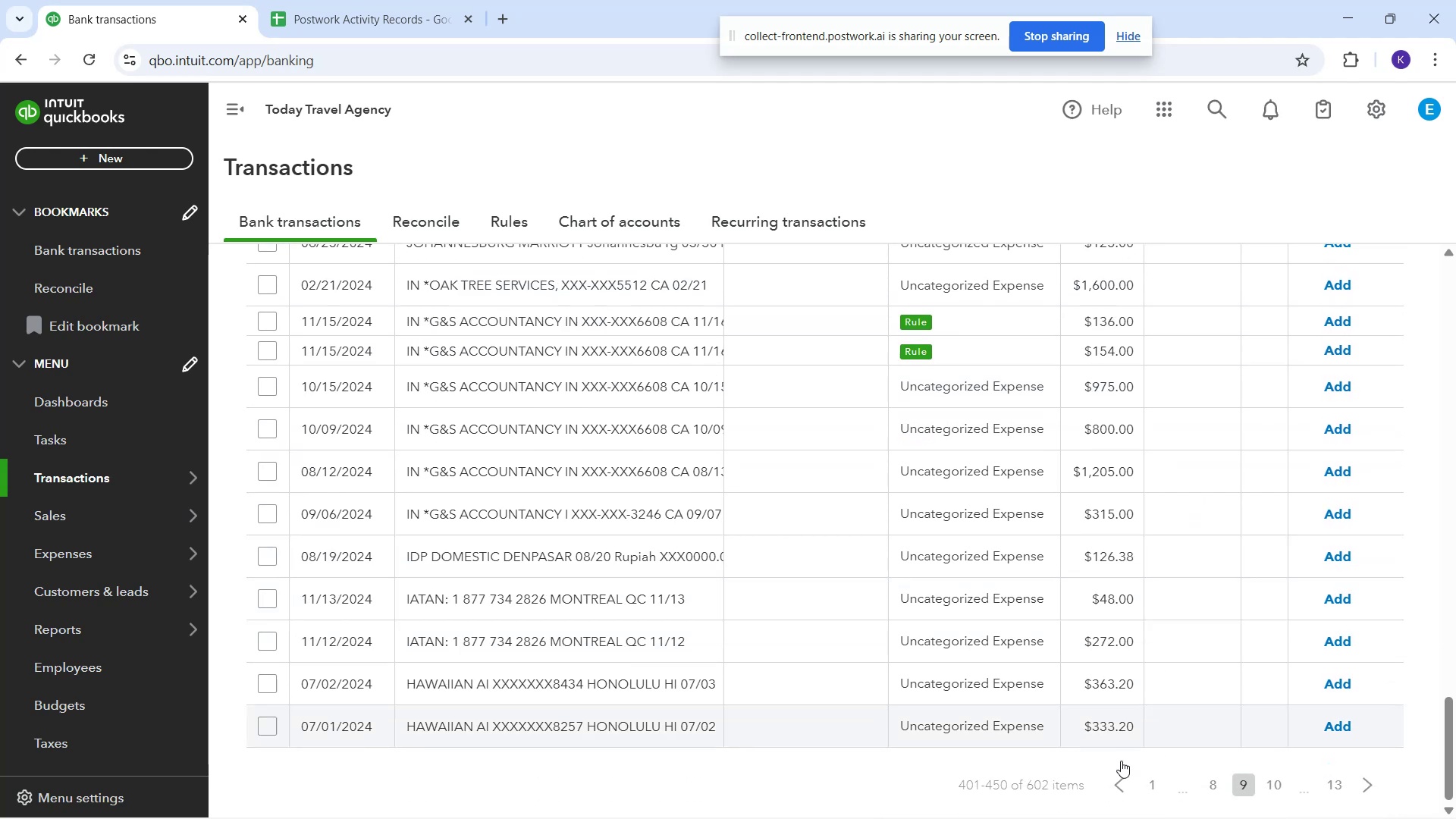 
scroll: coordinate [1144, 801], scroll_direction: down, amount: 1.0
 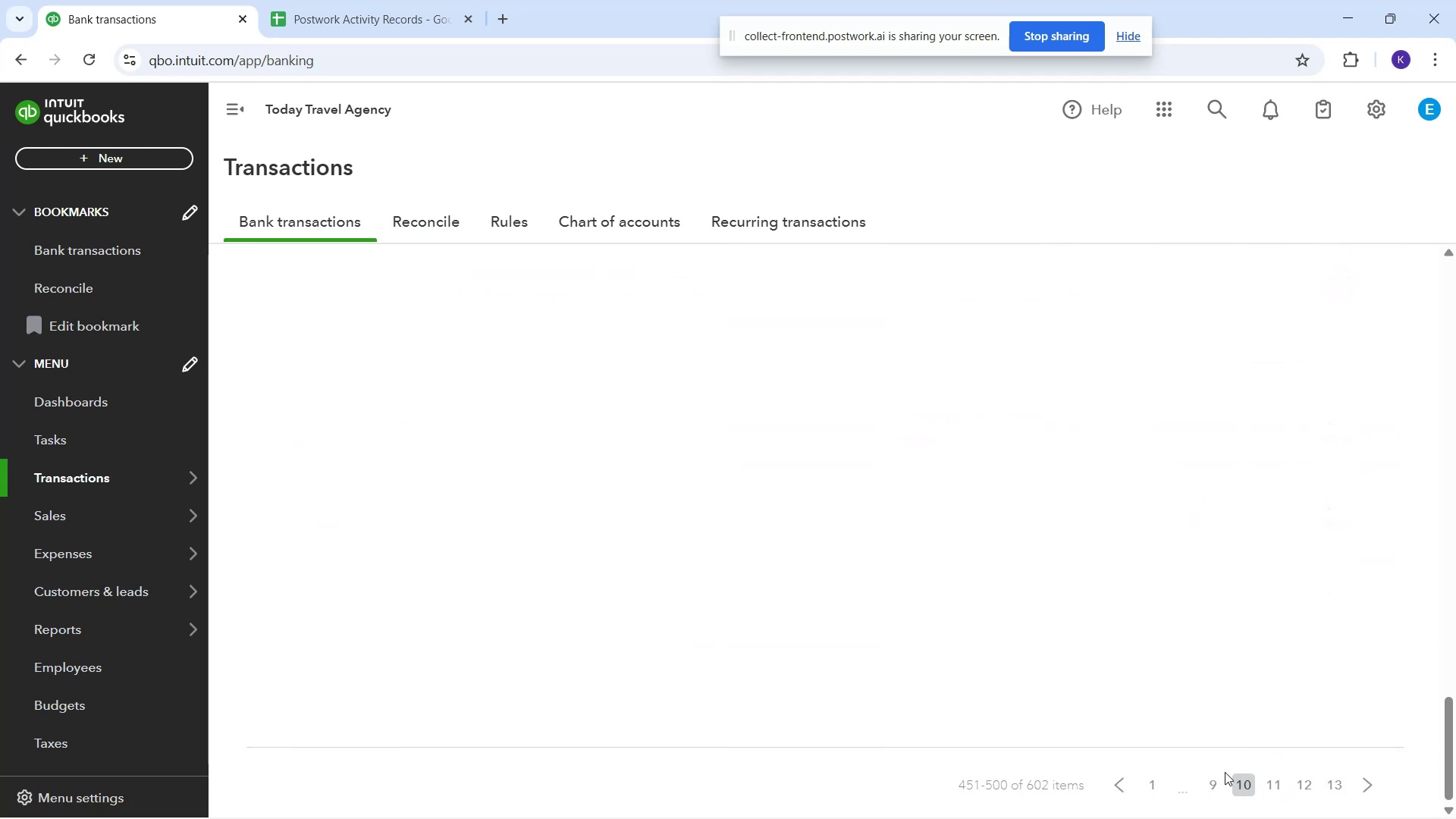 
wait(6.82)
 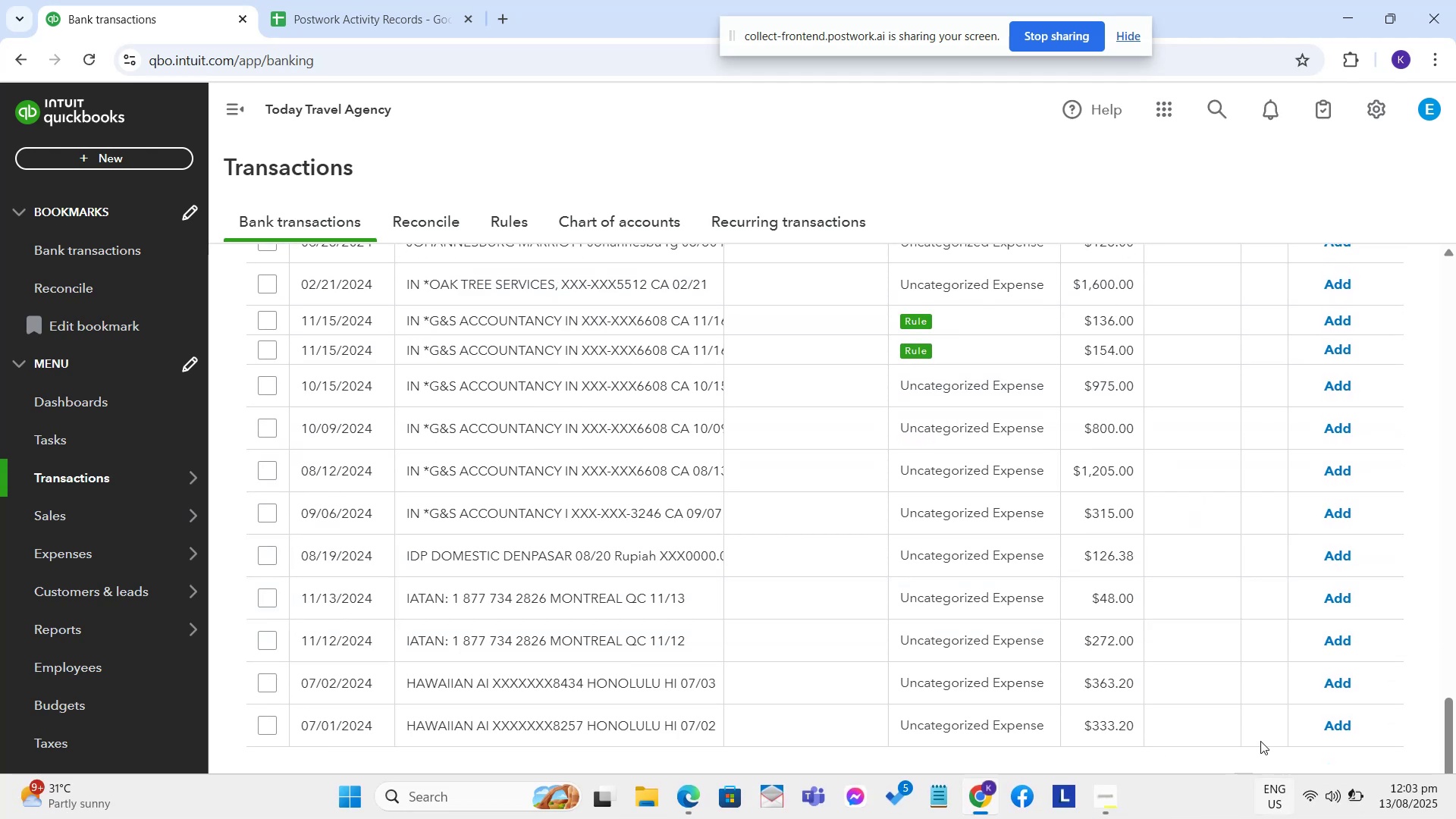 
scroll: coordinate [1143, 648], scroll_direction: up, amount: 16.0
 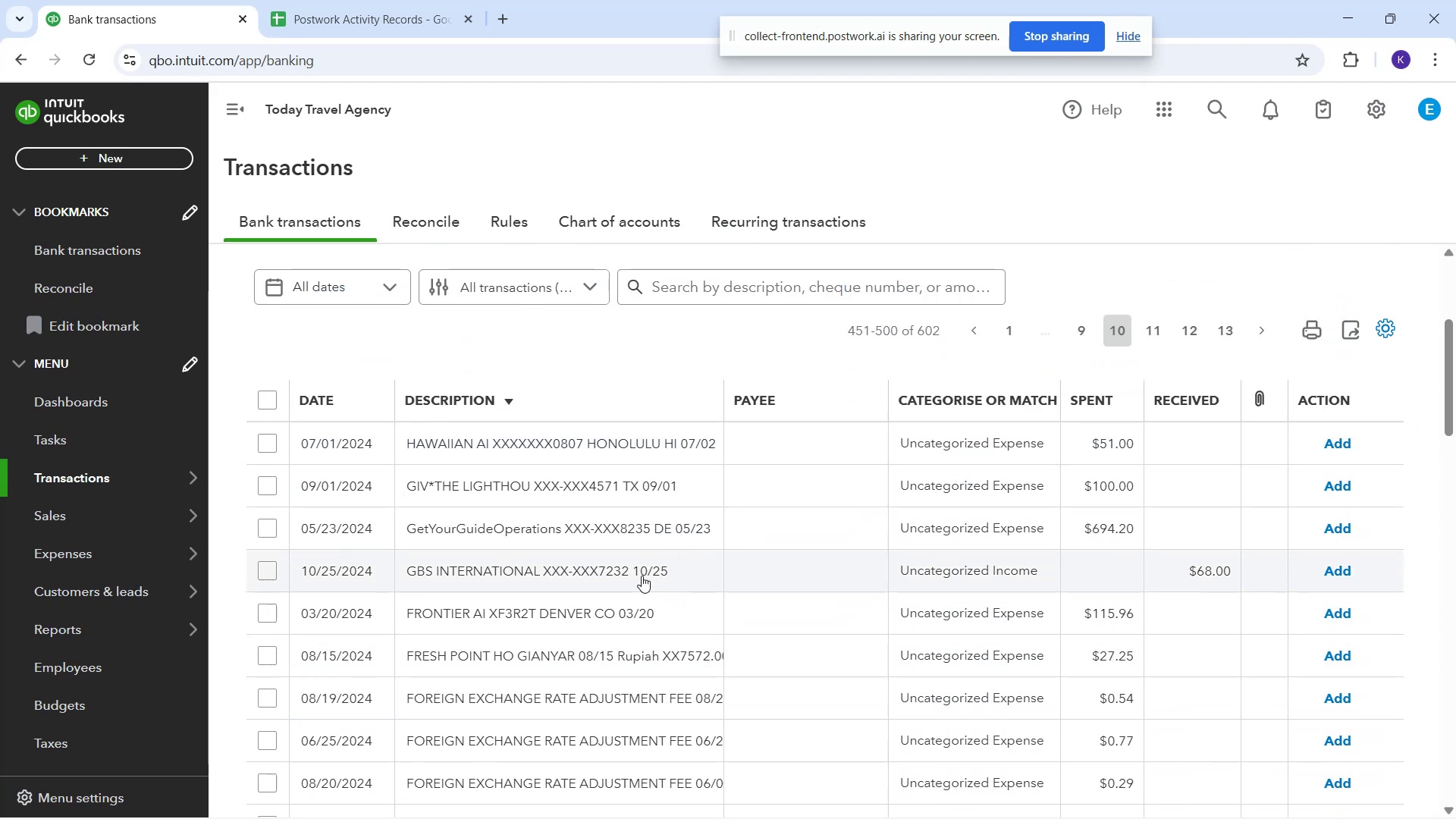 
wait(7.4)
 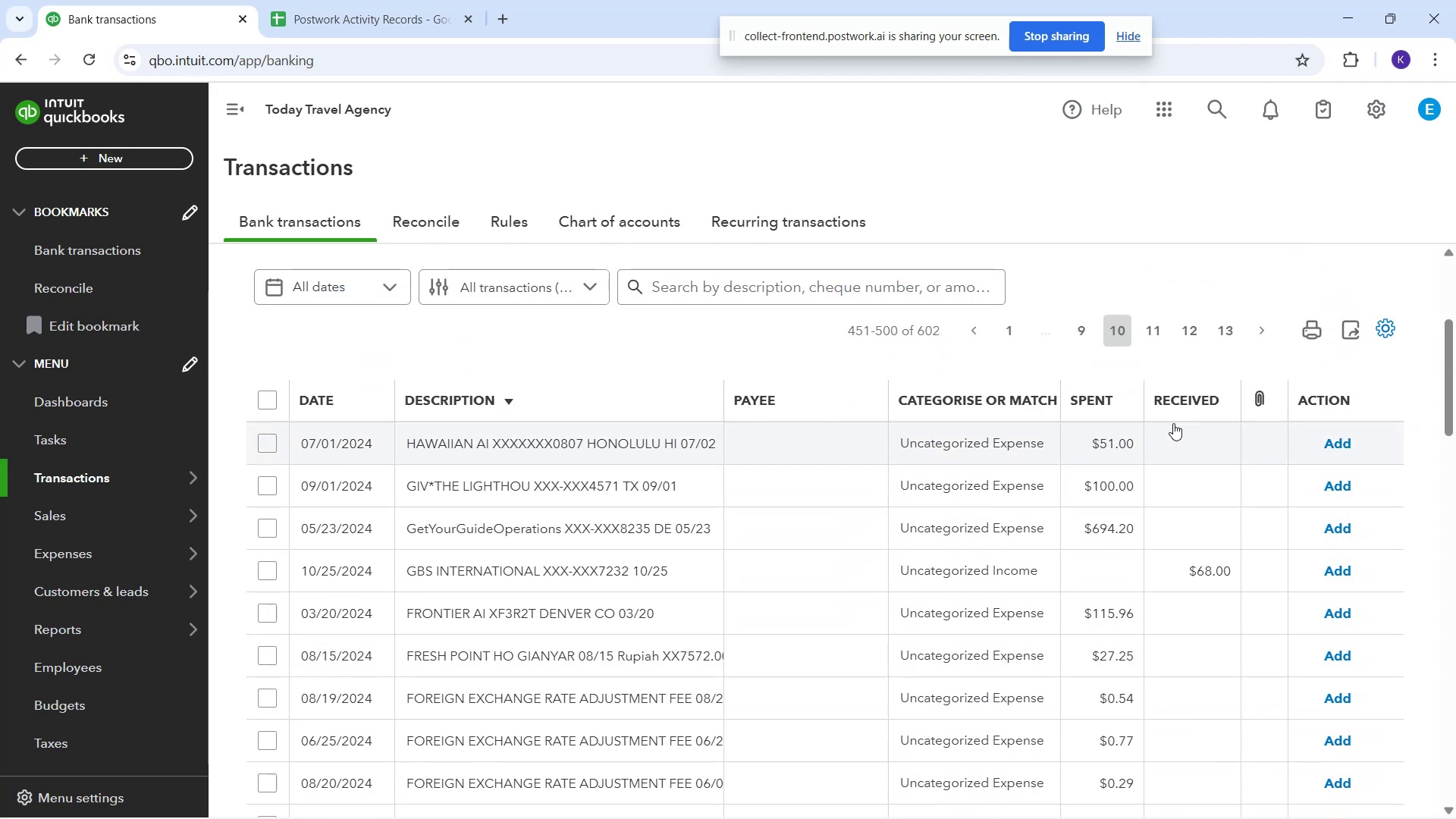 
left_click([642, 579])
 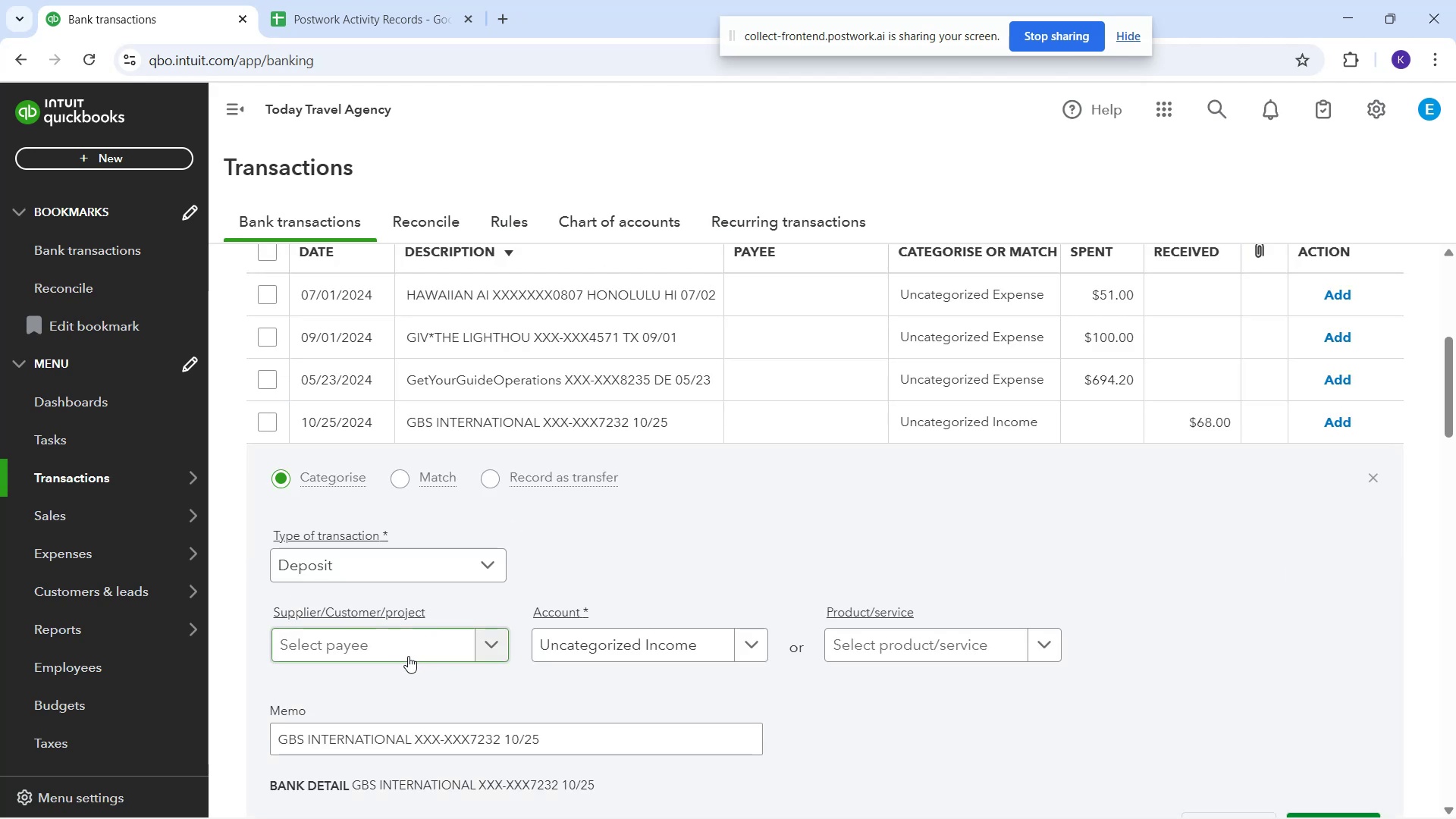 
scroll: coordinate [1238, 455], scroll_direction: up, amount: 2.0
 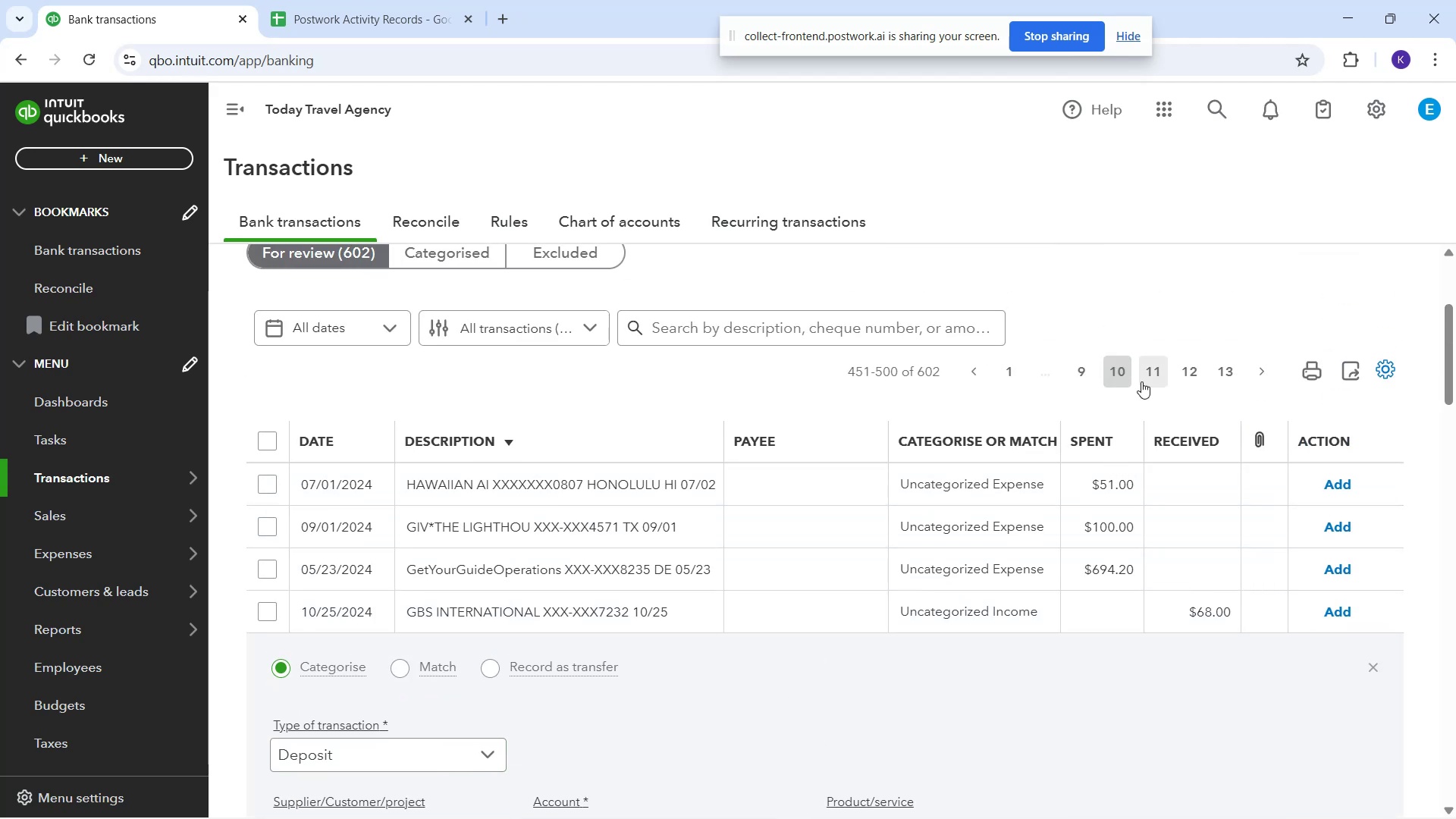 
left_click([1141, 381])
 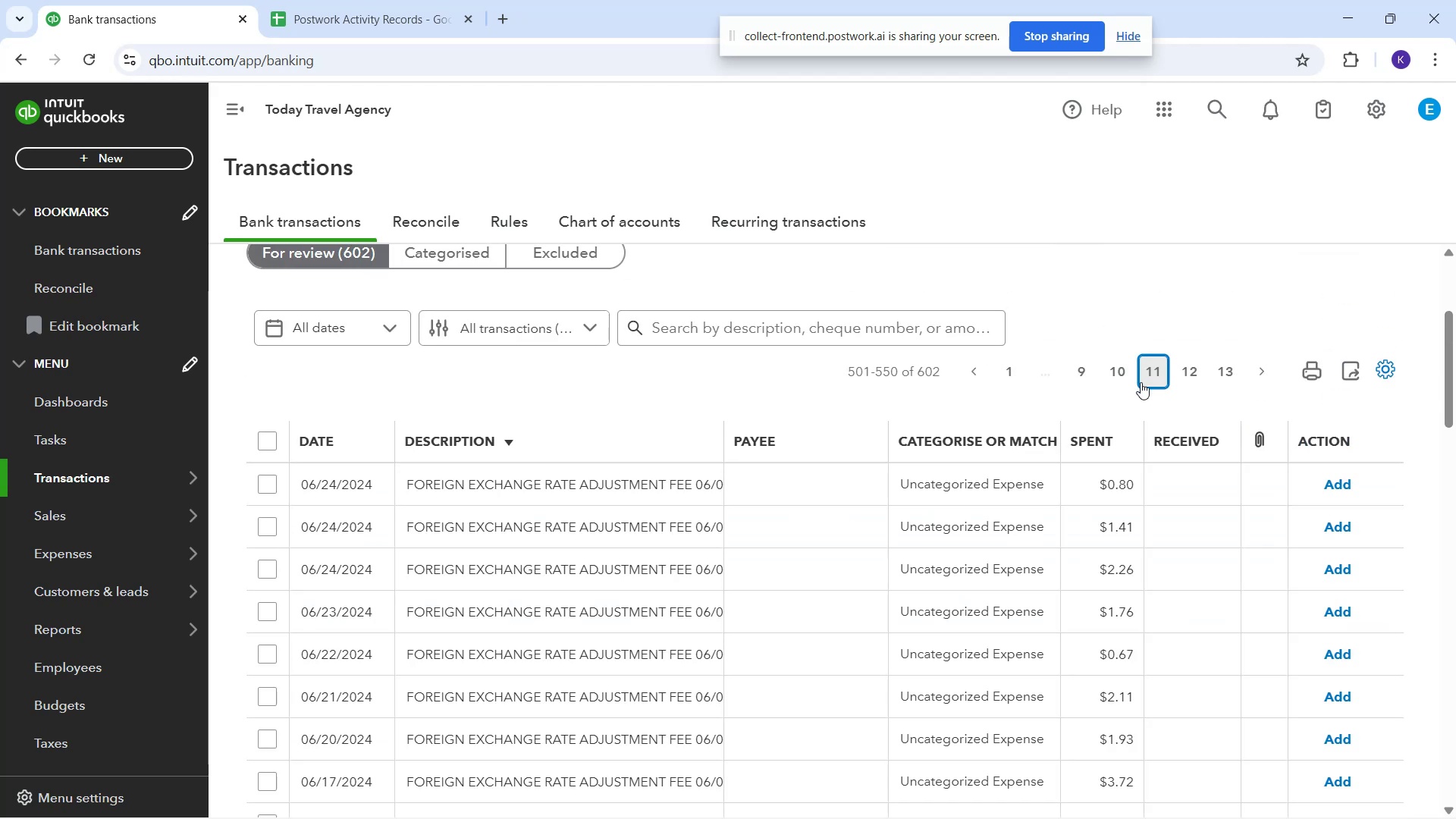 
scroll: coordinate [795, 727], scroll_direction: down, amount: 23.0
 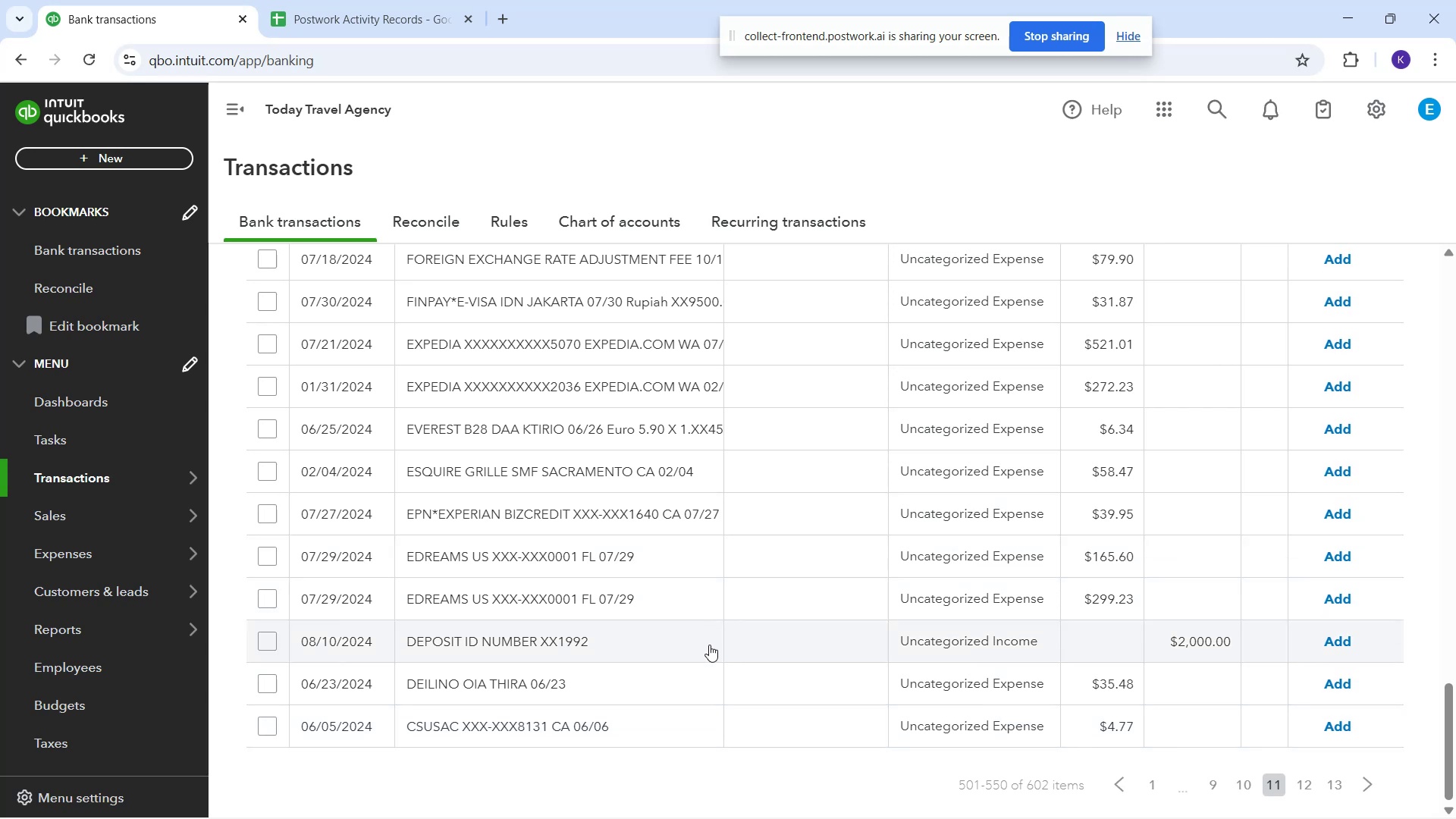 
scroll: coordinate [1081, 450], scroll_direction: up, amount: 19.0
 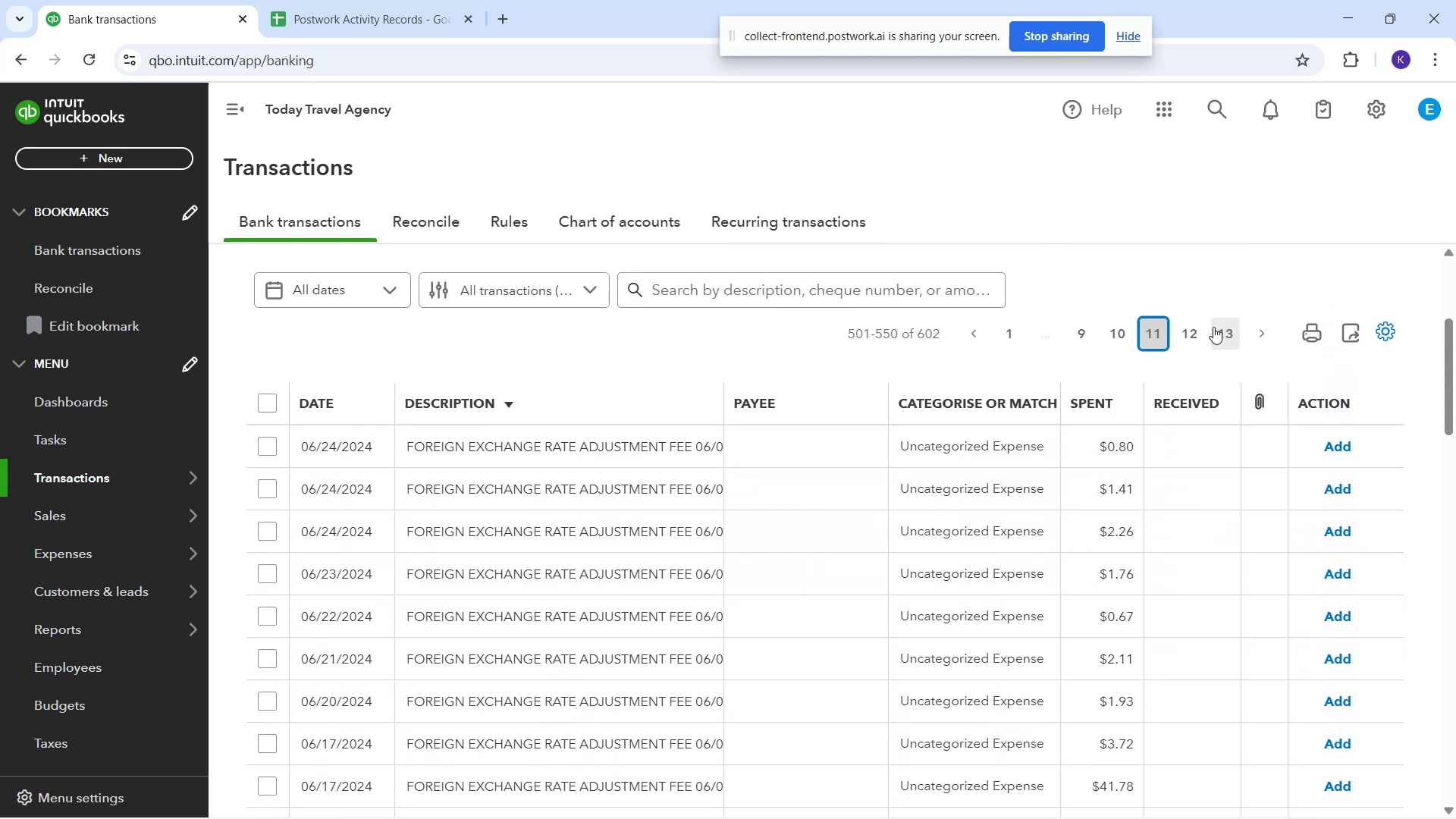 
left_click([1191, 346])
 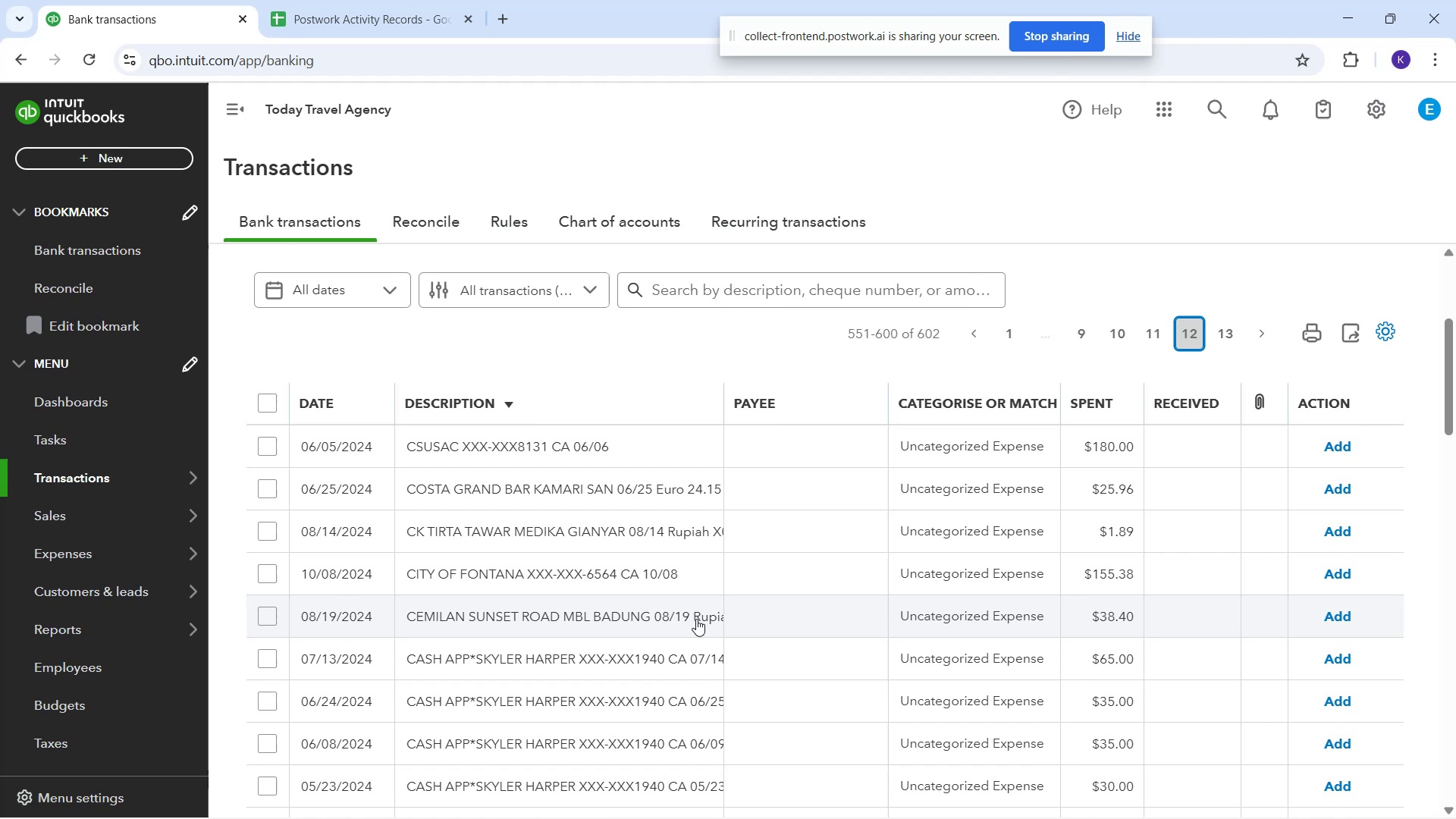 
wait(5.77)
 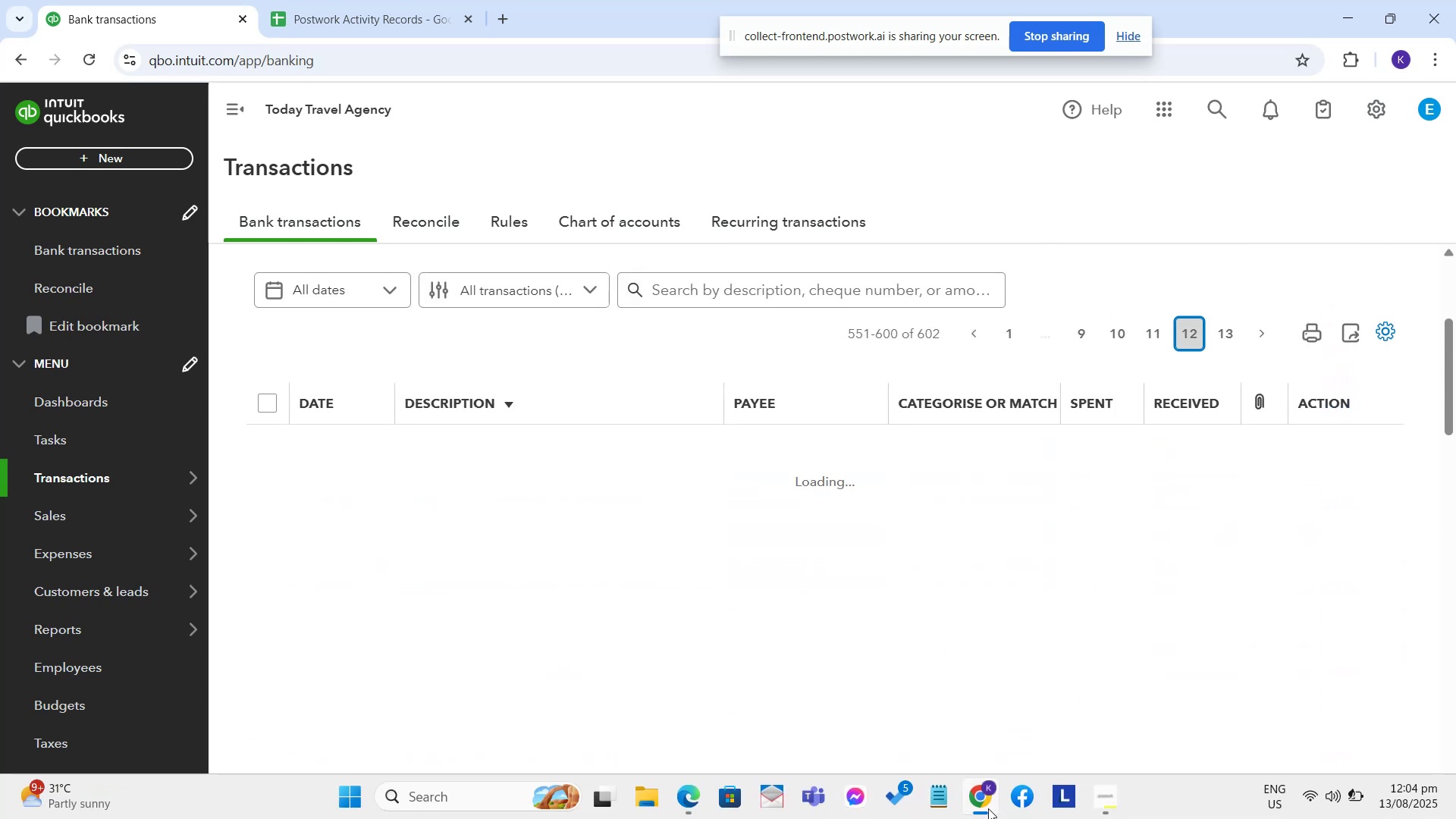 
scroll: coordinate [677, 657], scroll_direction: down, amount: 23.0
 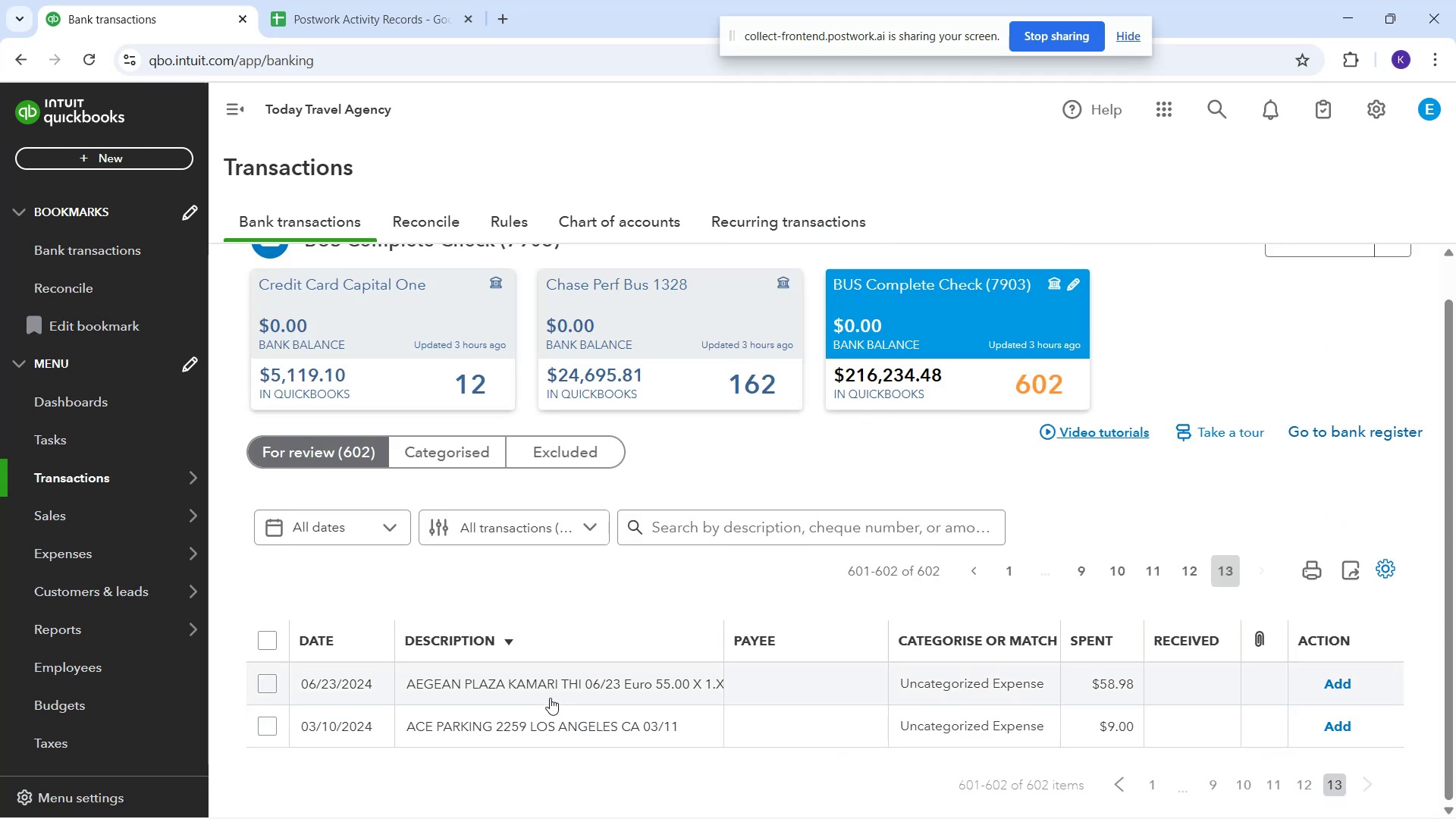 
wait(12.46)
 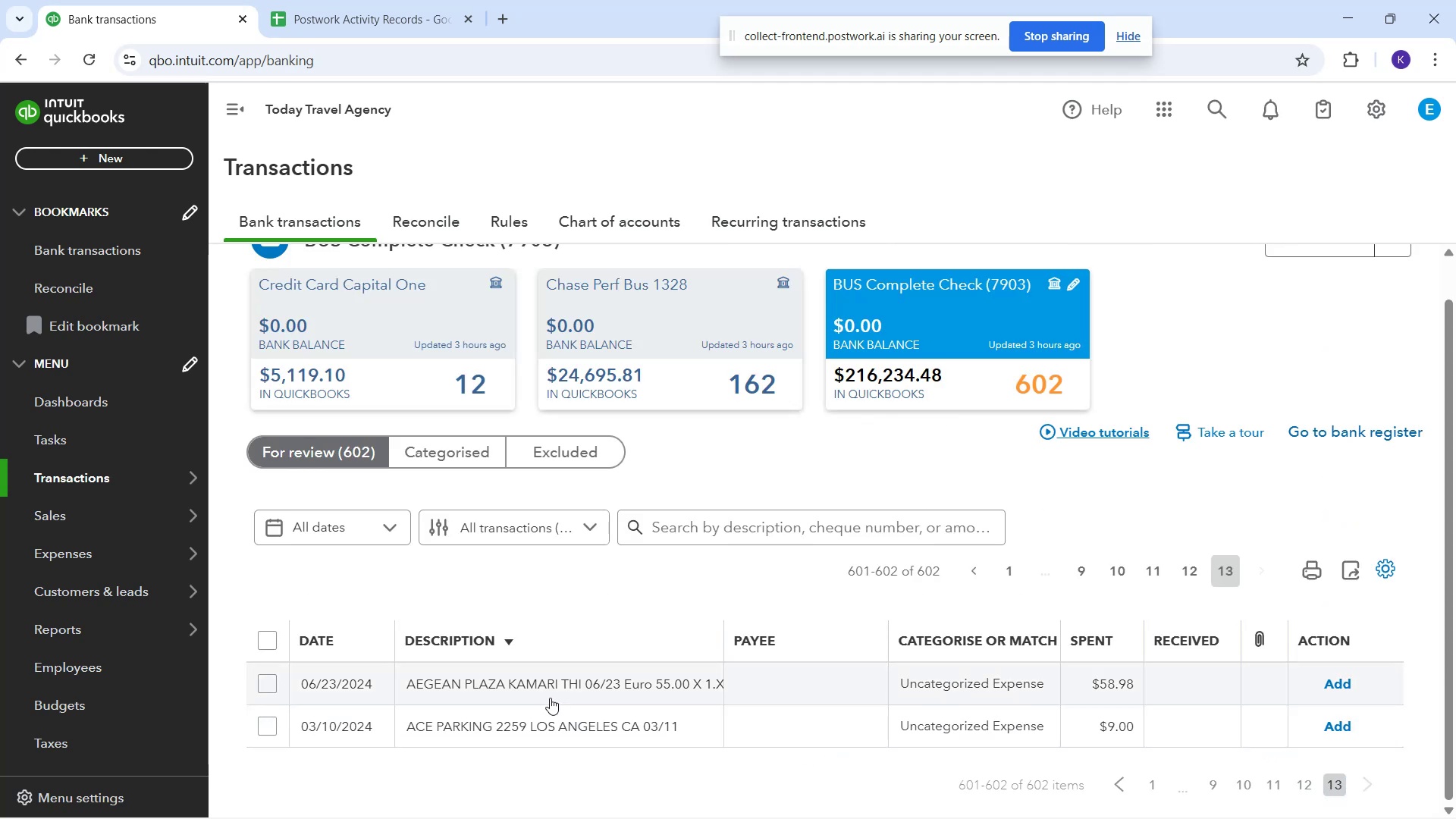 
left_click([630, 732])
 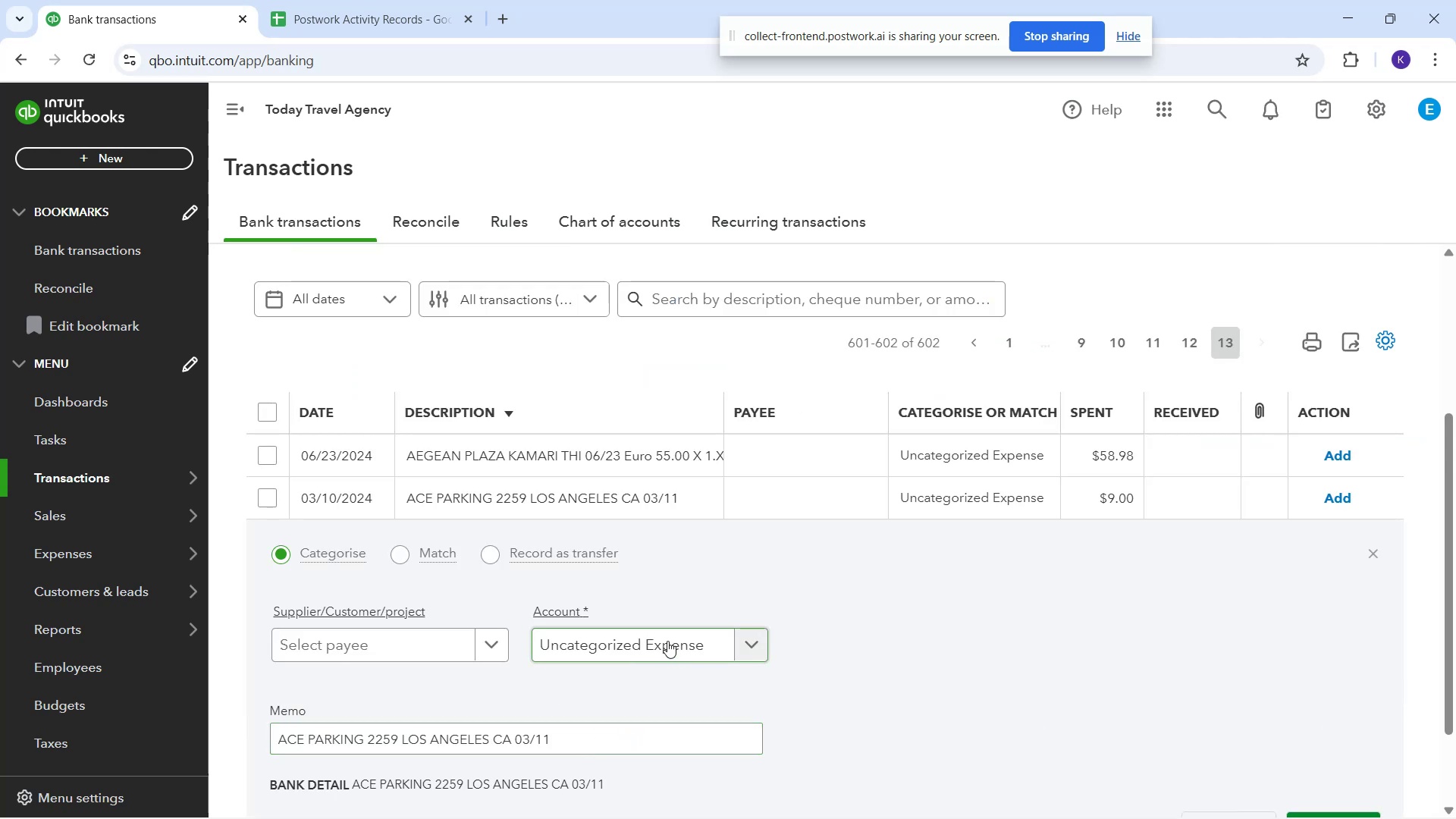 
left_click([670, 641])
 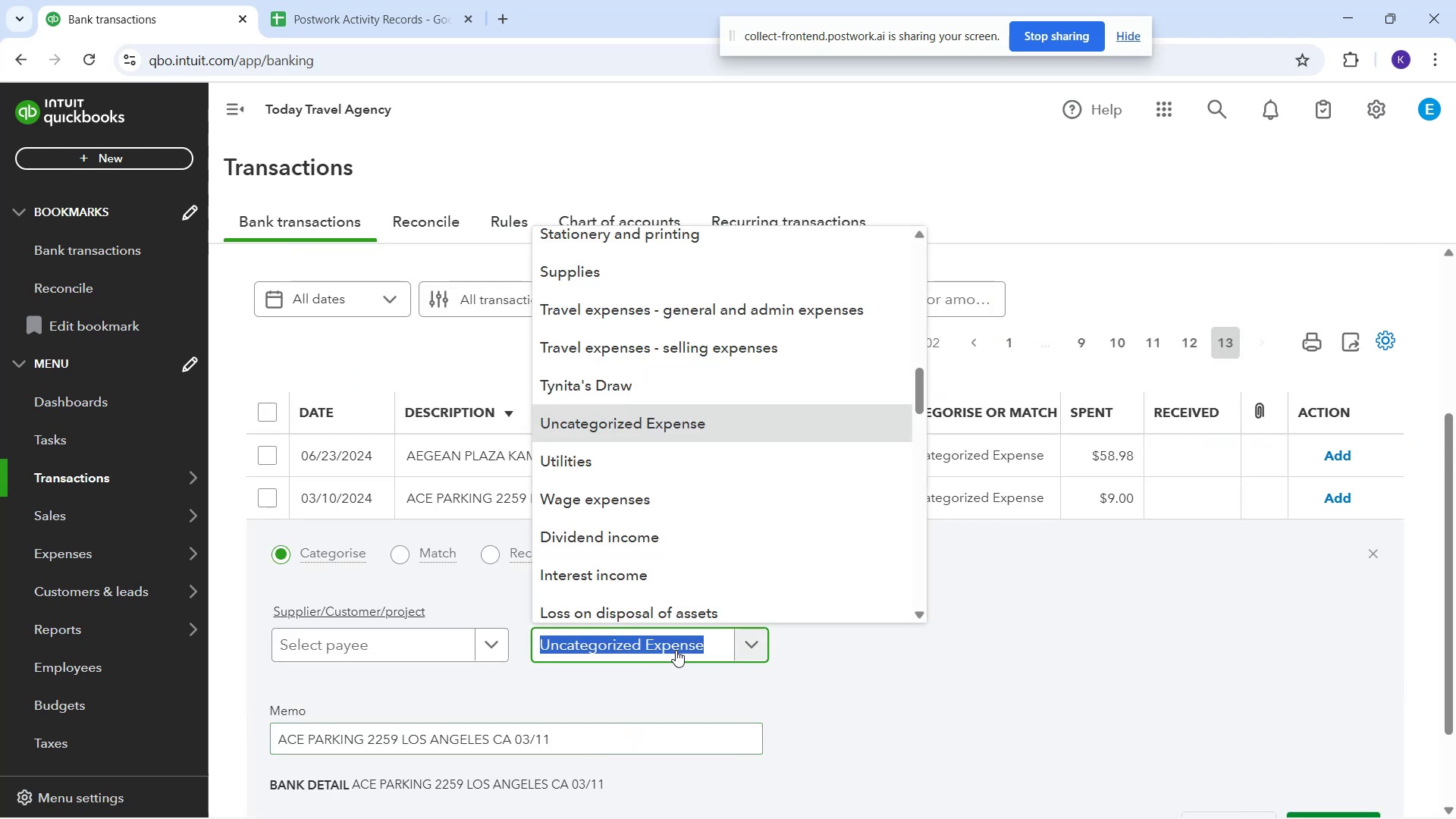 
type(par)
key(Backspace)
key(Backspace)
key(Backspace)
key(Backspace)
type(trans)
key(Backspace)
type(spo)
key(Backspace)
key(Backspace)
key(Backspace)
key(Backspace)
key(Backspace)
key(Backspace)
key(Backspace)
key(Backspace)
 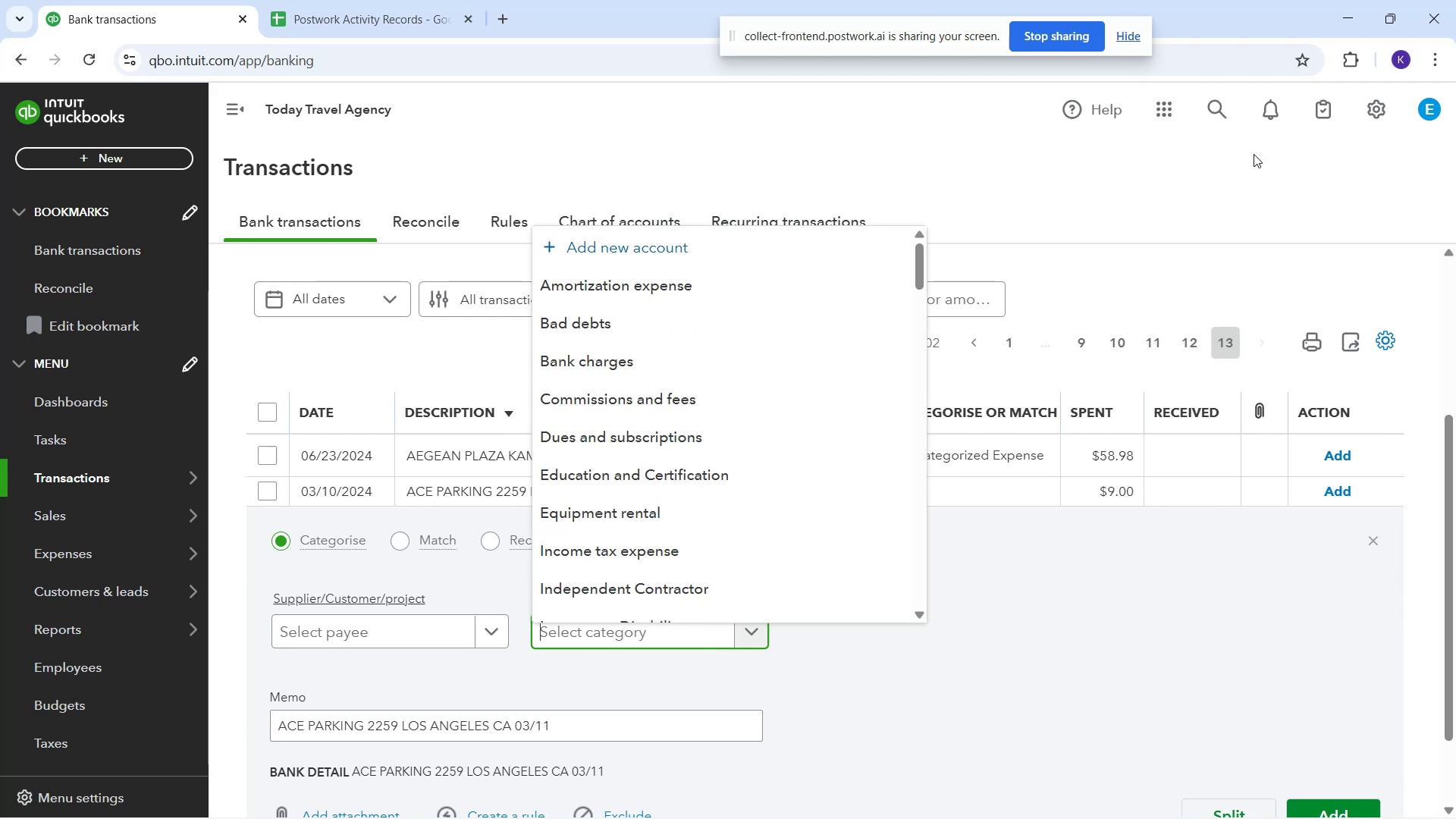 
left_click([1219, 263])
 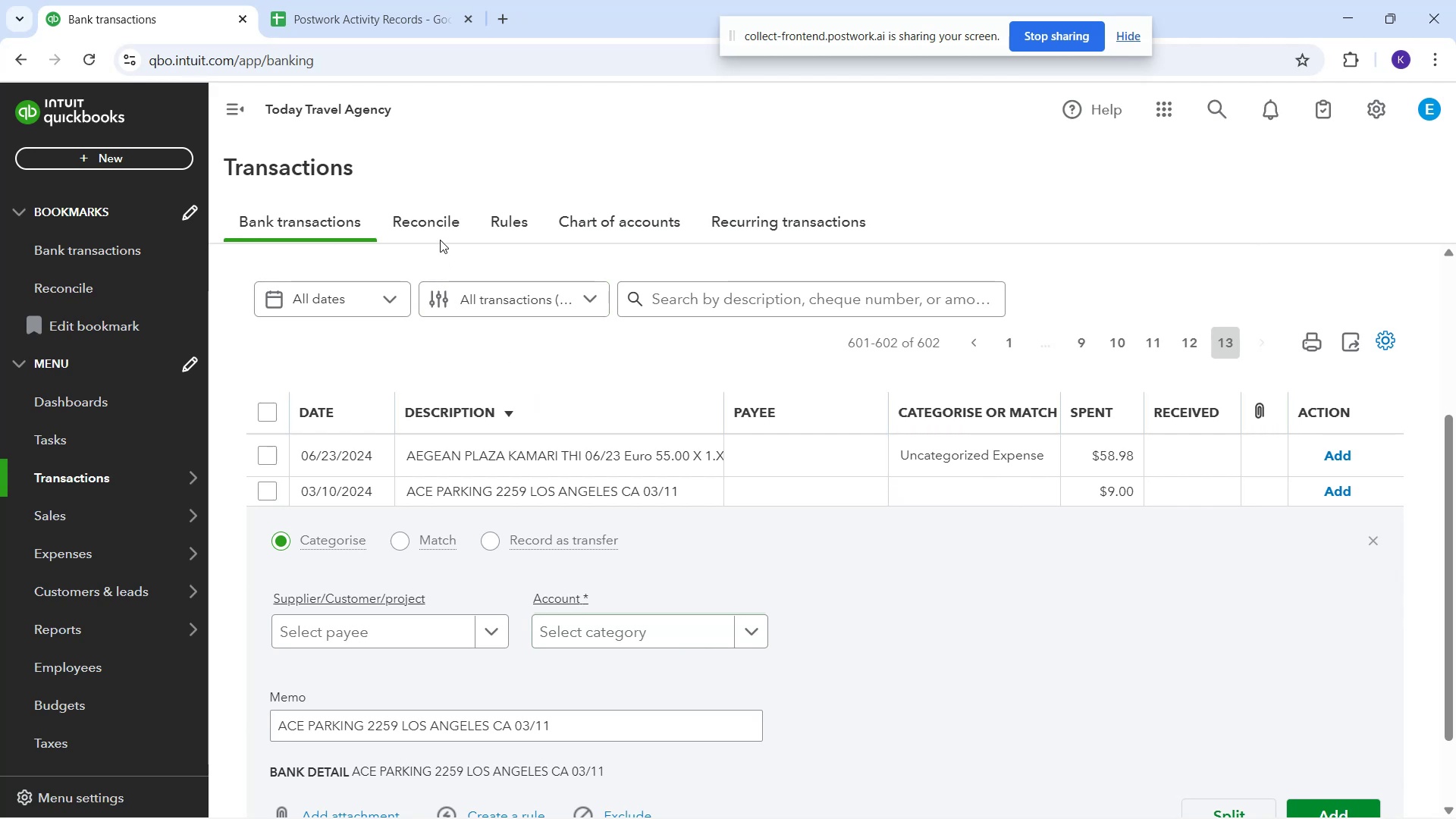 
scroll: coordinate [463, 524], scroll_direction: up, amount: 11.0
 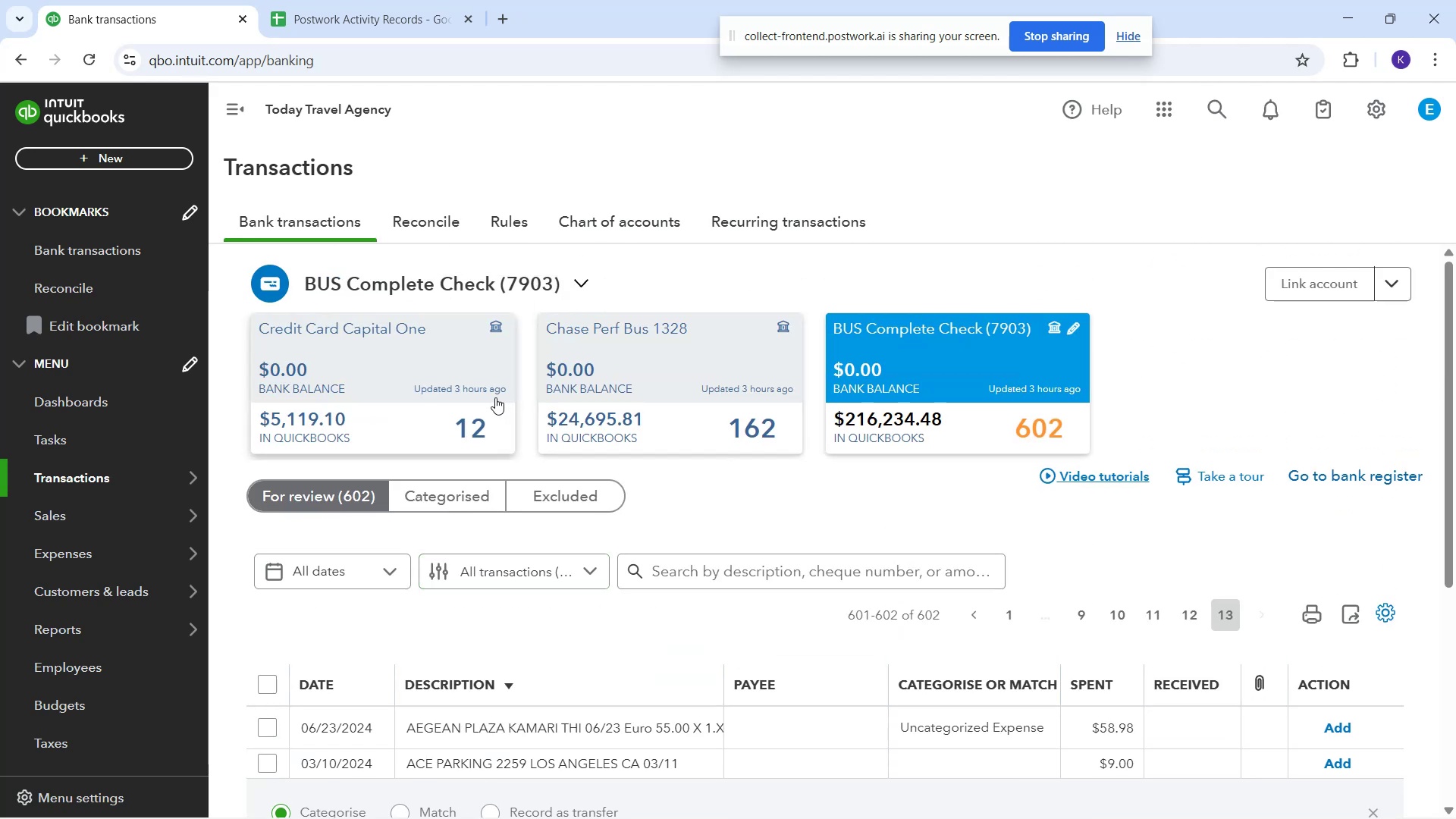 
left_click([690, 408])
 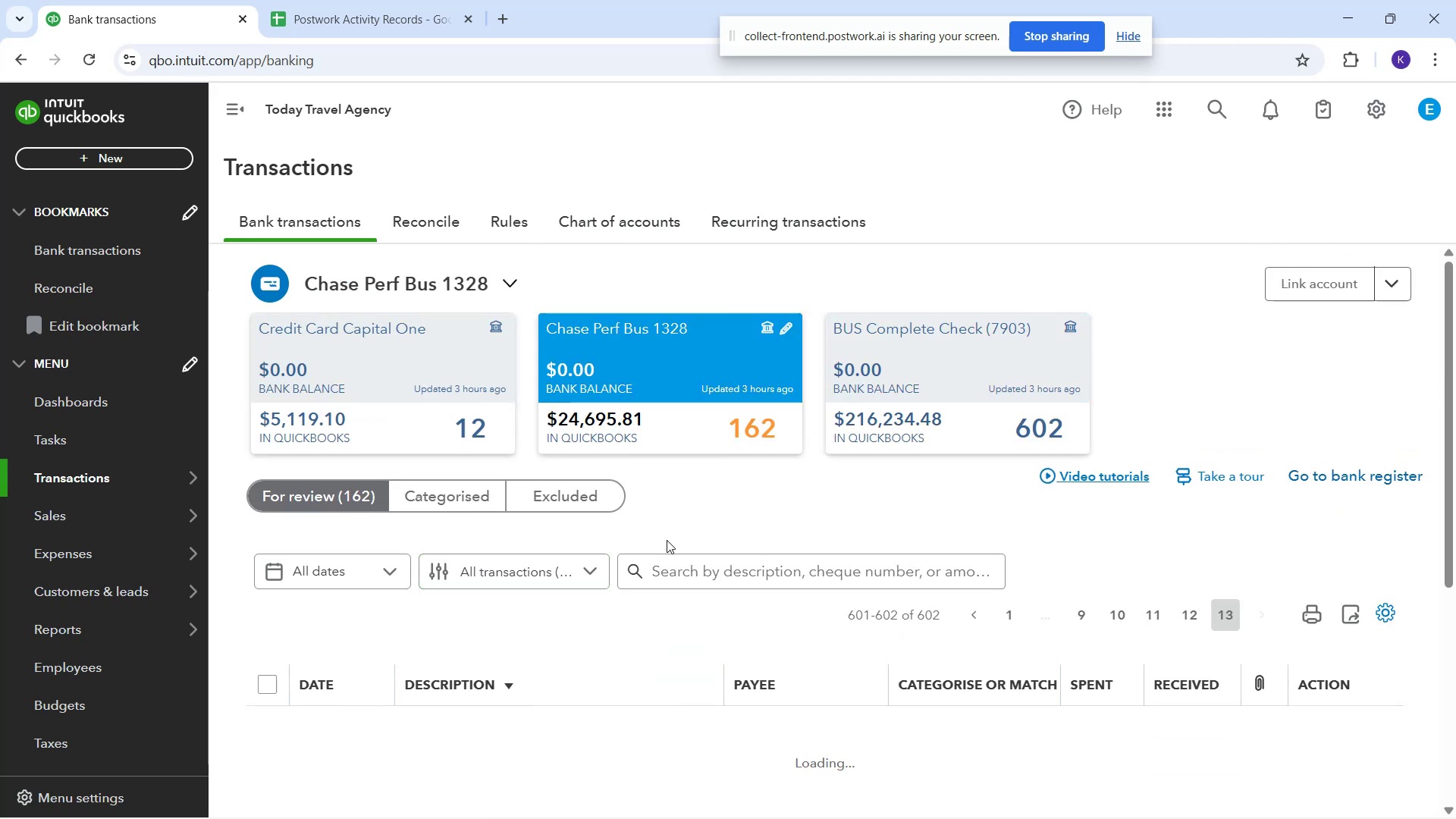 
scroll: coordinate [635, 691], scroll_direction: down, amount: 29.0
 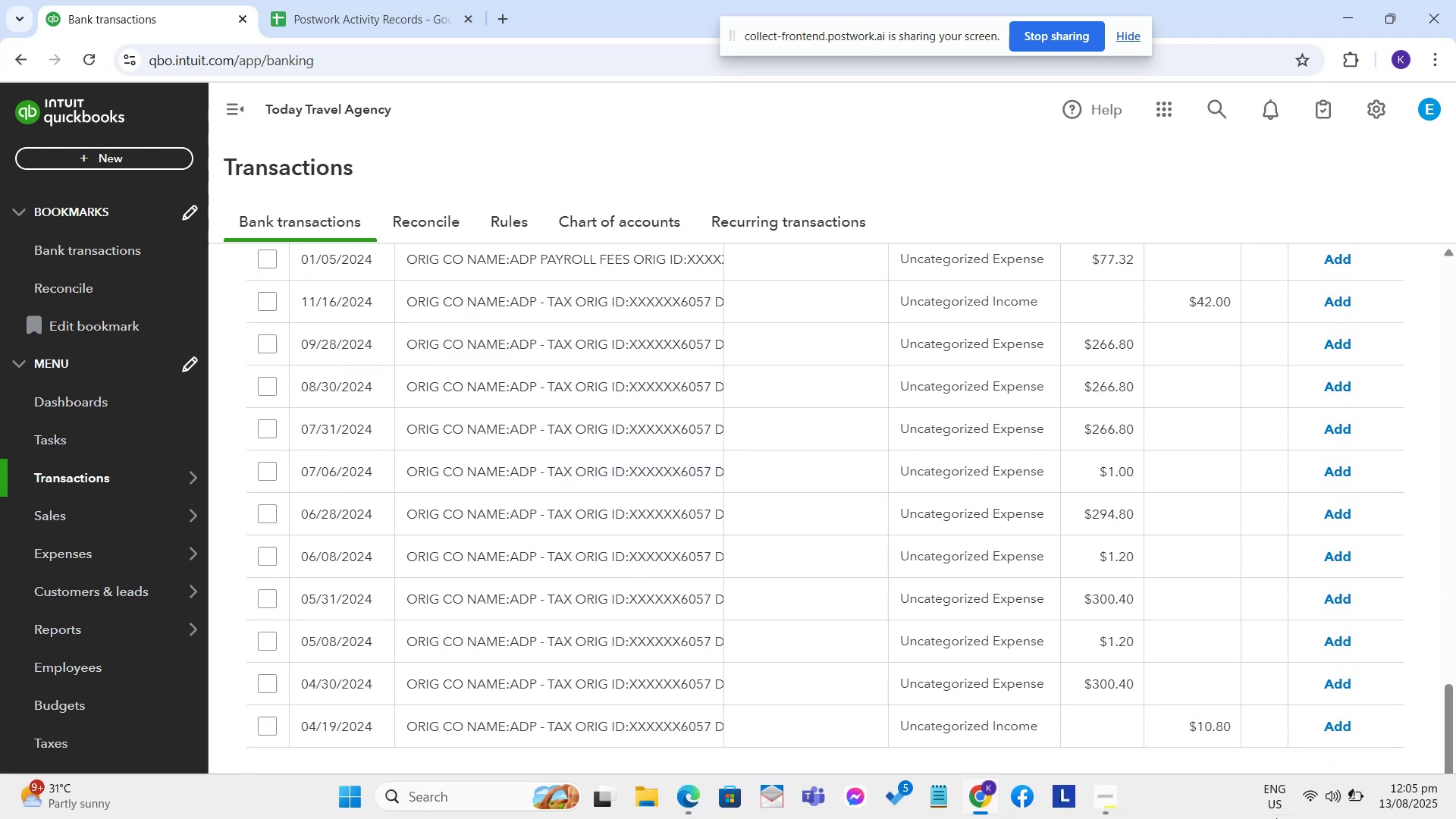 
wait(5.55)
 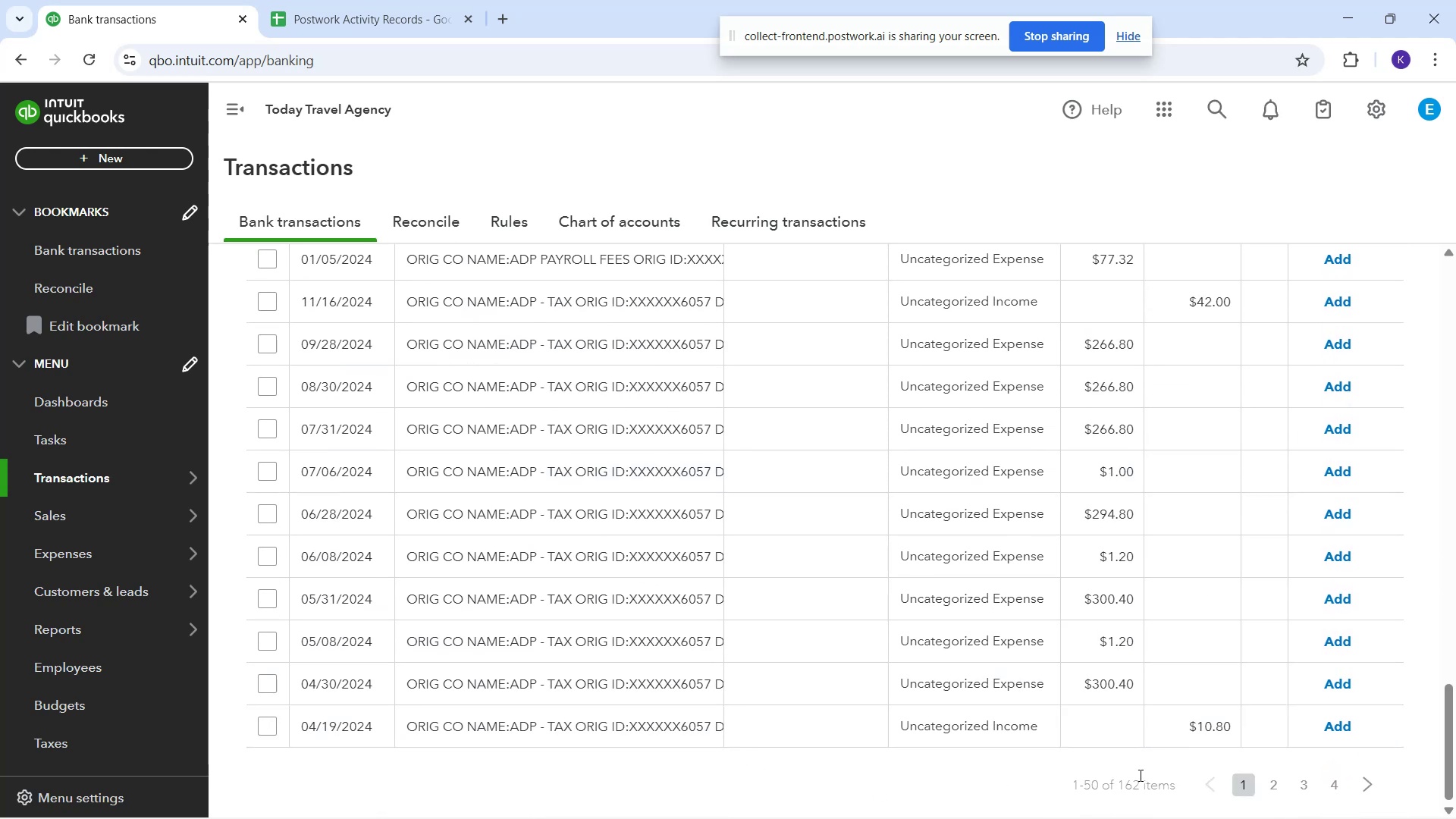 
left_click([1279, 788])
 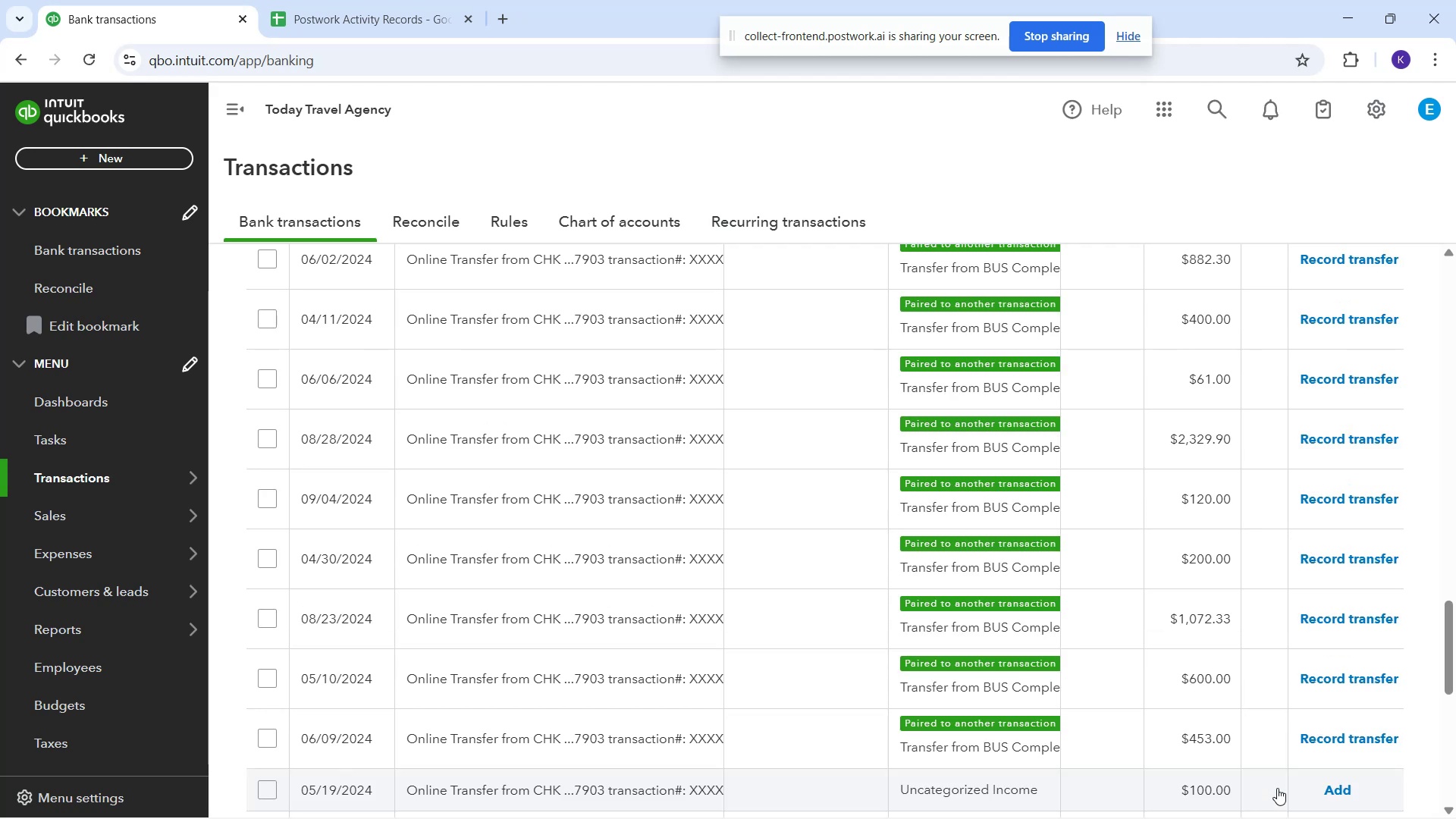 
scroll: coordinate [1244, 802], scroll_direction: down, amount: 13.0
 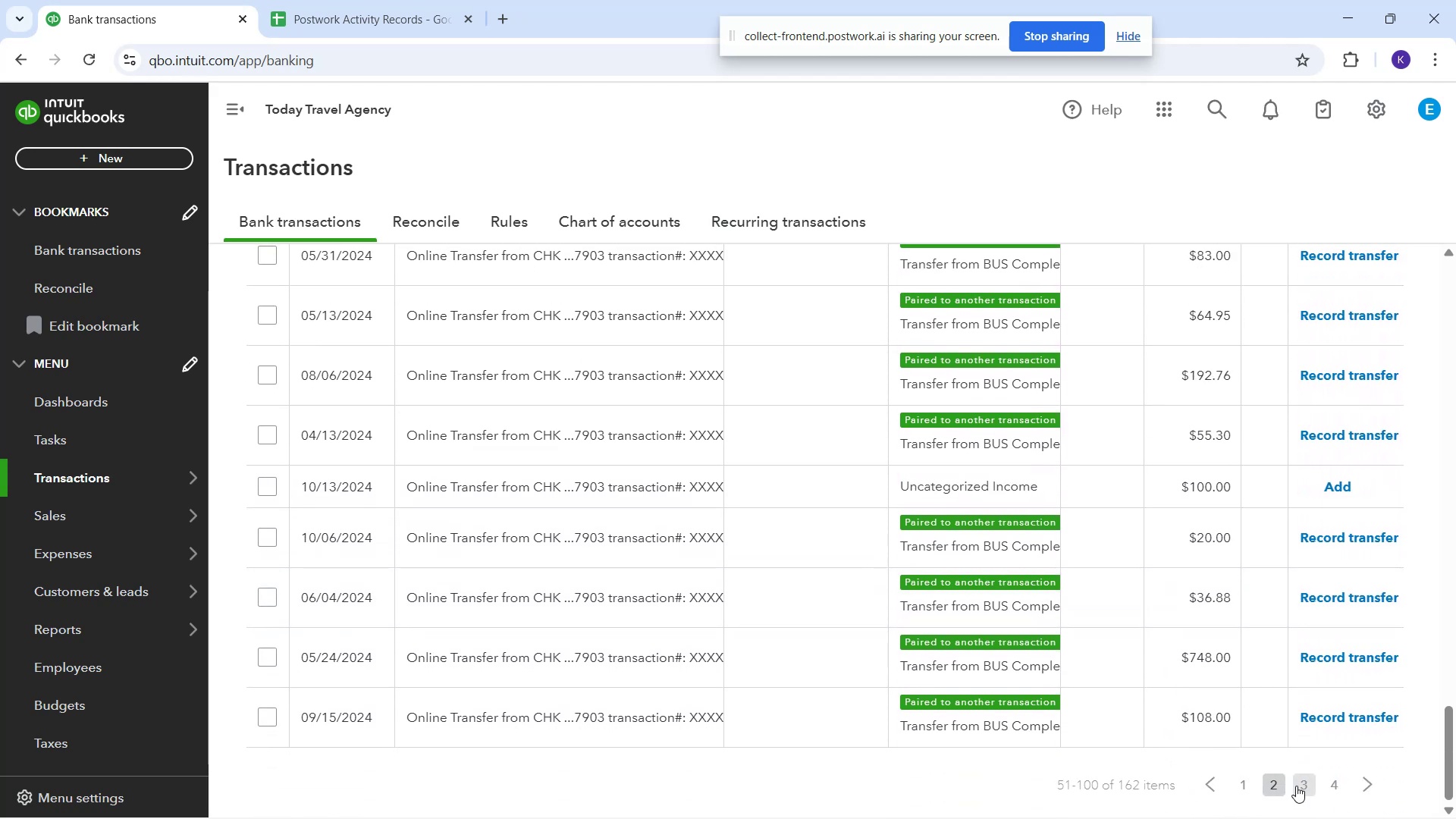 
left_click([1297, 786])
 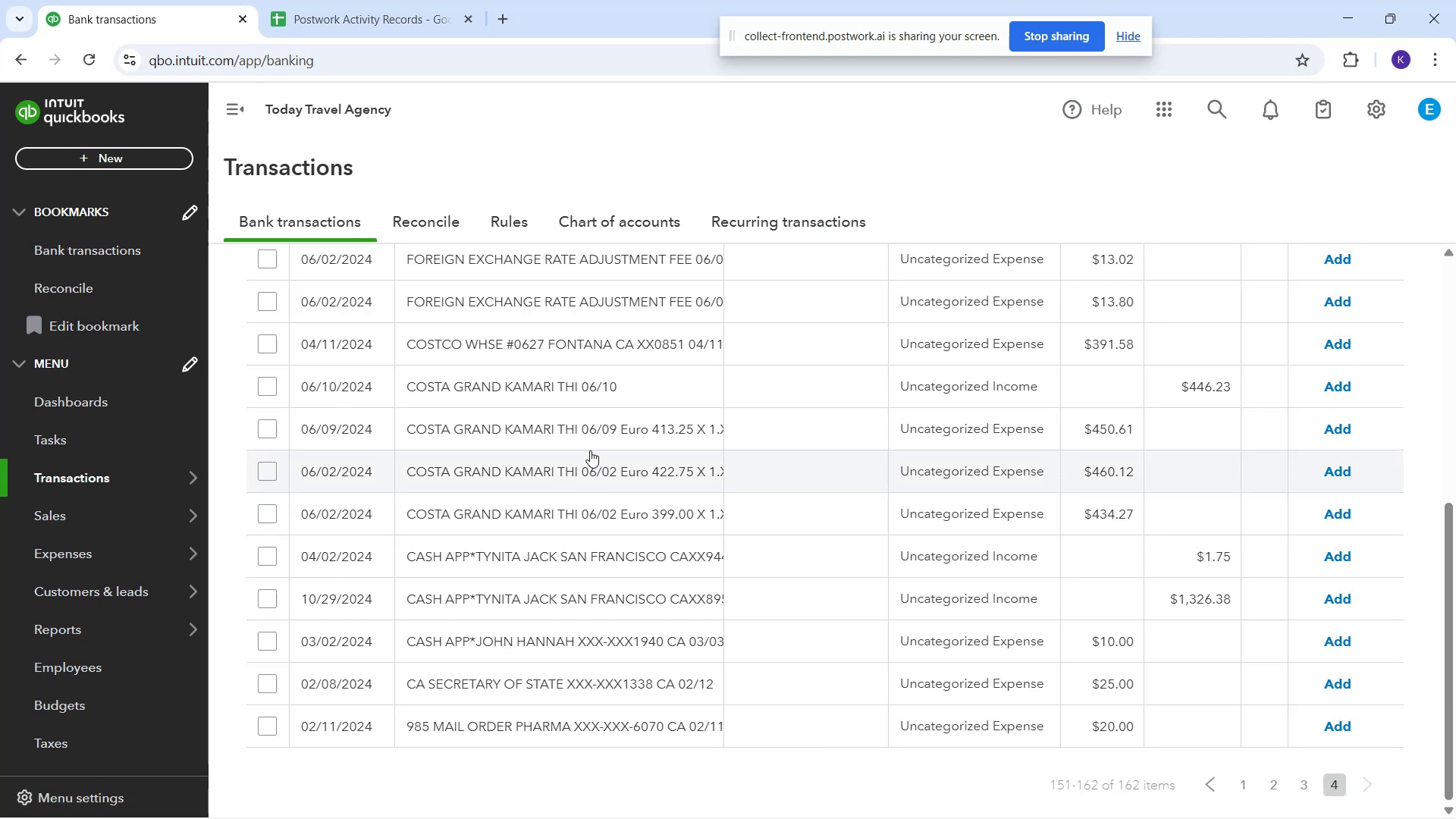 
wait(17.39)
 